 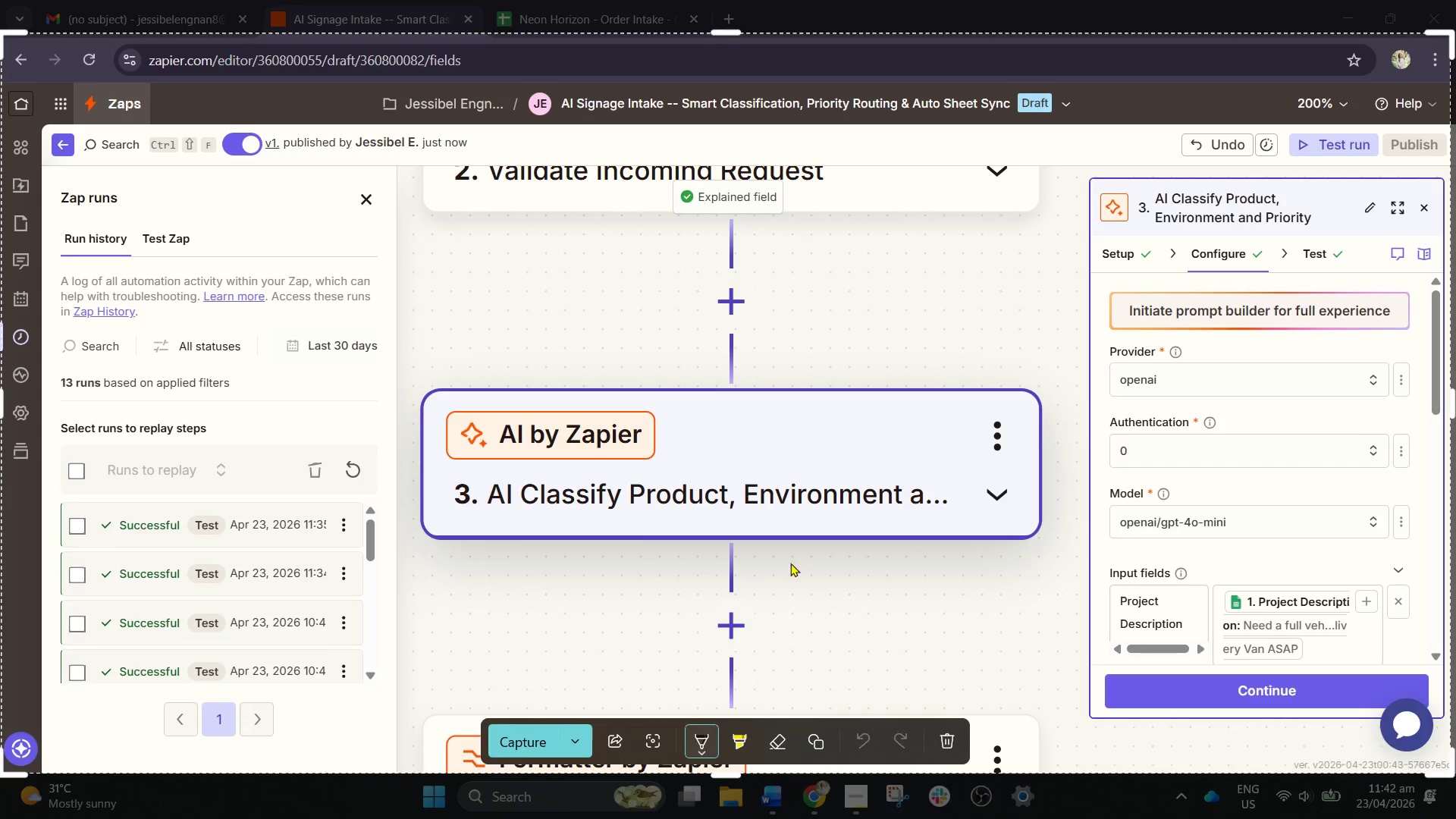 
left_click([548, 732])
 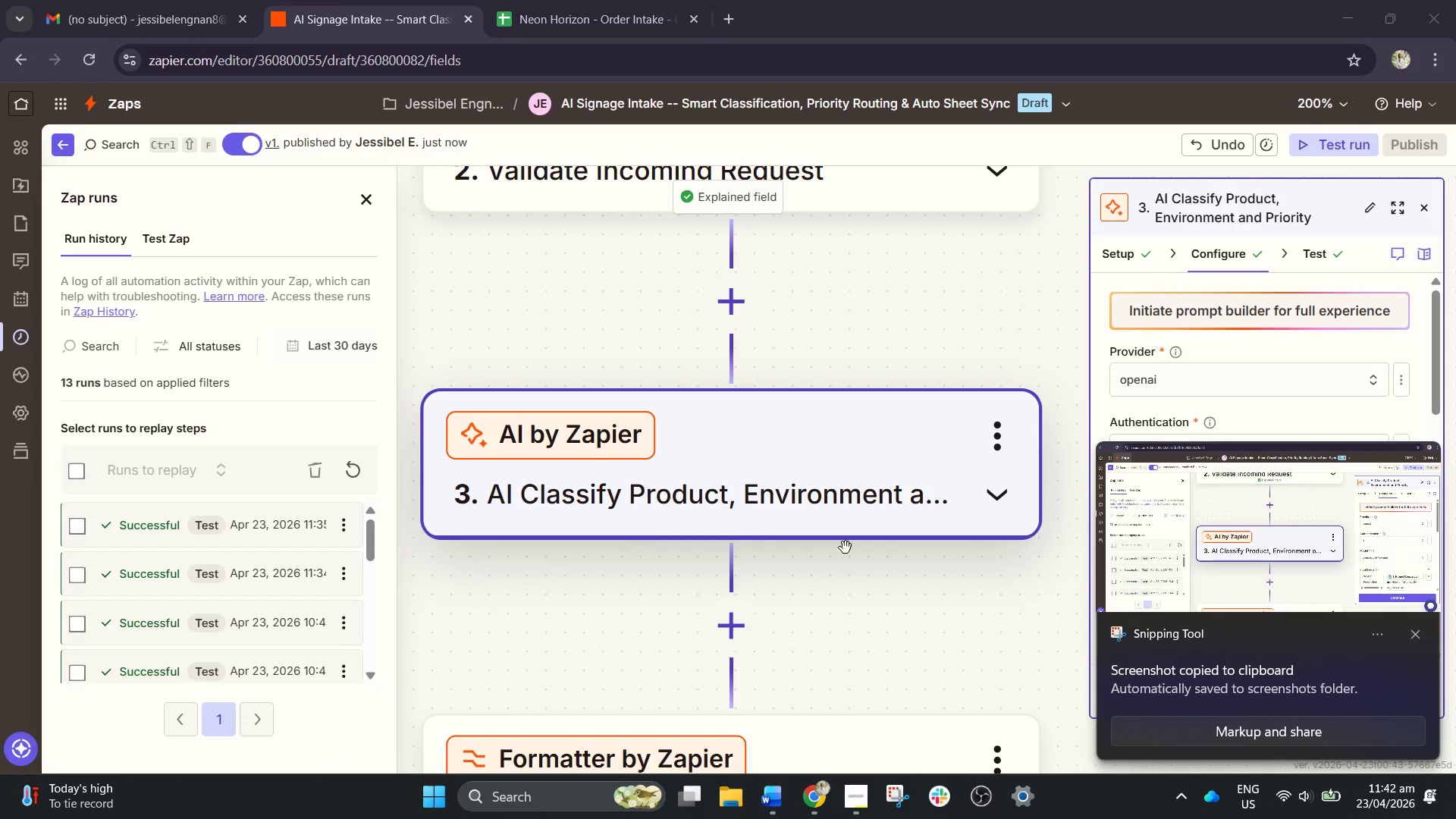 
left_click([1240, 726])
 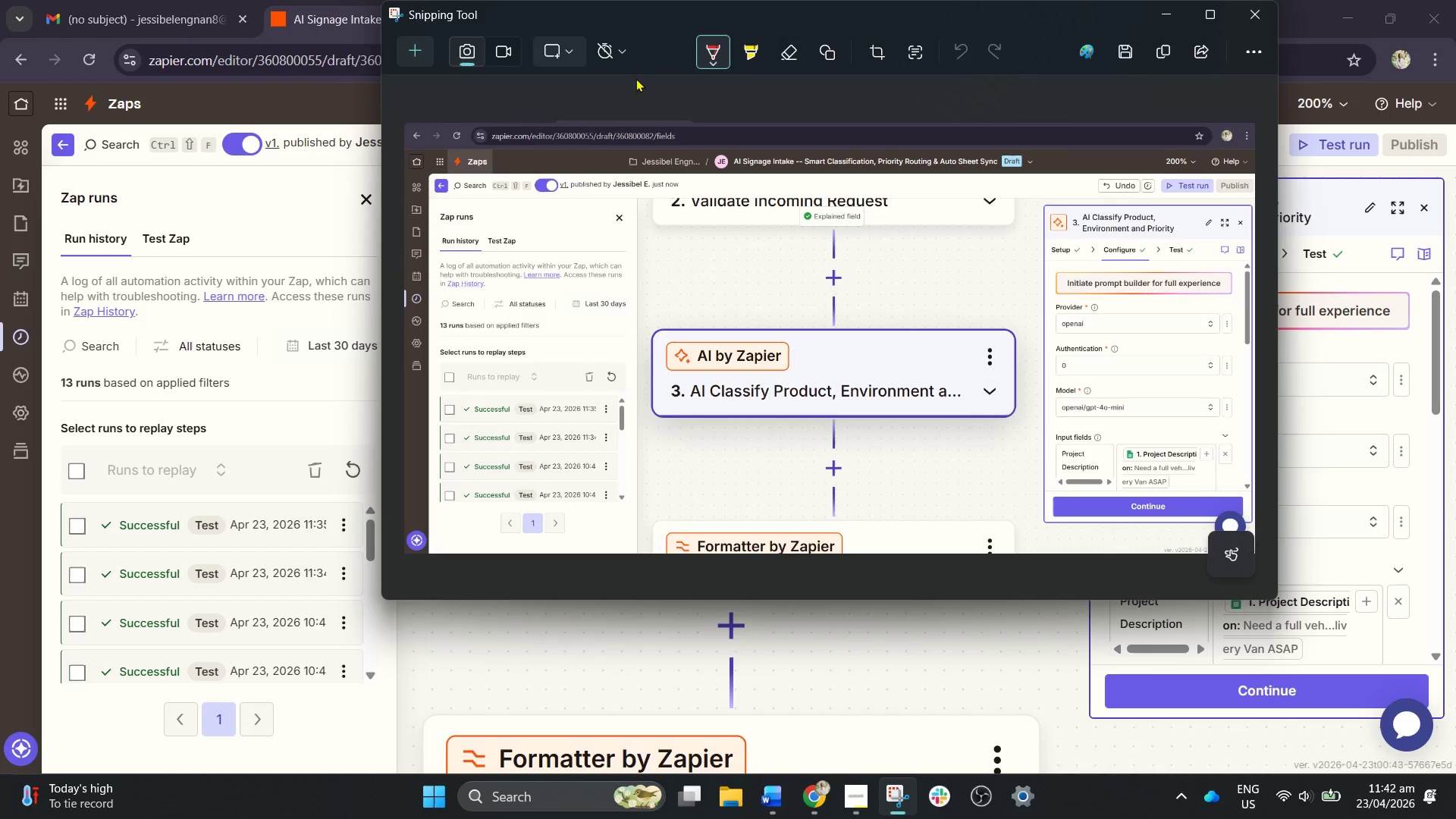 
right_click([686, 249])
 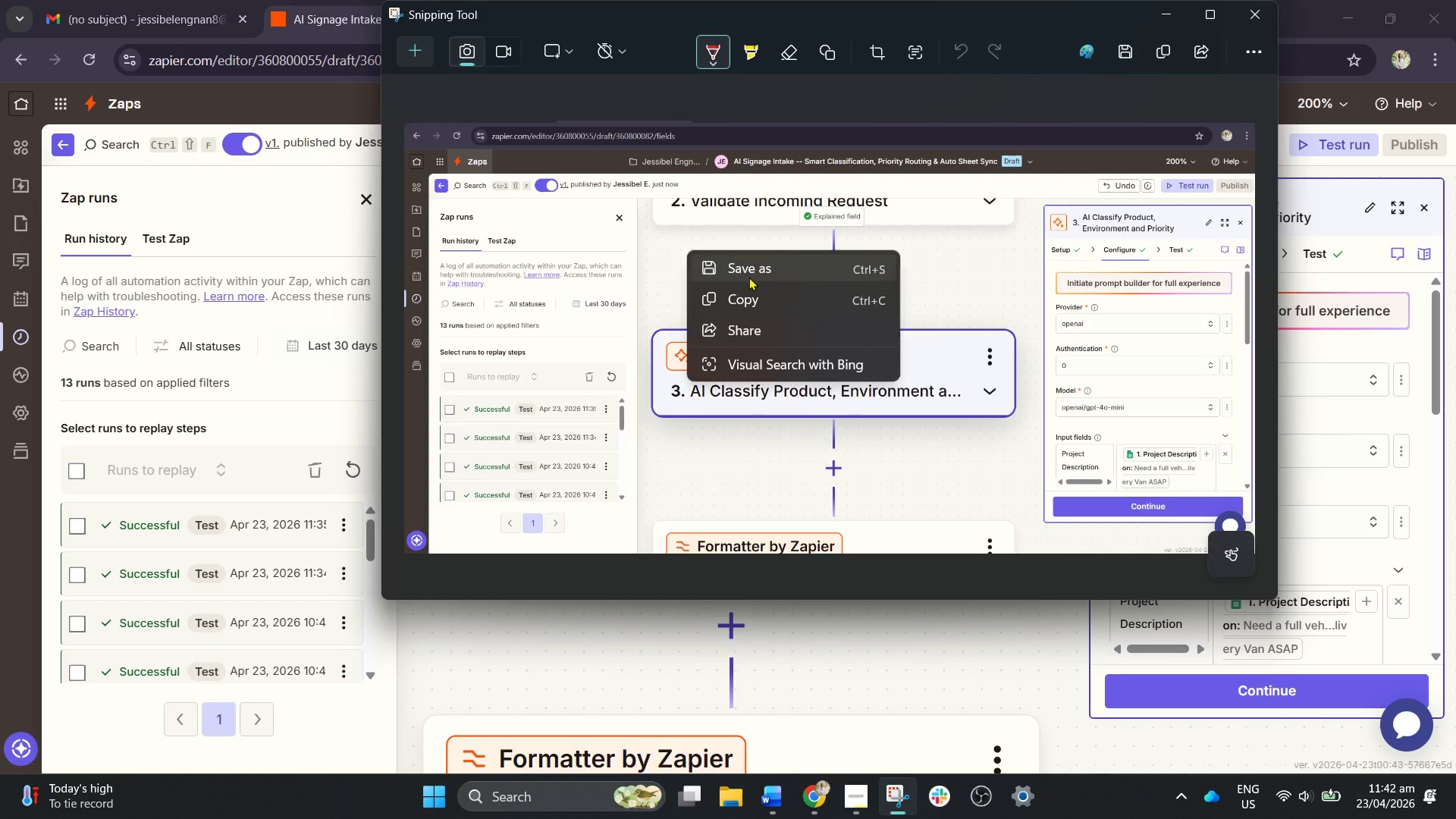 
left_click([748, 277])
 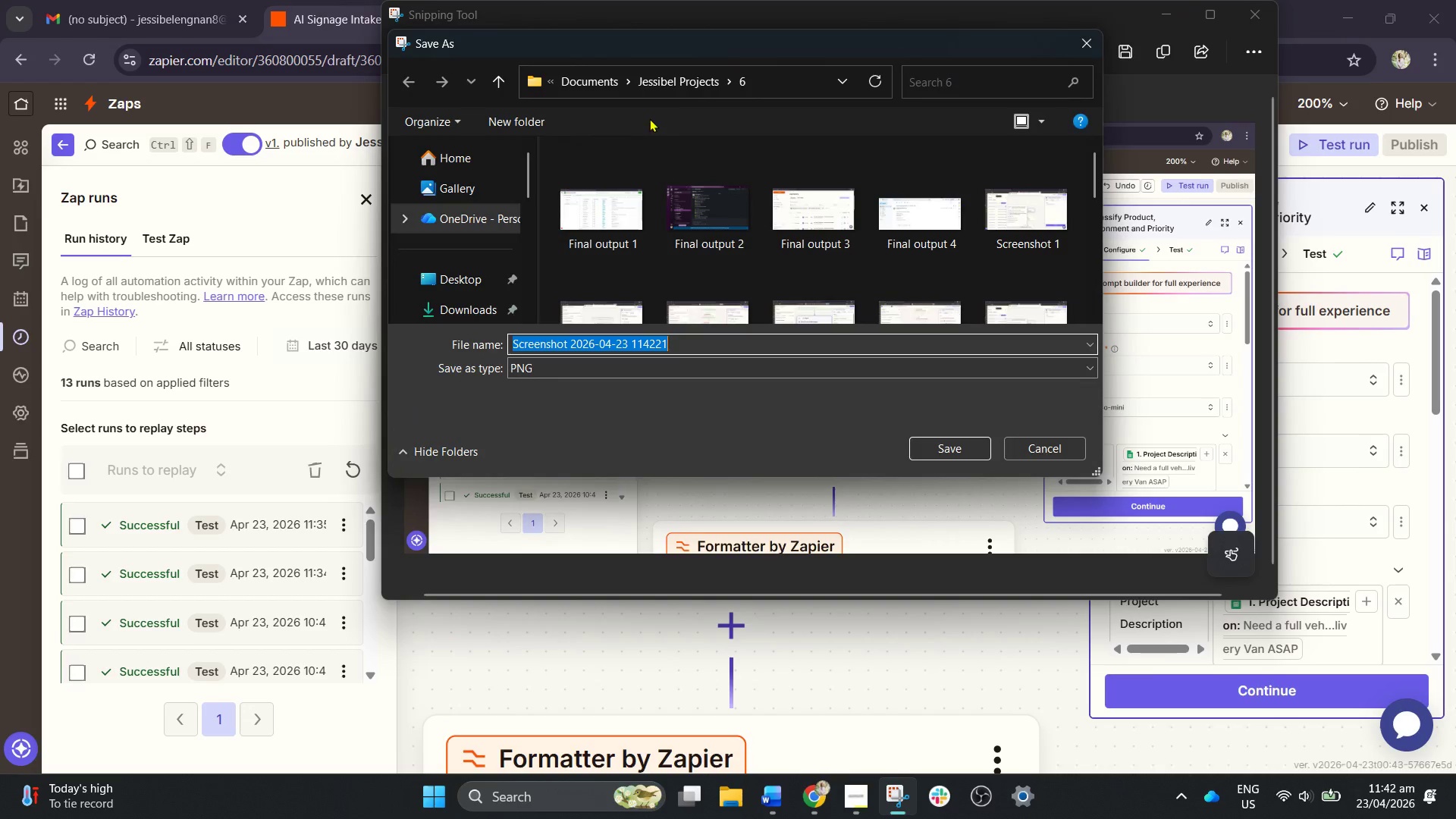 
left_click([684, 89])
 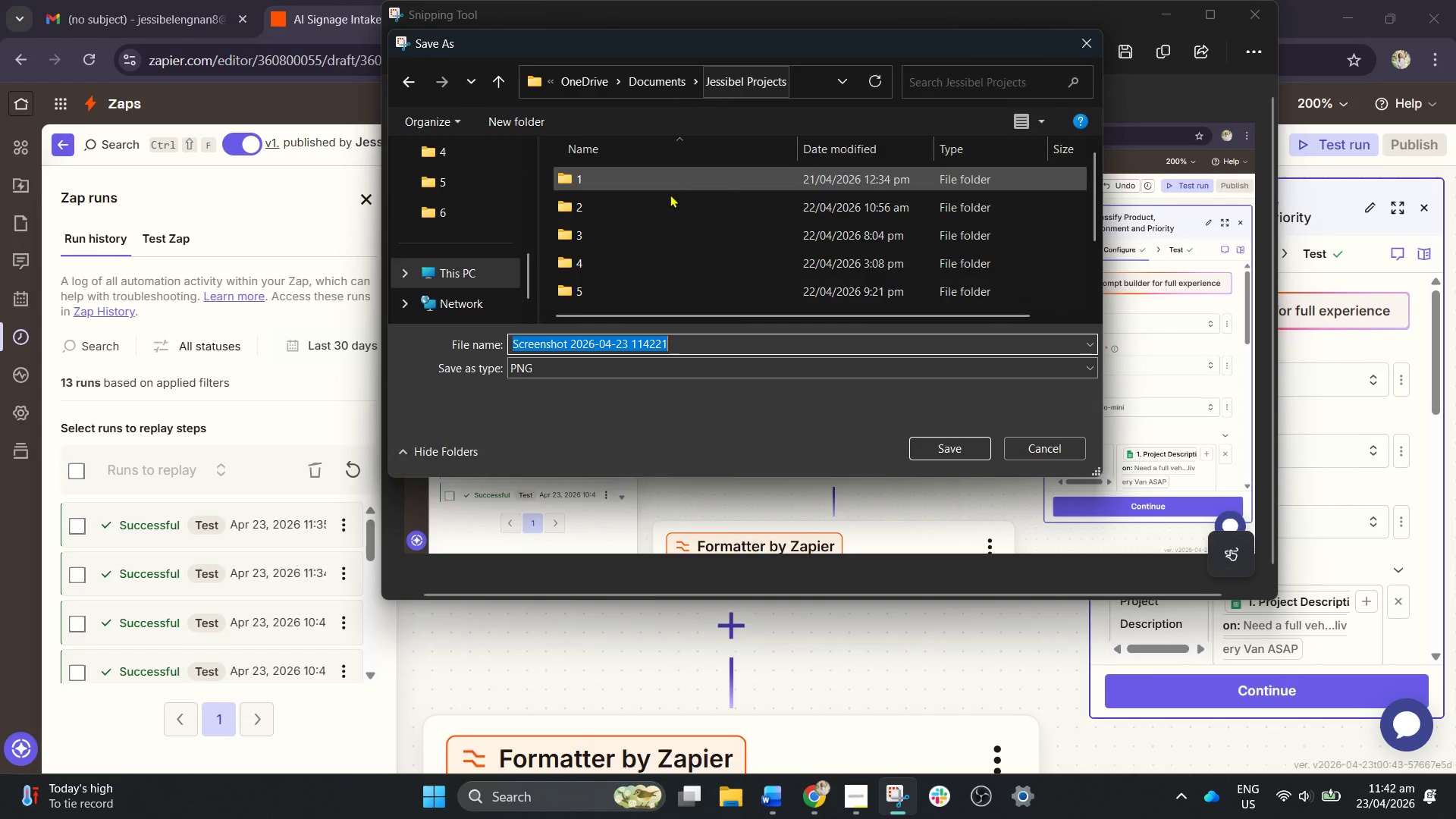 
scroll: coordinate [670, 202], scroll_direction: down, amount: 1.0
 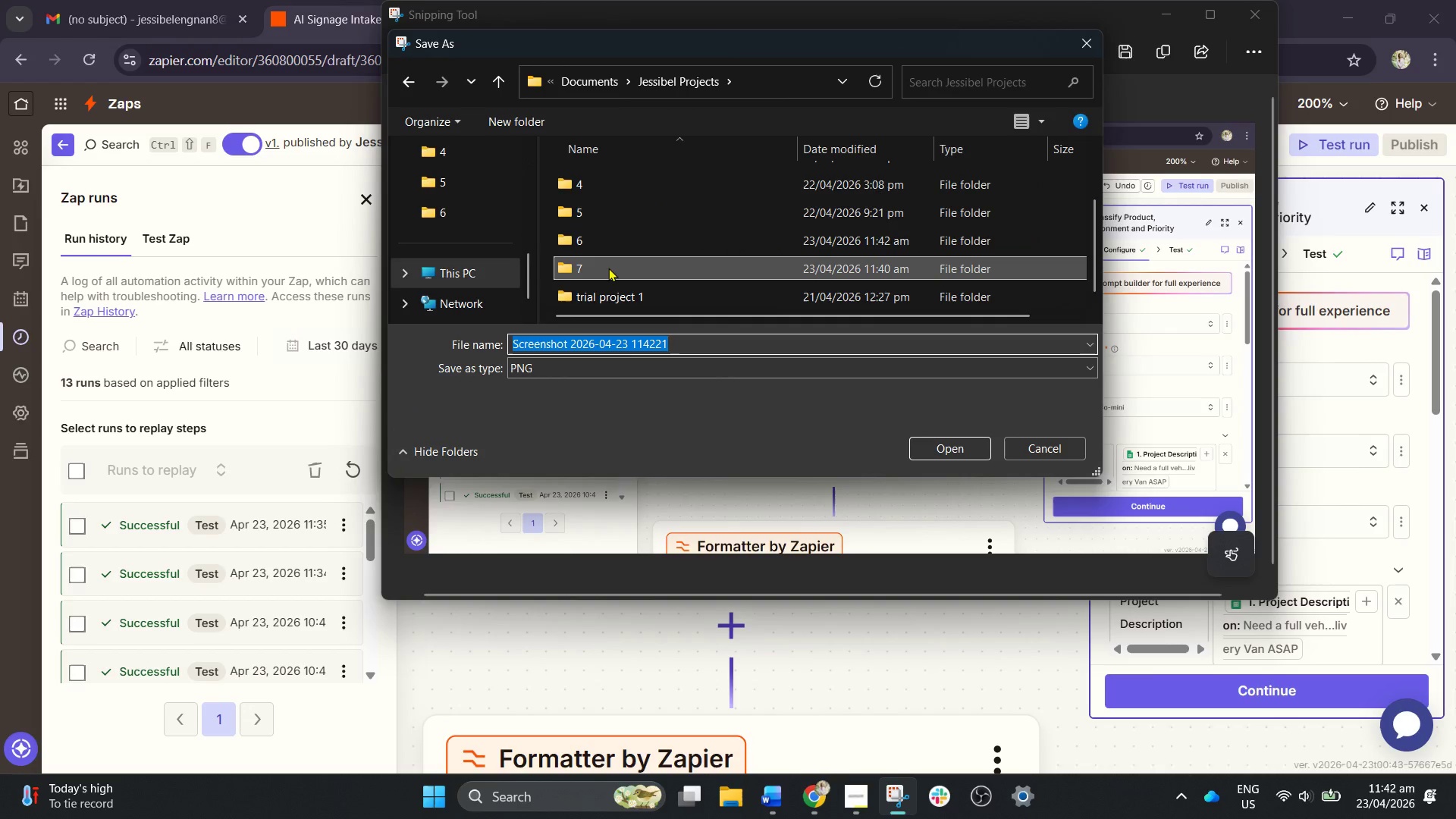 
double_click([608, 268])
 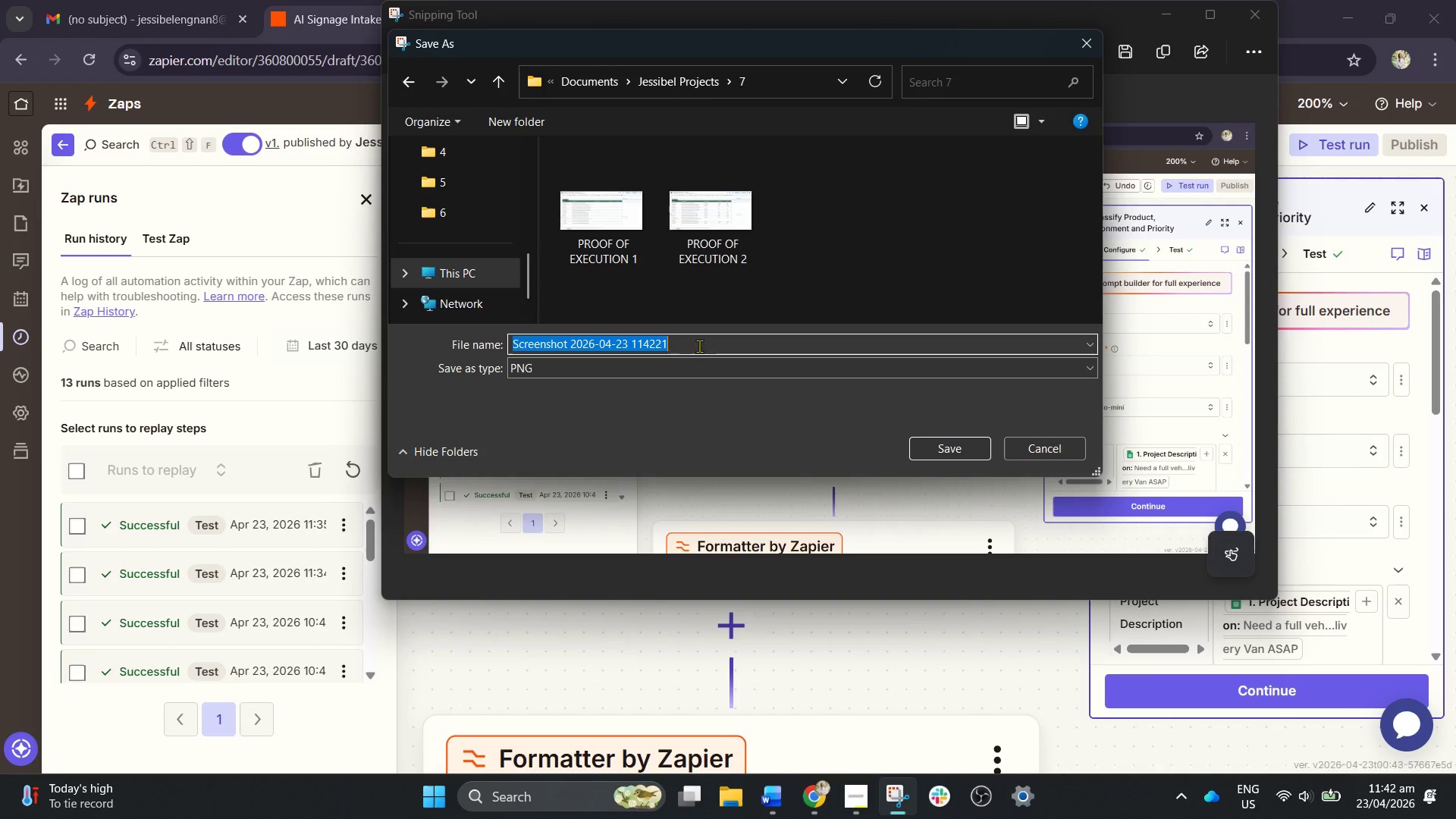 
double_click([708, 243])
 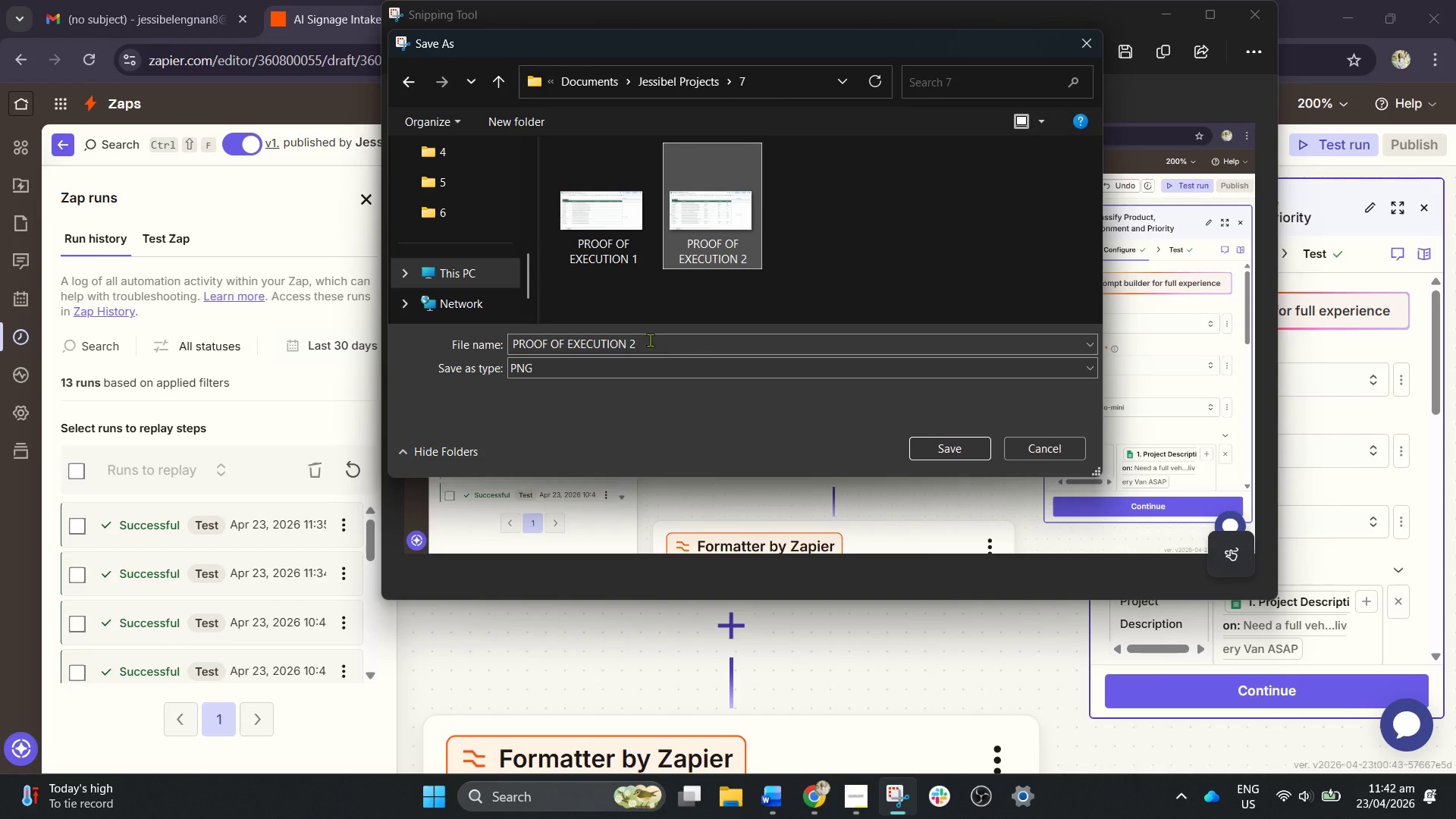 
left_click([650, 340])
 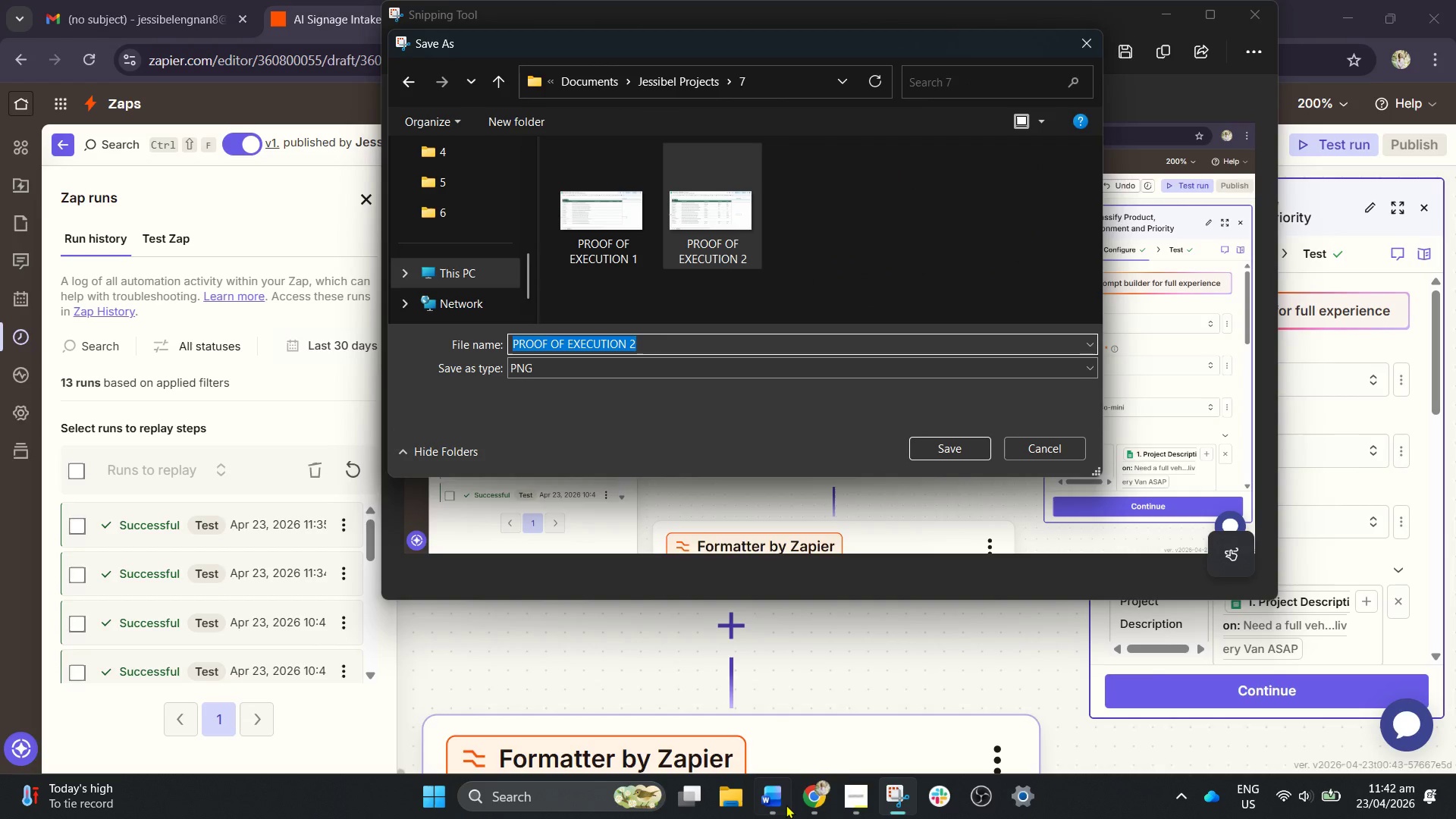 
left_click([786, 815])
 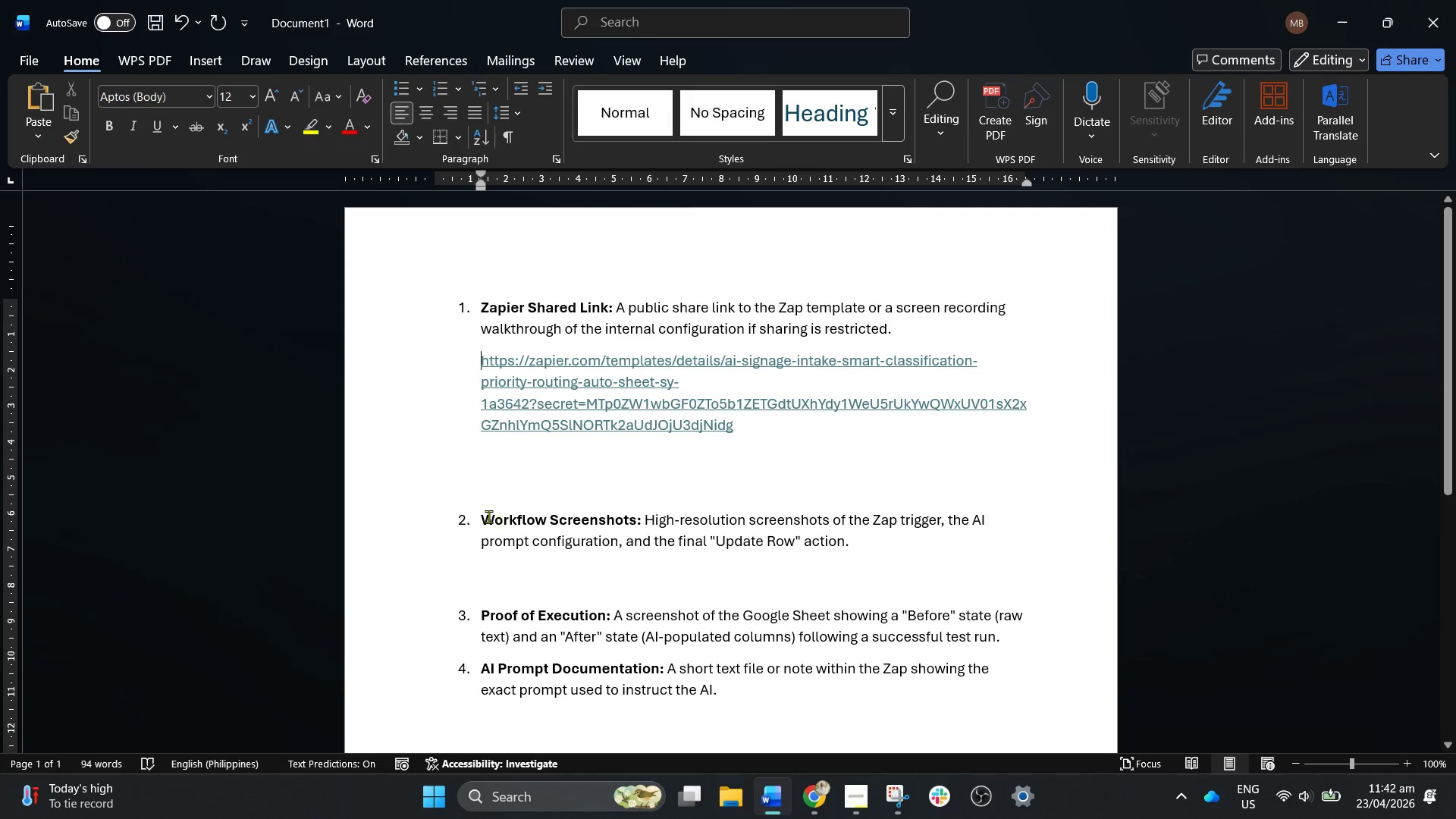 
left_click_drag(start_coordinate=[477, 516], to_coordinate=[610, 513])
 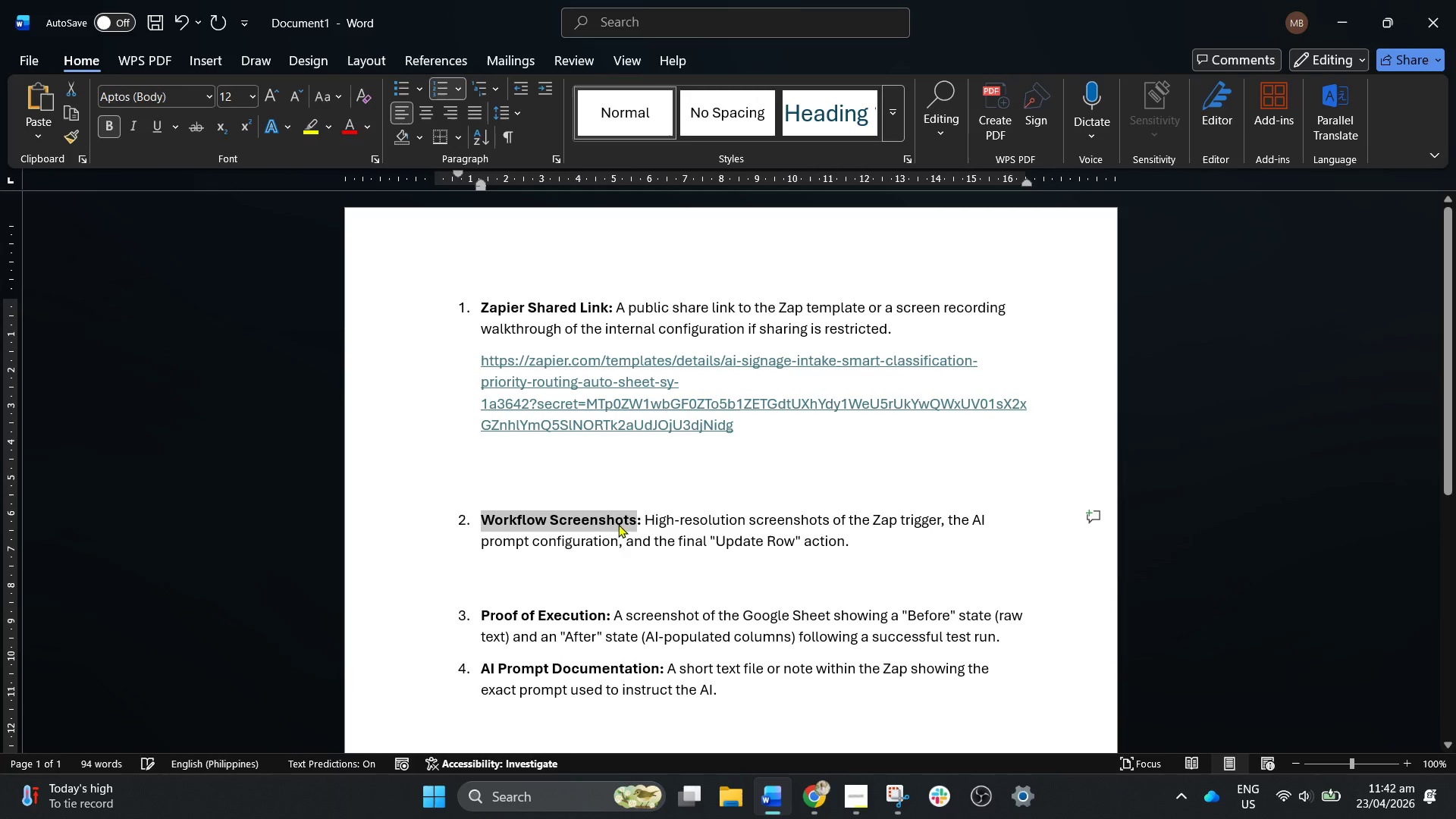 
key(Control+C)
 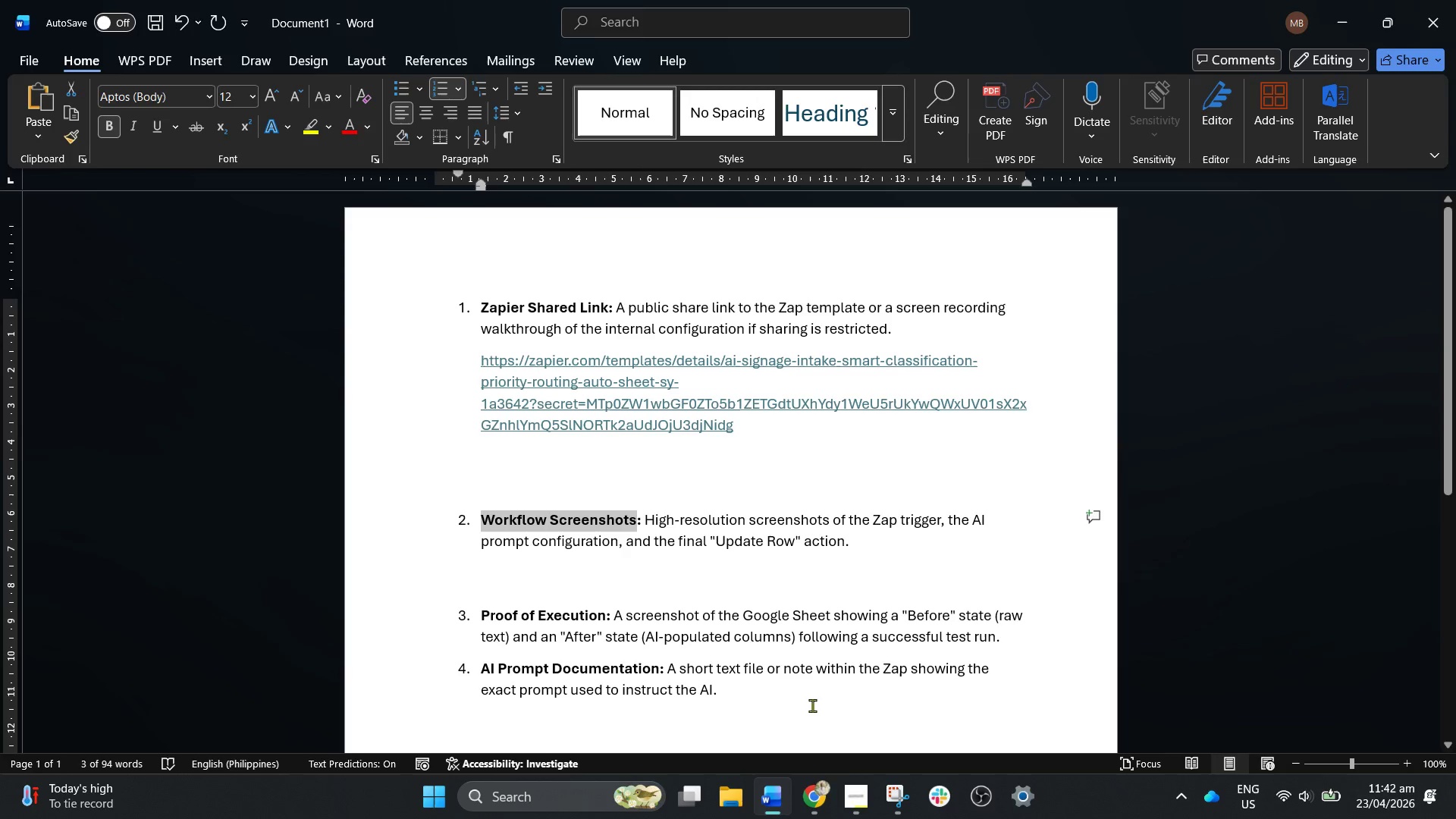 
key(Control+C)
 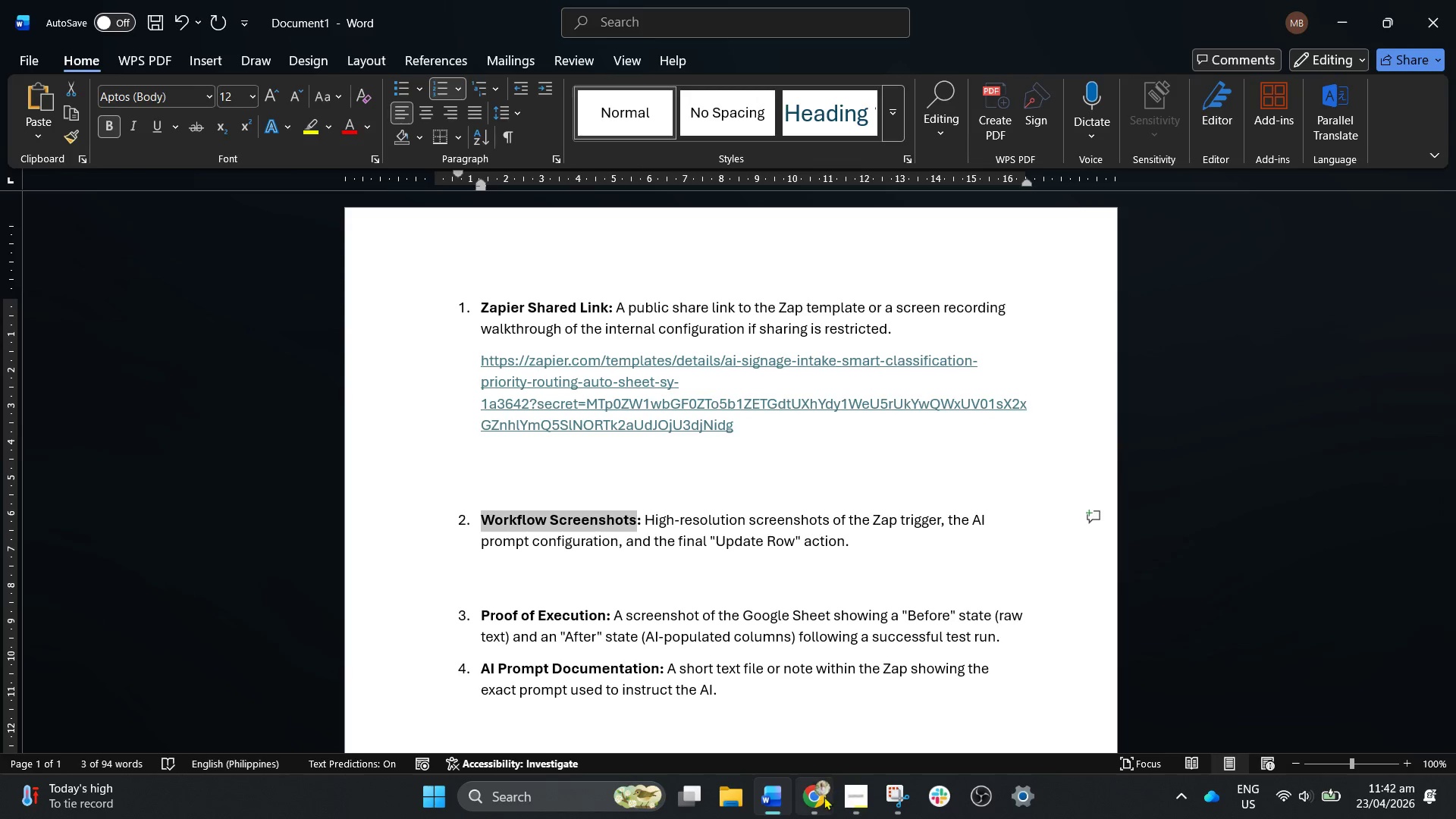 
left_click([822, 799])
 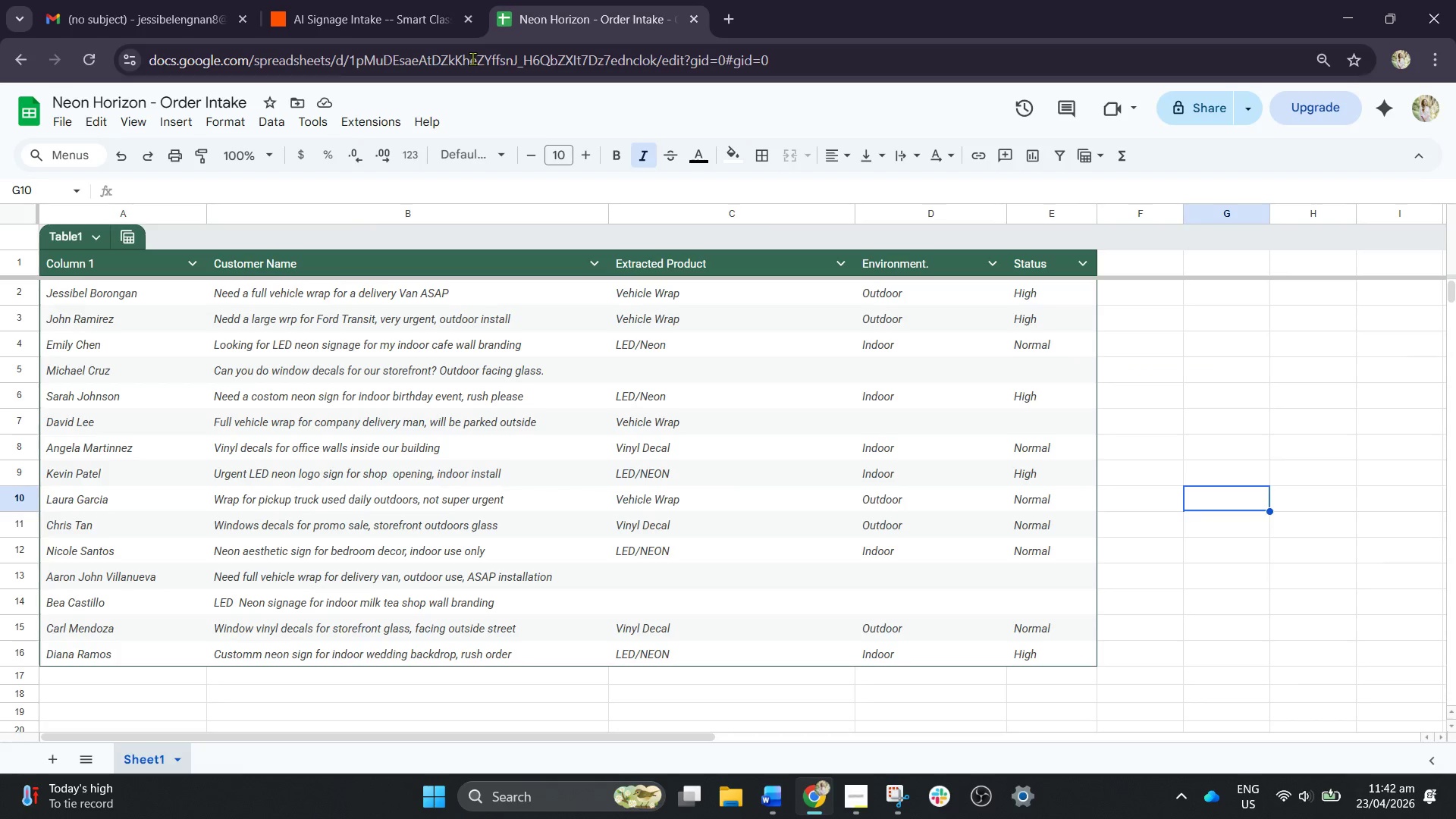 
mouse_move([419, 16])
 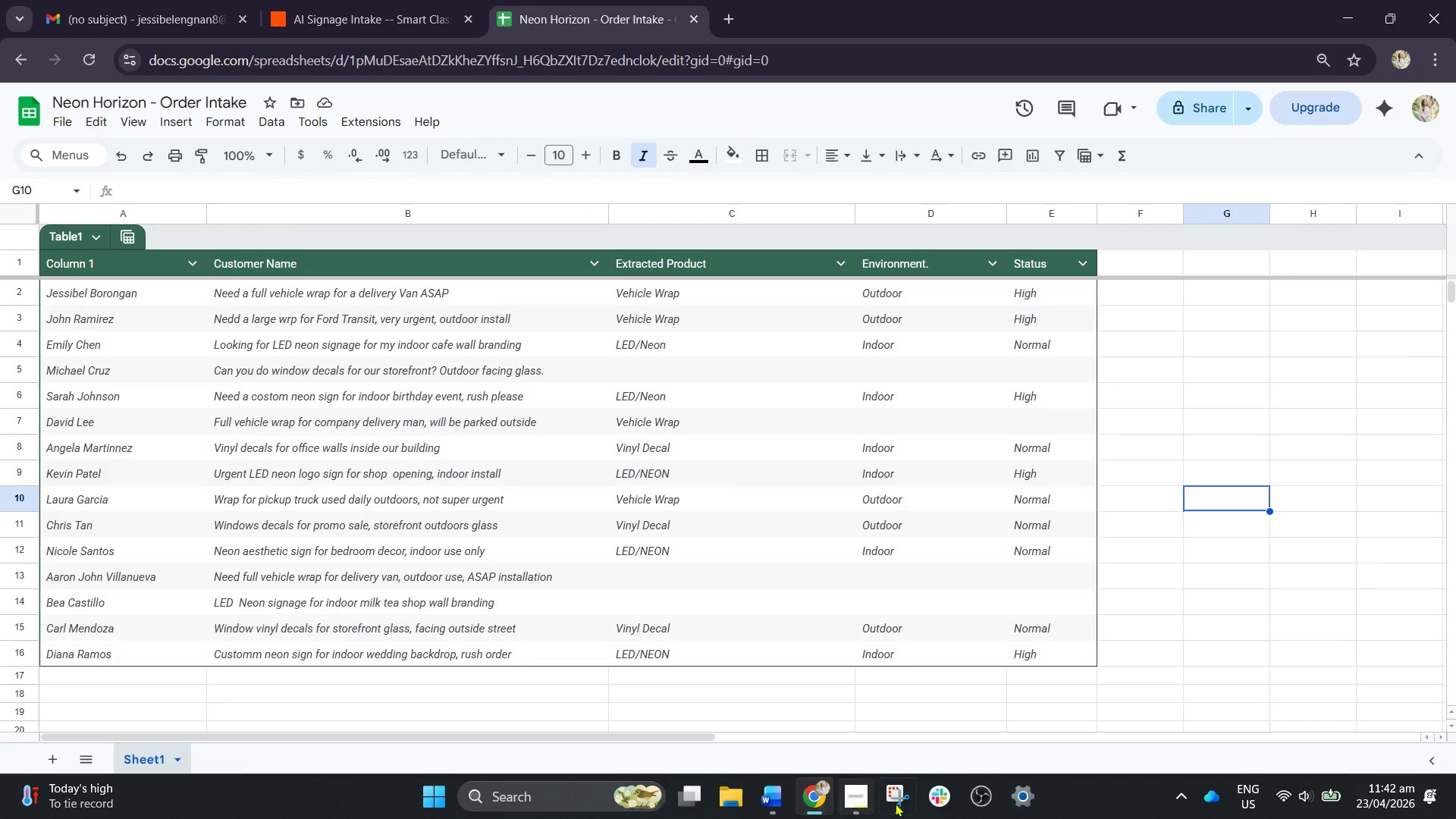 
left_click([898, 805])
 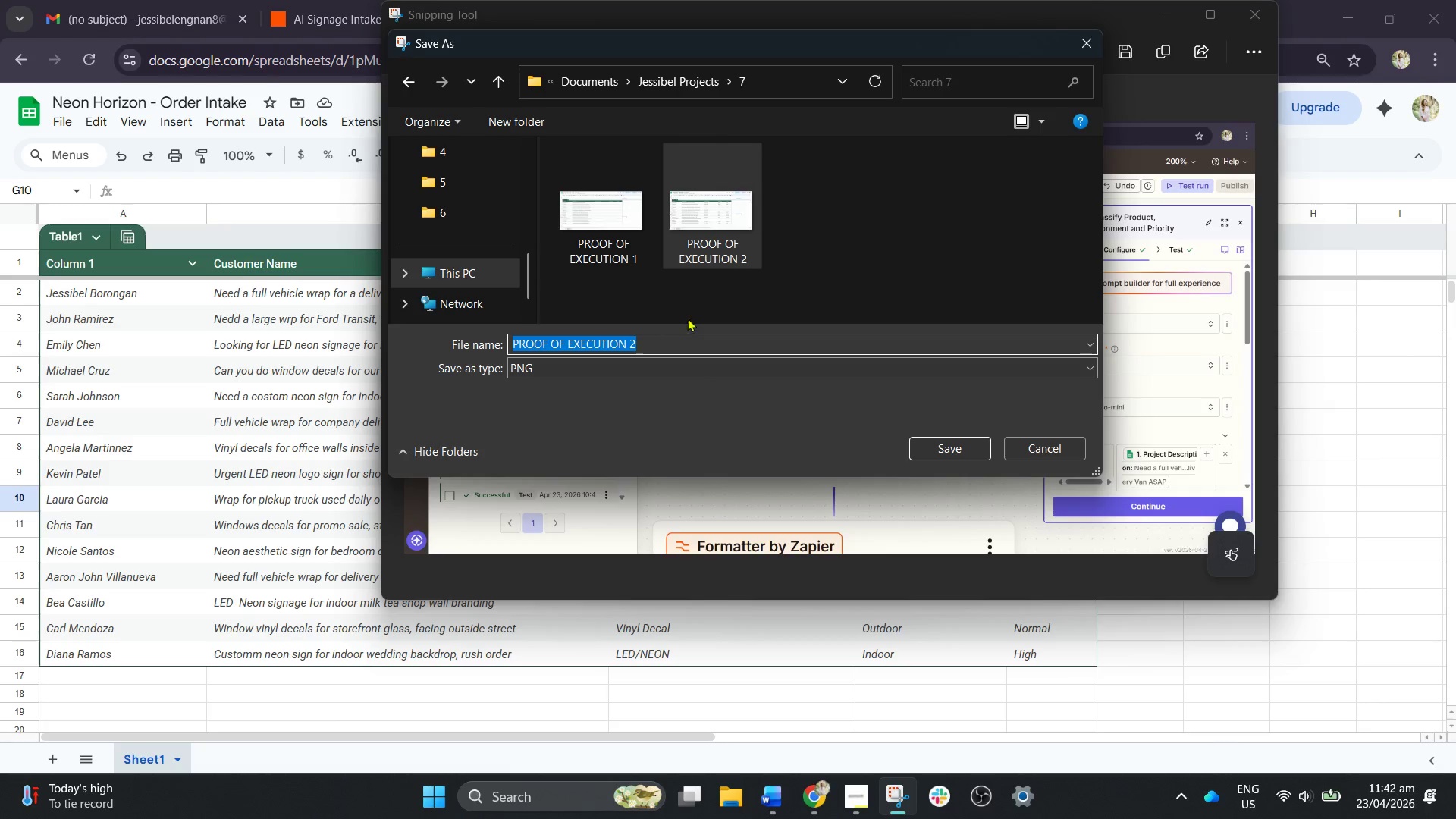 
key(Control+V)
 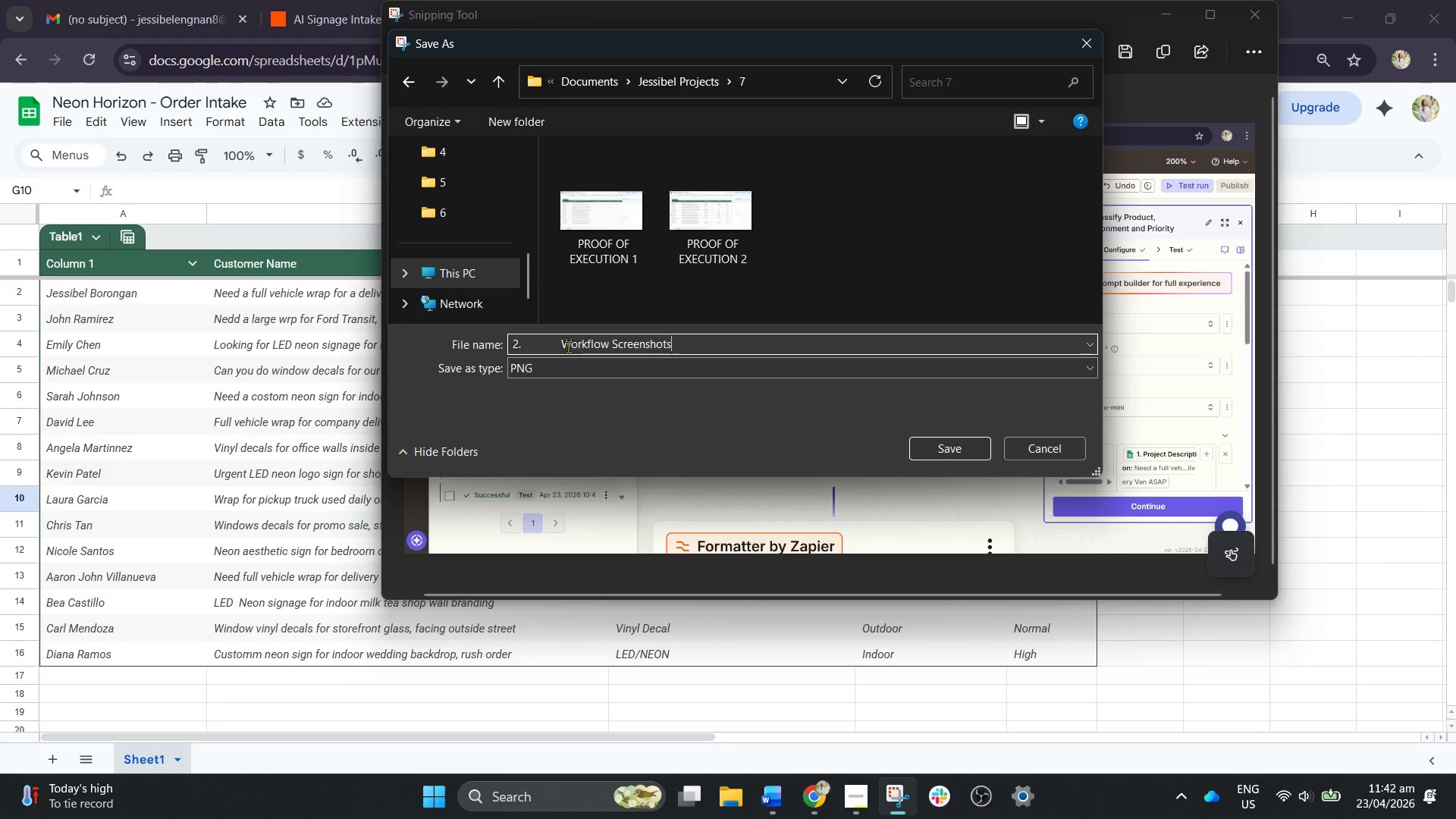 
left_click_drag(start_coordinate=[563, 343], to_coordinate=[485, 346])
 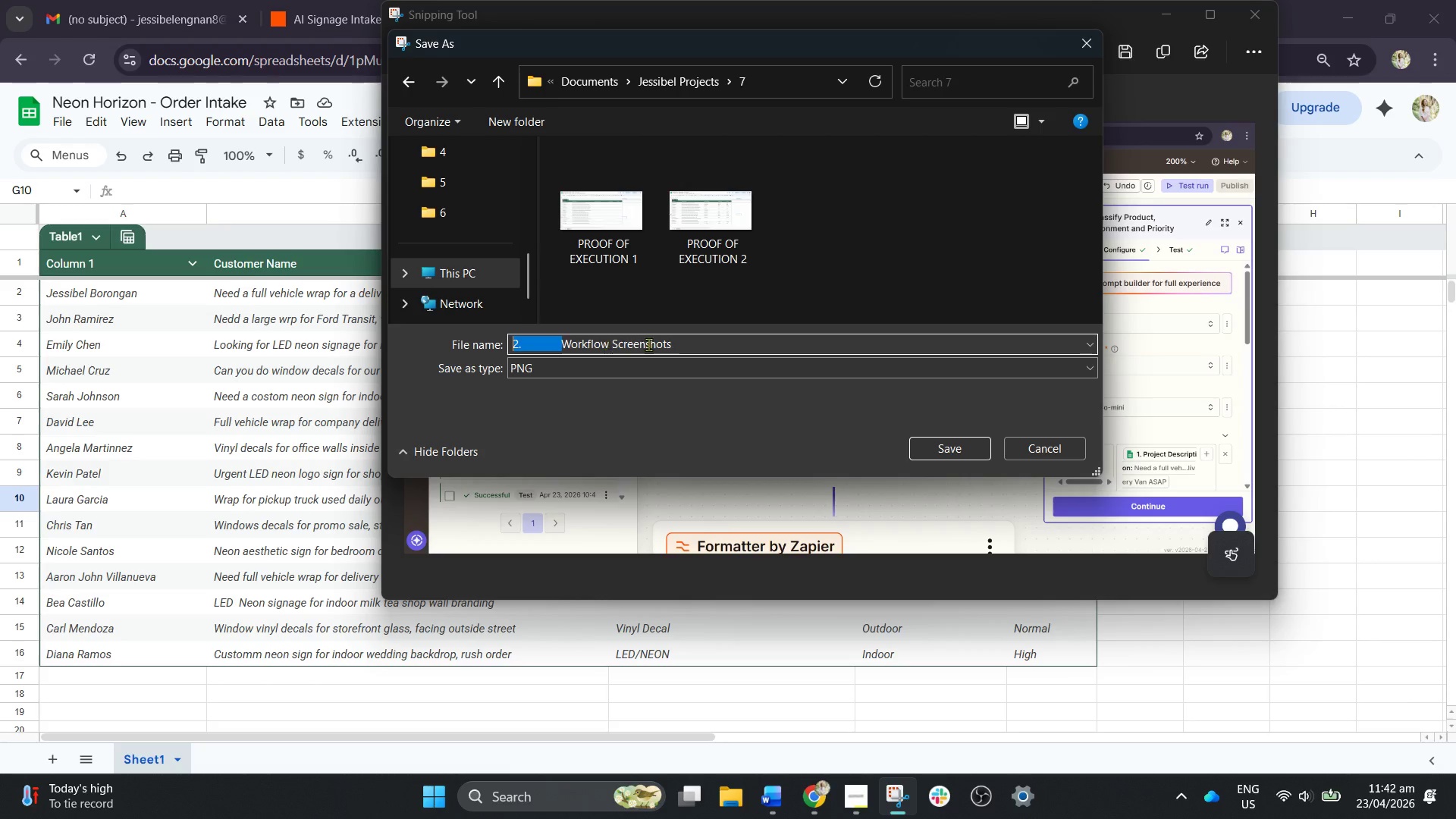 
key(Backspace)
 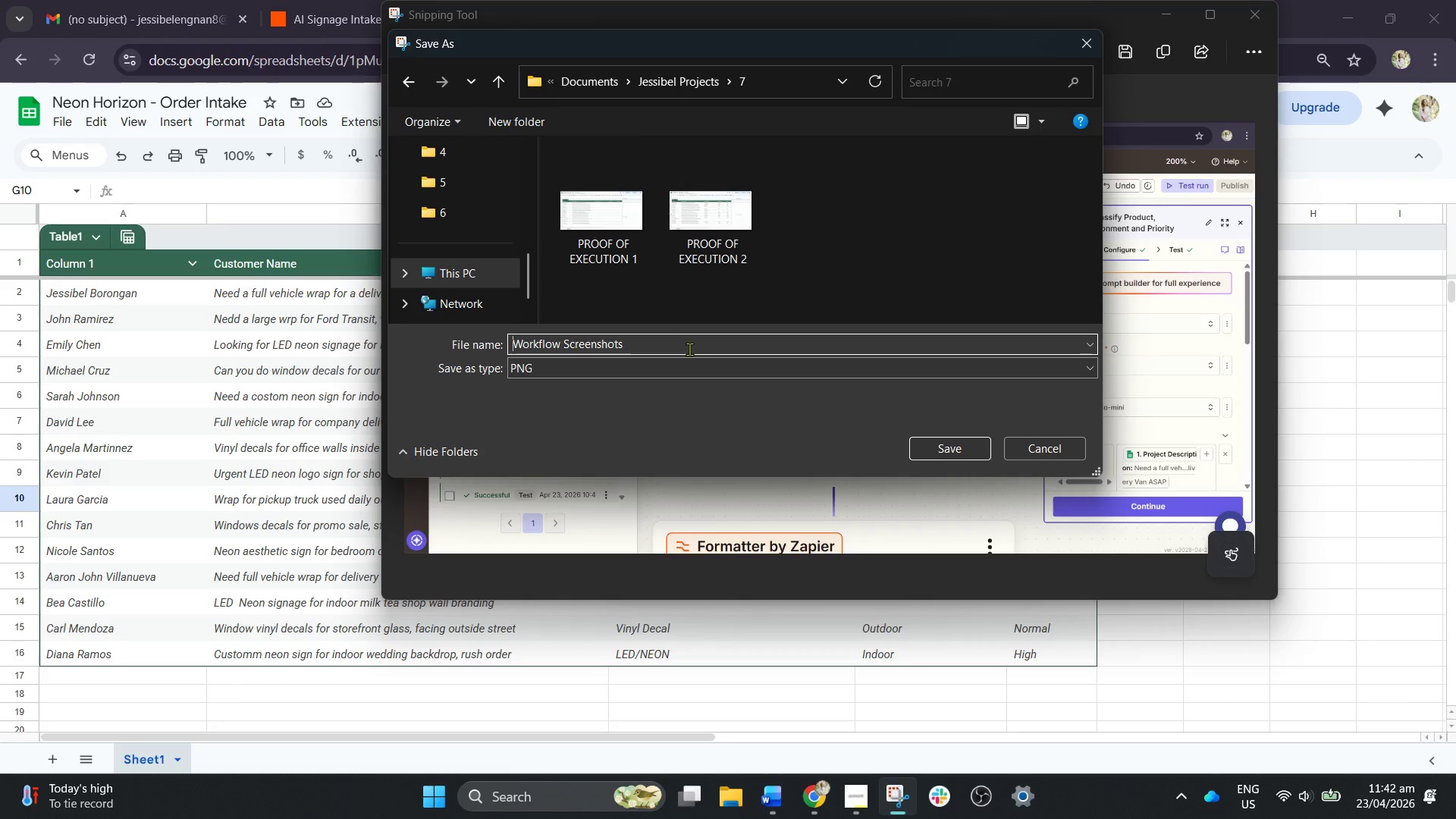 
left_click([698, 348])
 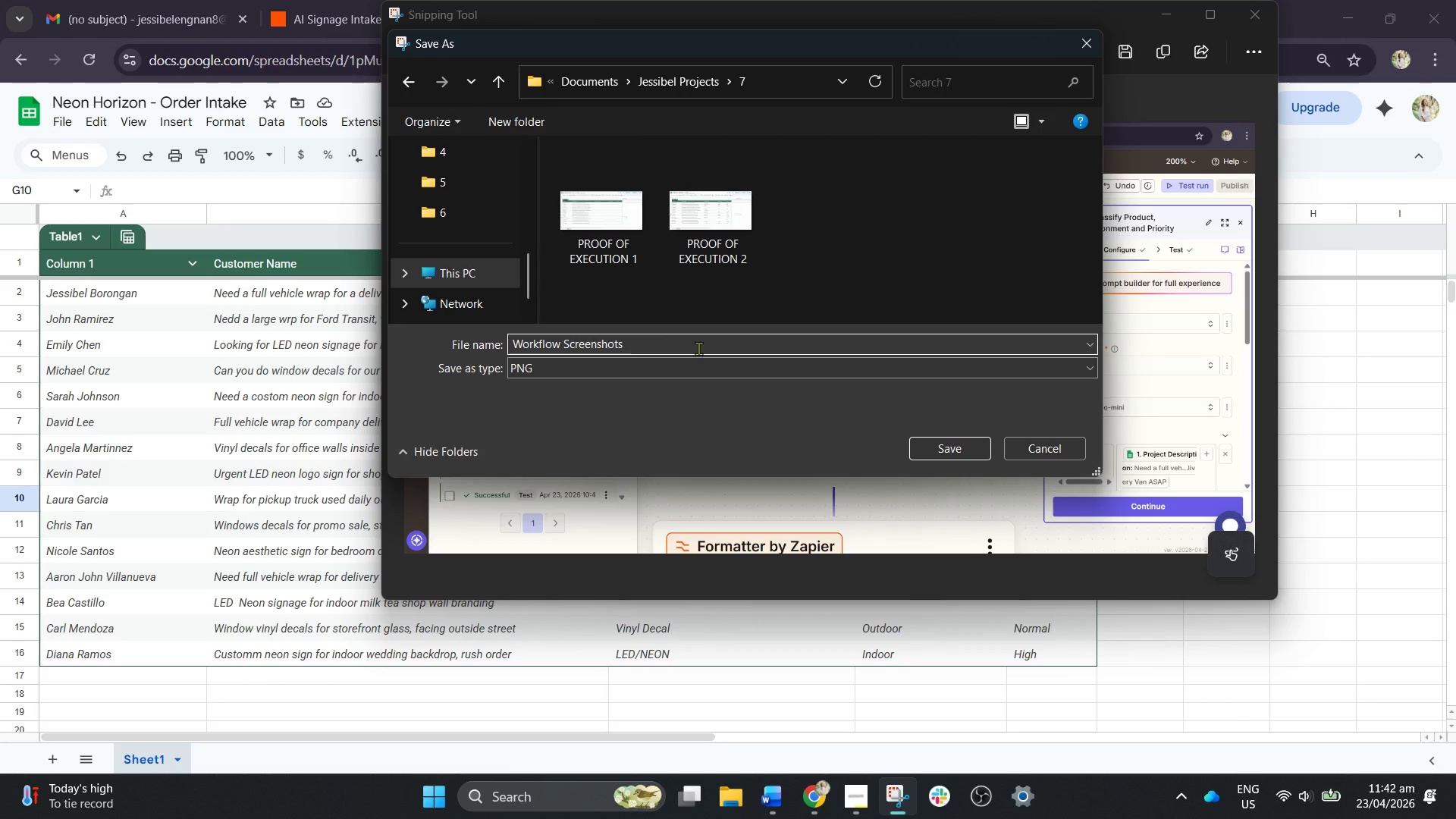 
key(Space)
 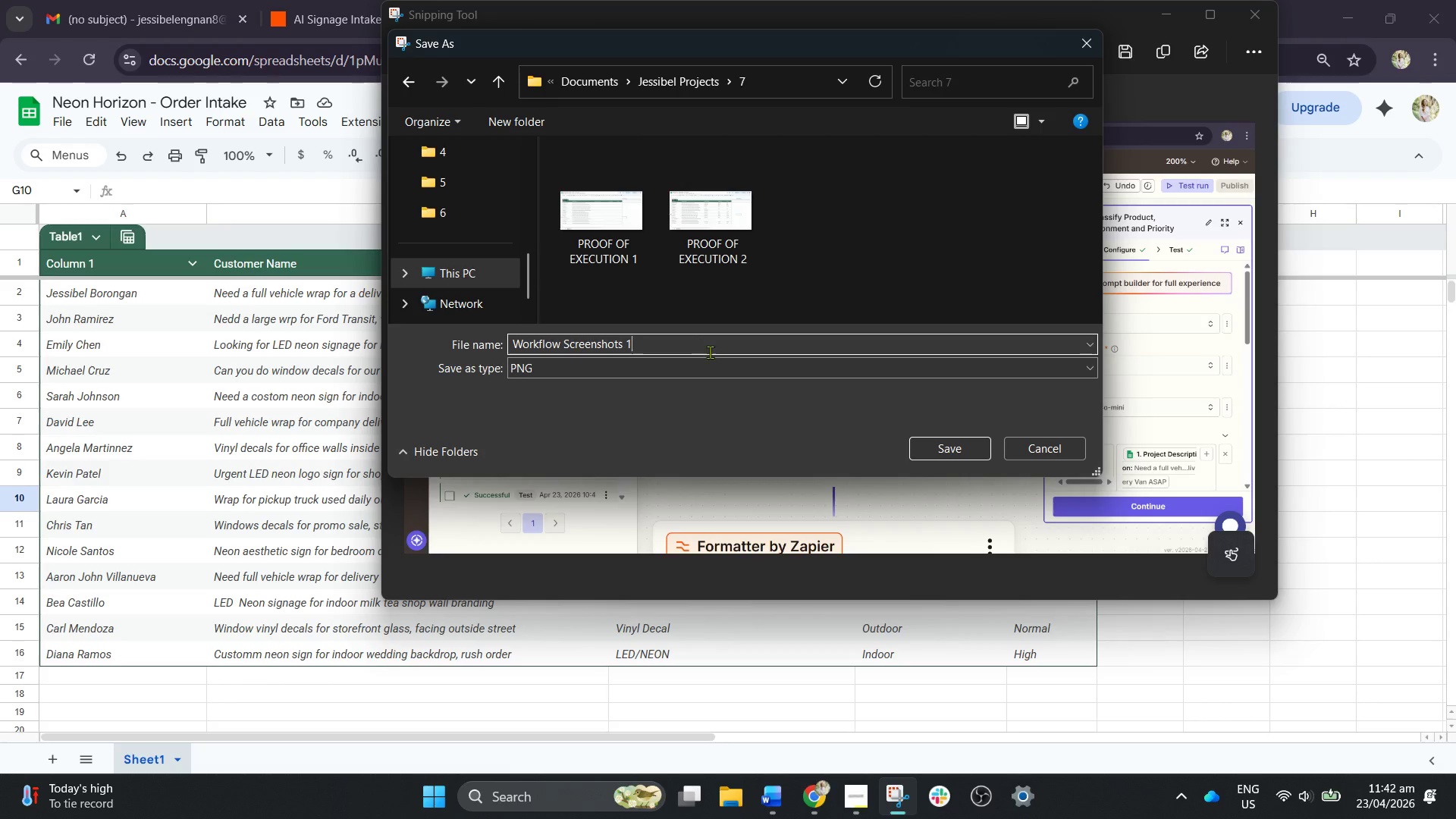 
key(1)
 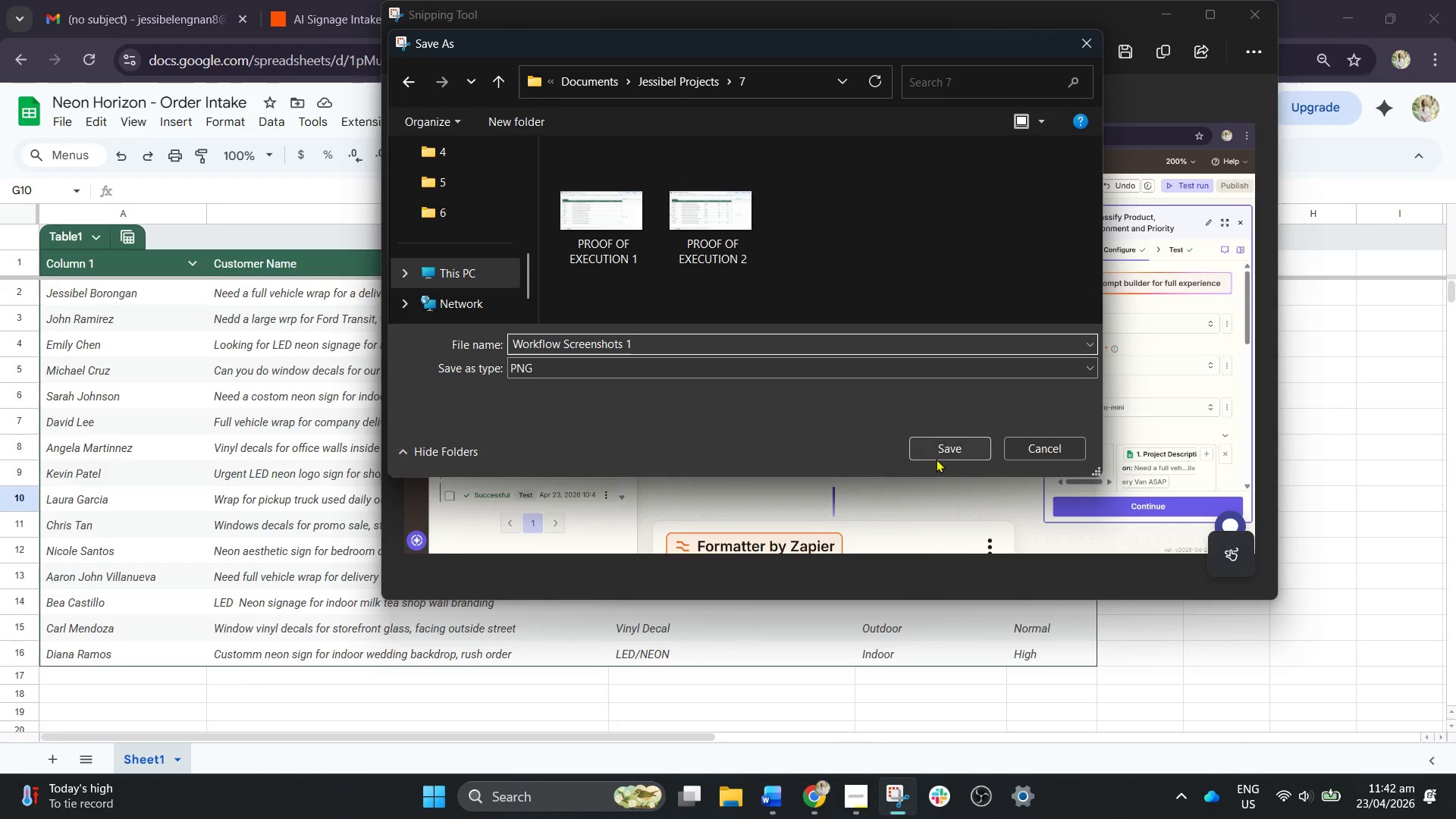 
left_click([947, 441])
 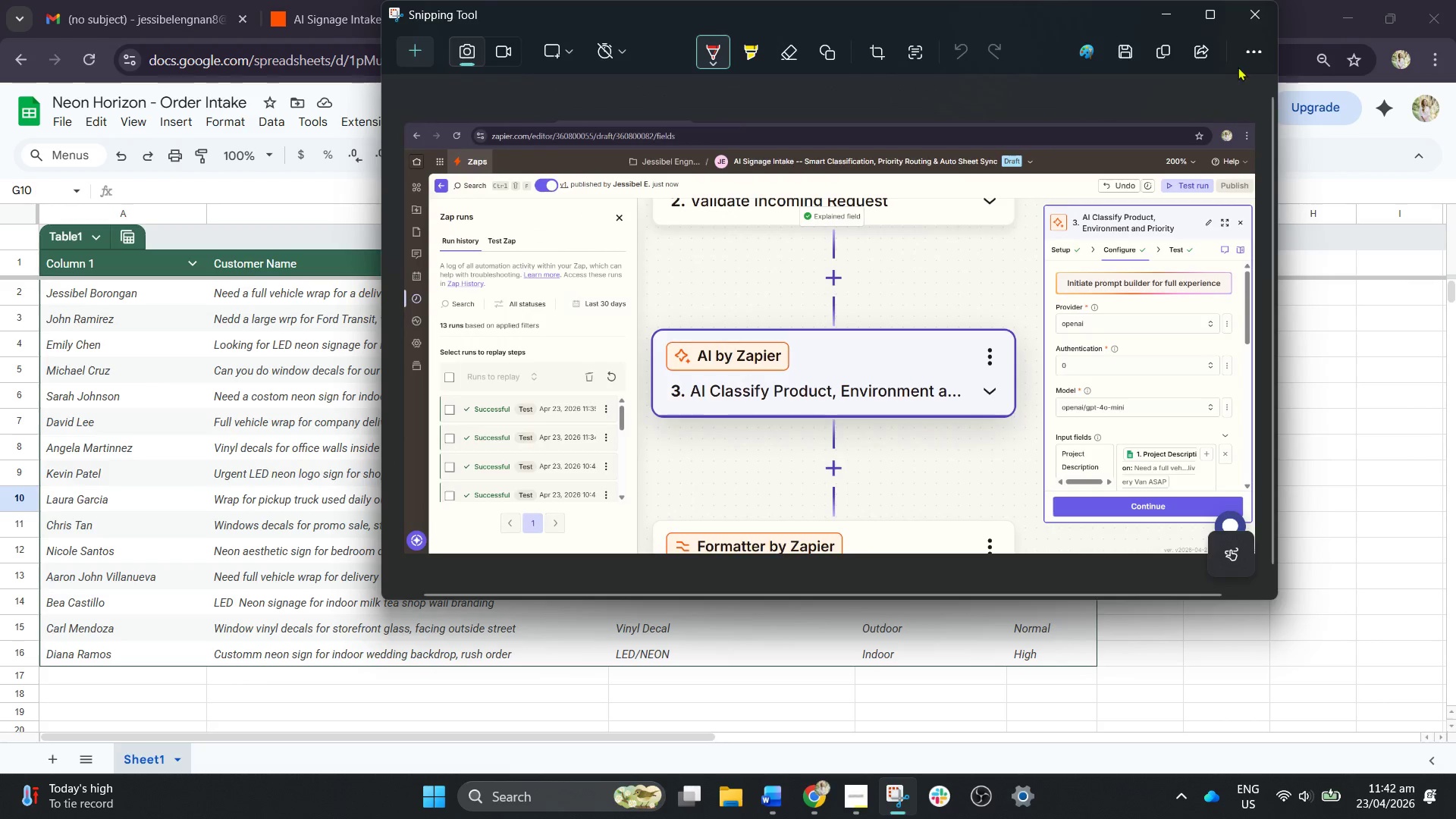 
left_click([1250, 61])
 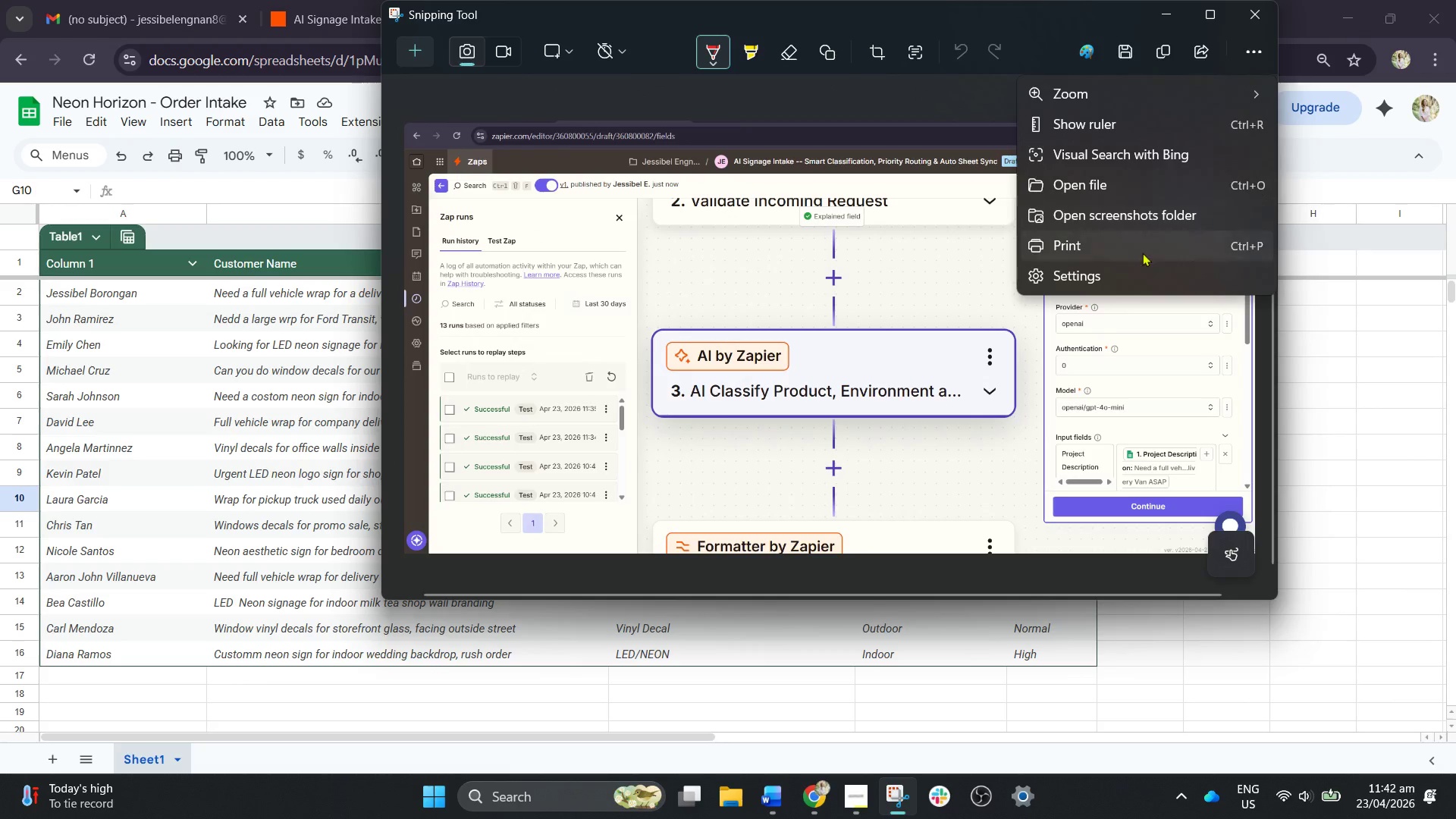 
left_click([1125, 269])
 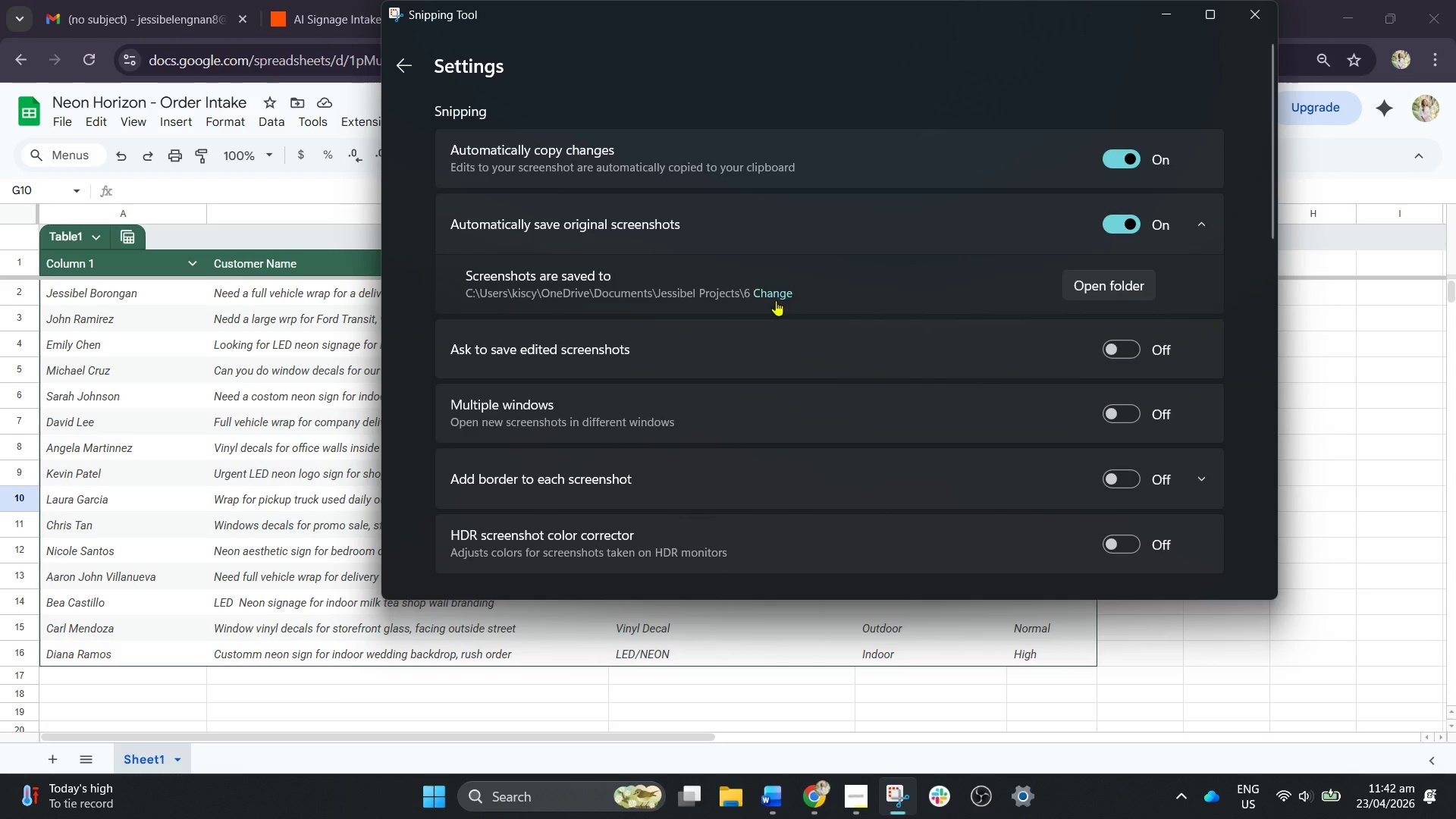 
left_click([767, 297])
 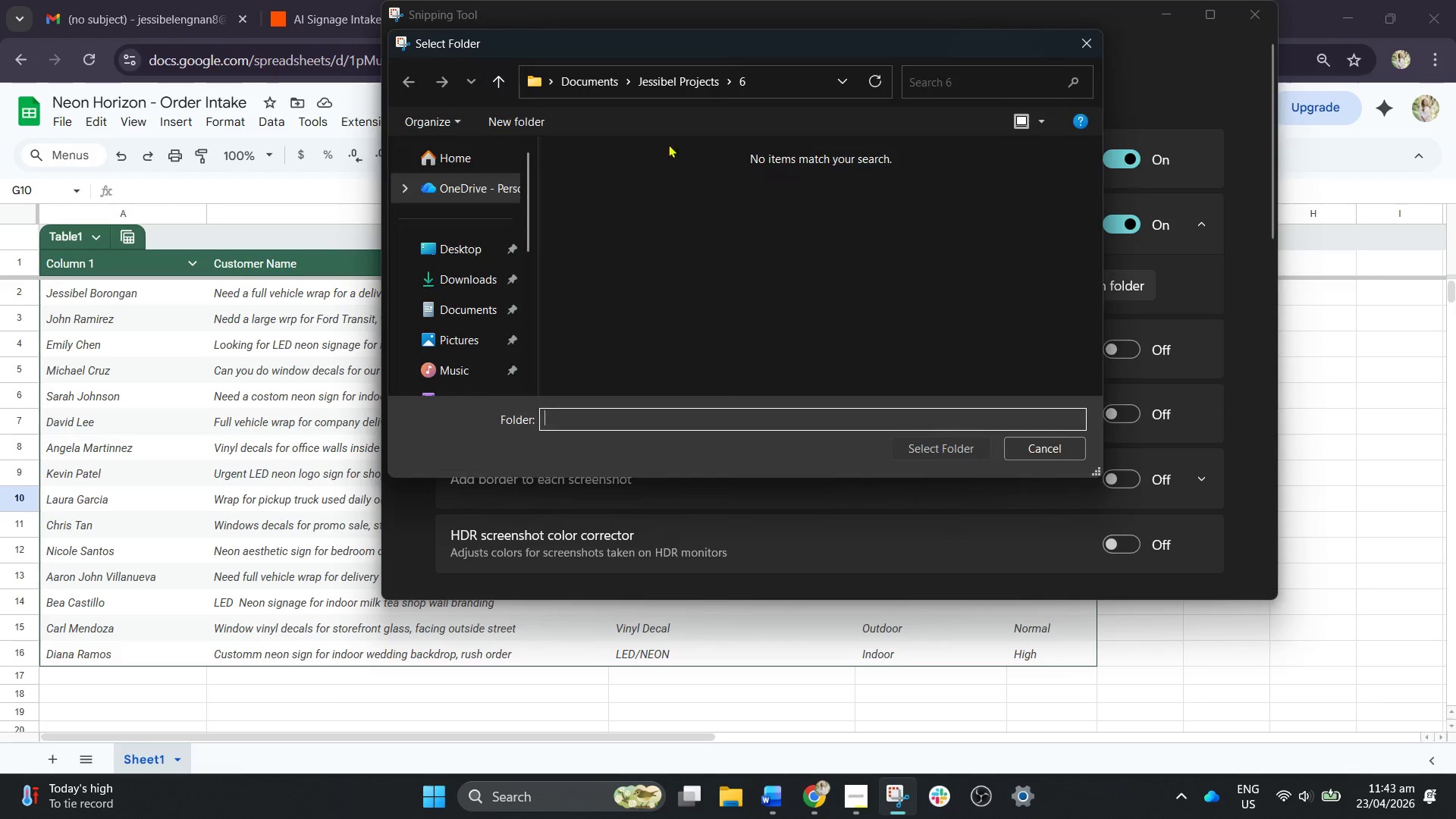 
left_click([682, 89])
 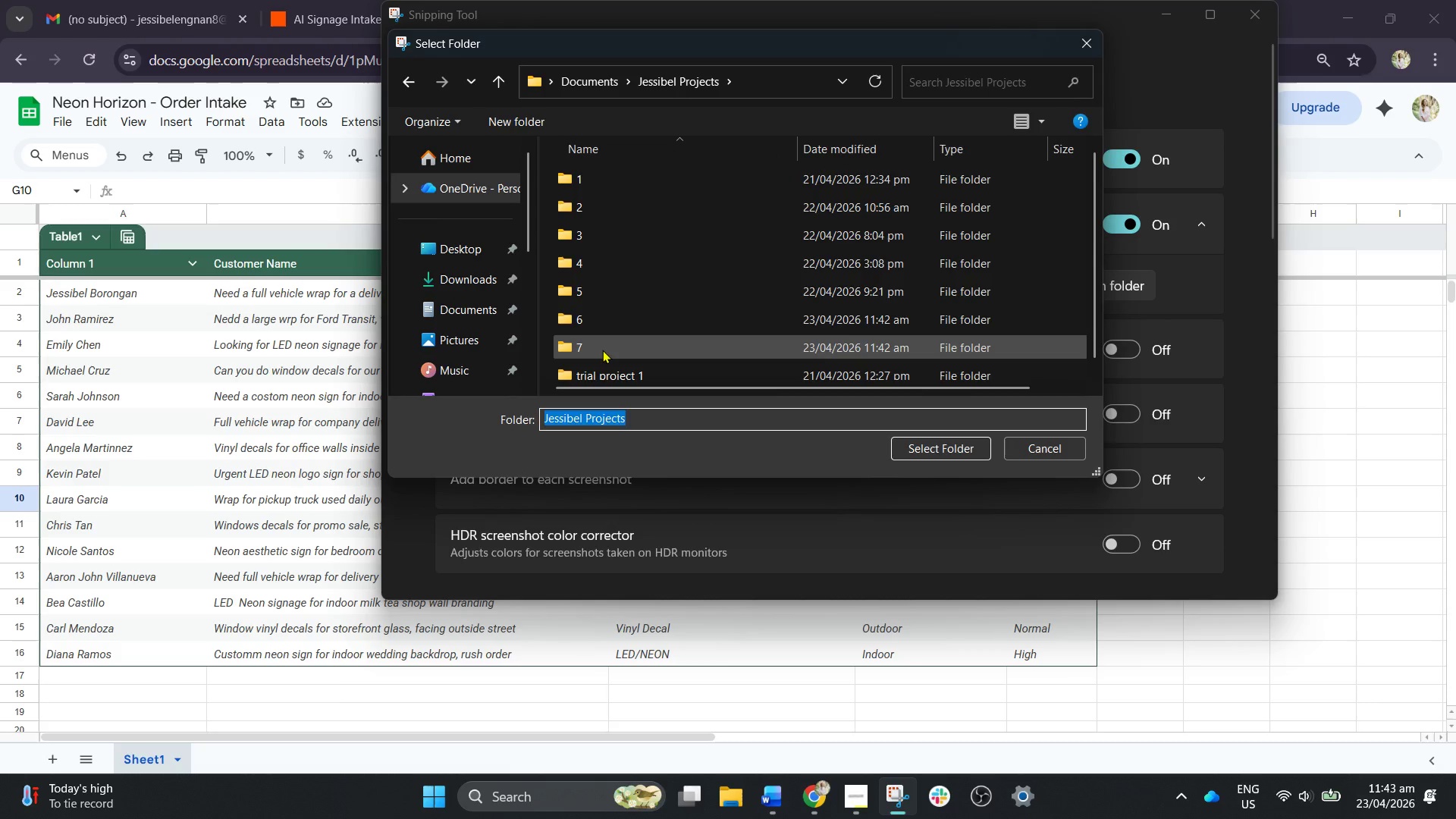 
double_click([602, 350])
 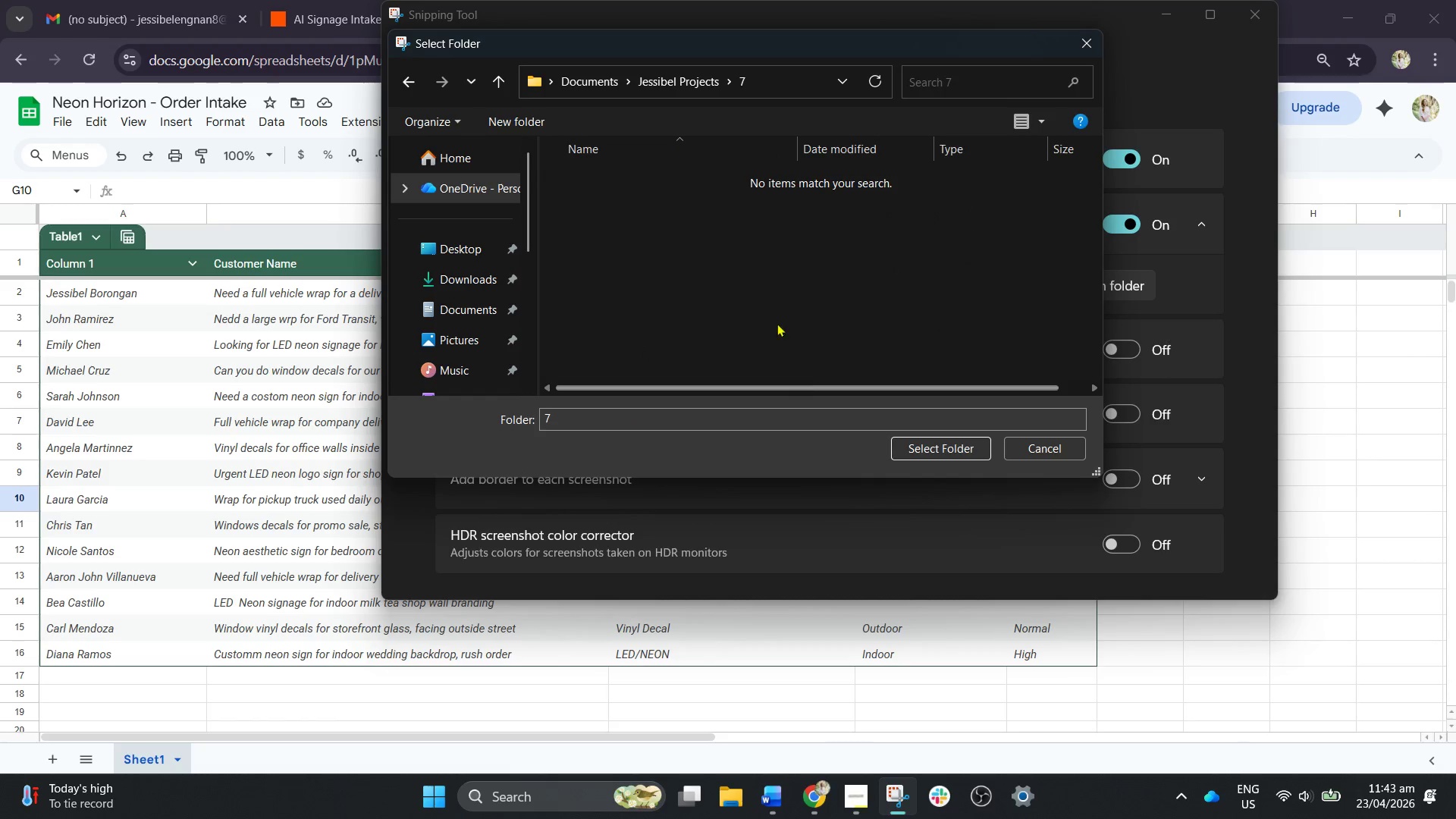 
left_click([933, 455])
 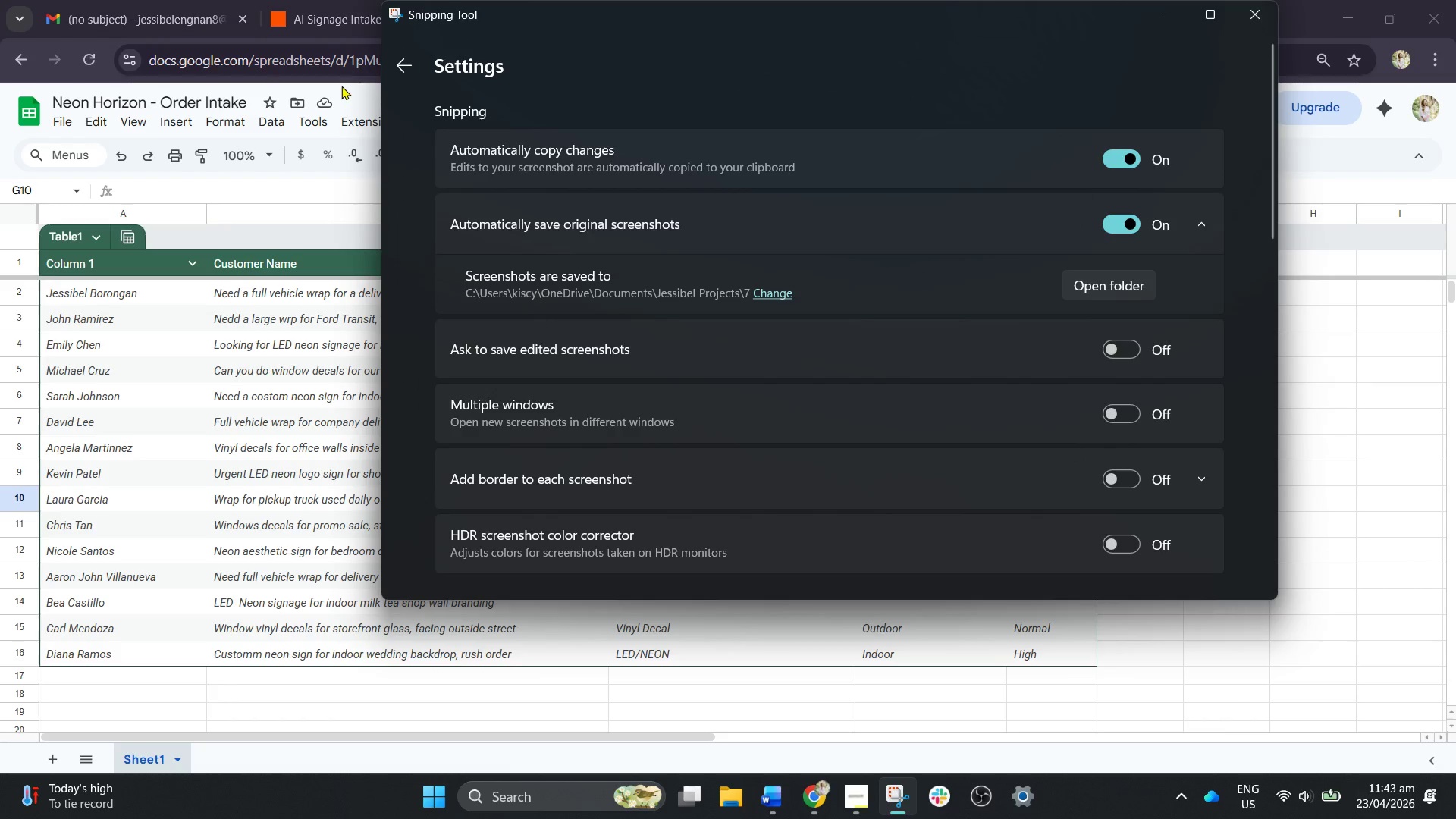 
left_click([400, 65])
 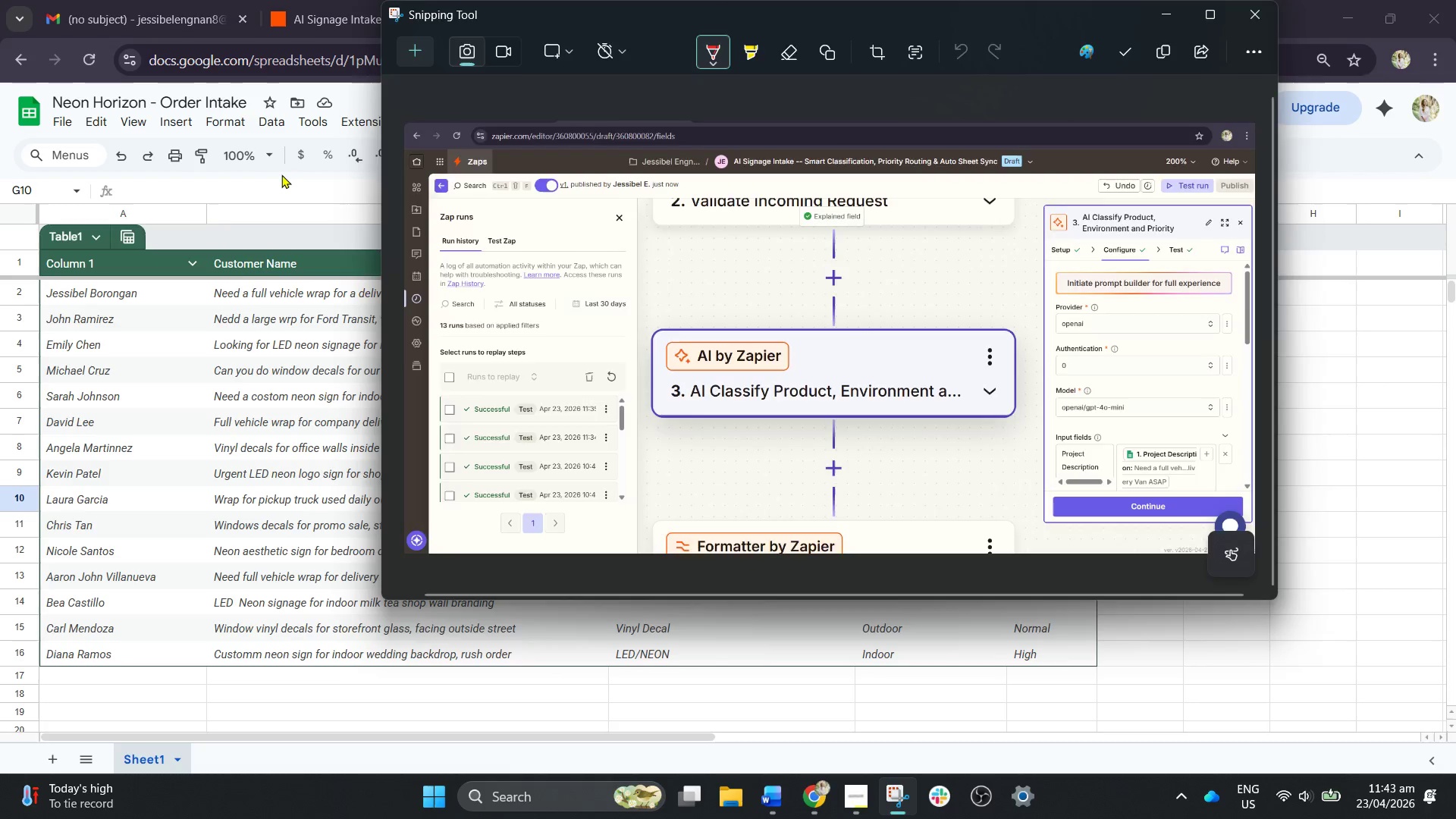 
left_click([281, 174])
 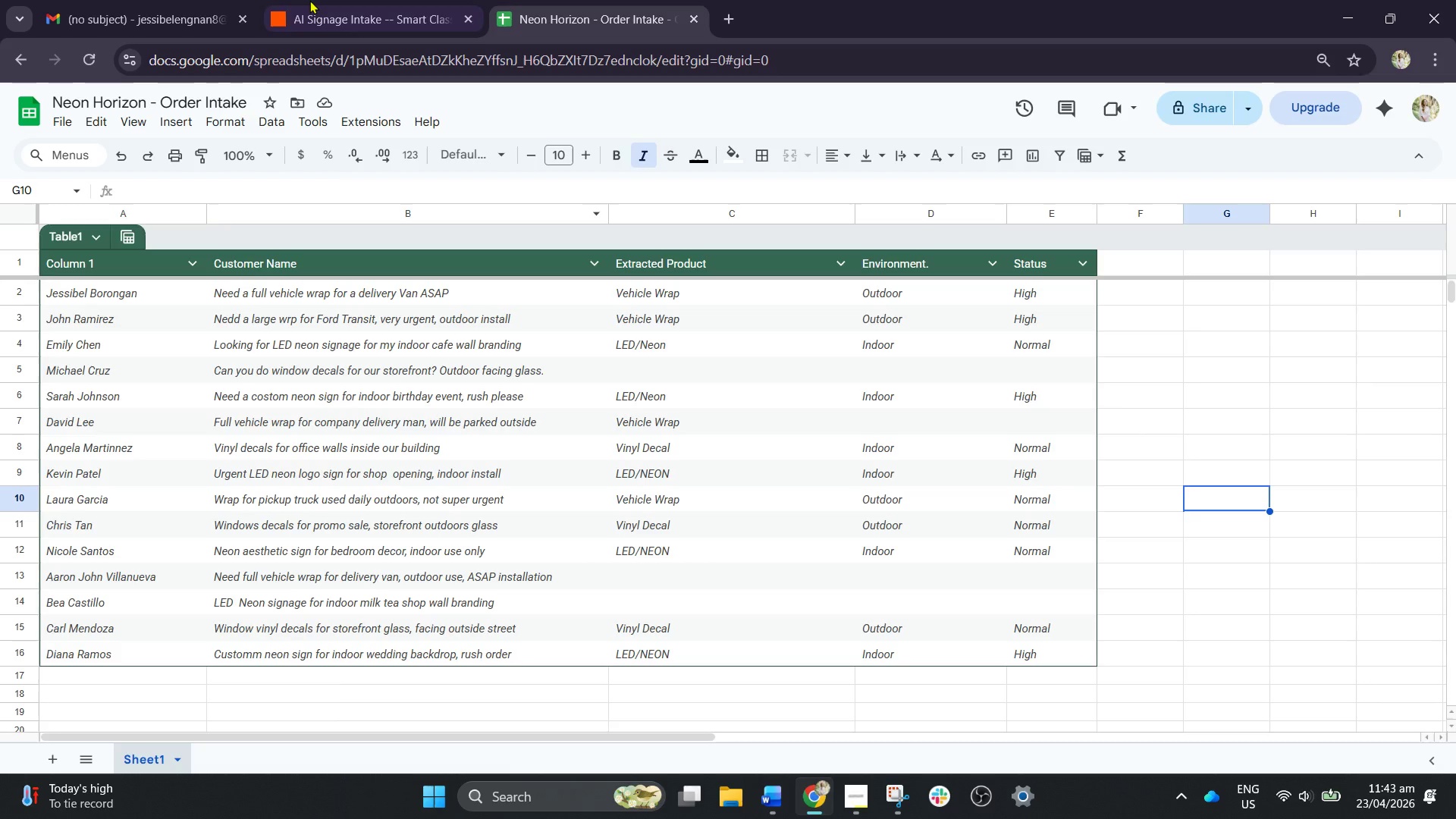 
left_click([306, 1])
 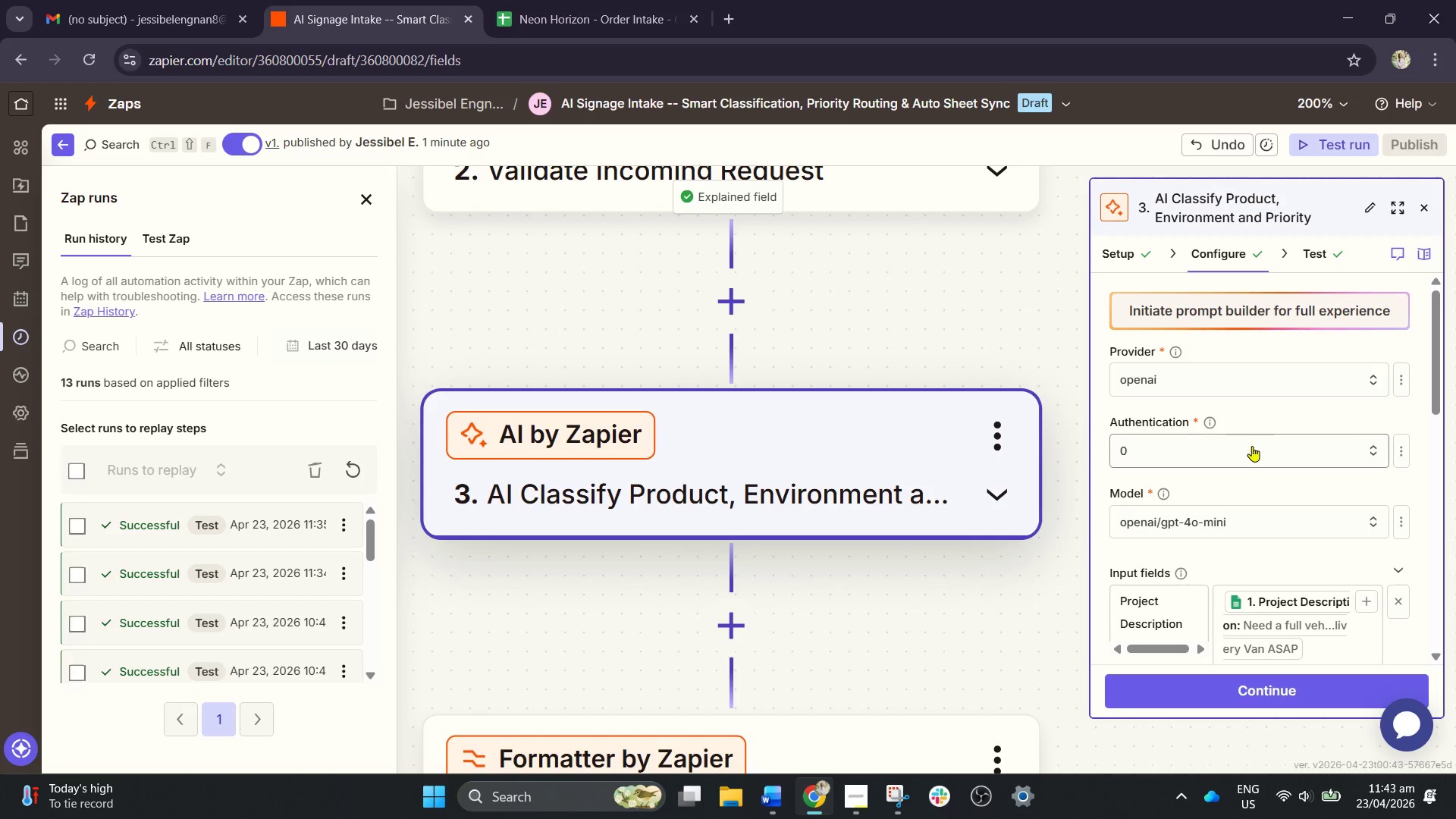 
scroll: coordinate [1247, 450], scroll_direction: down, amount: 10.0
 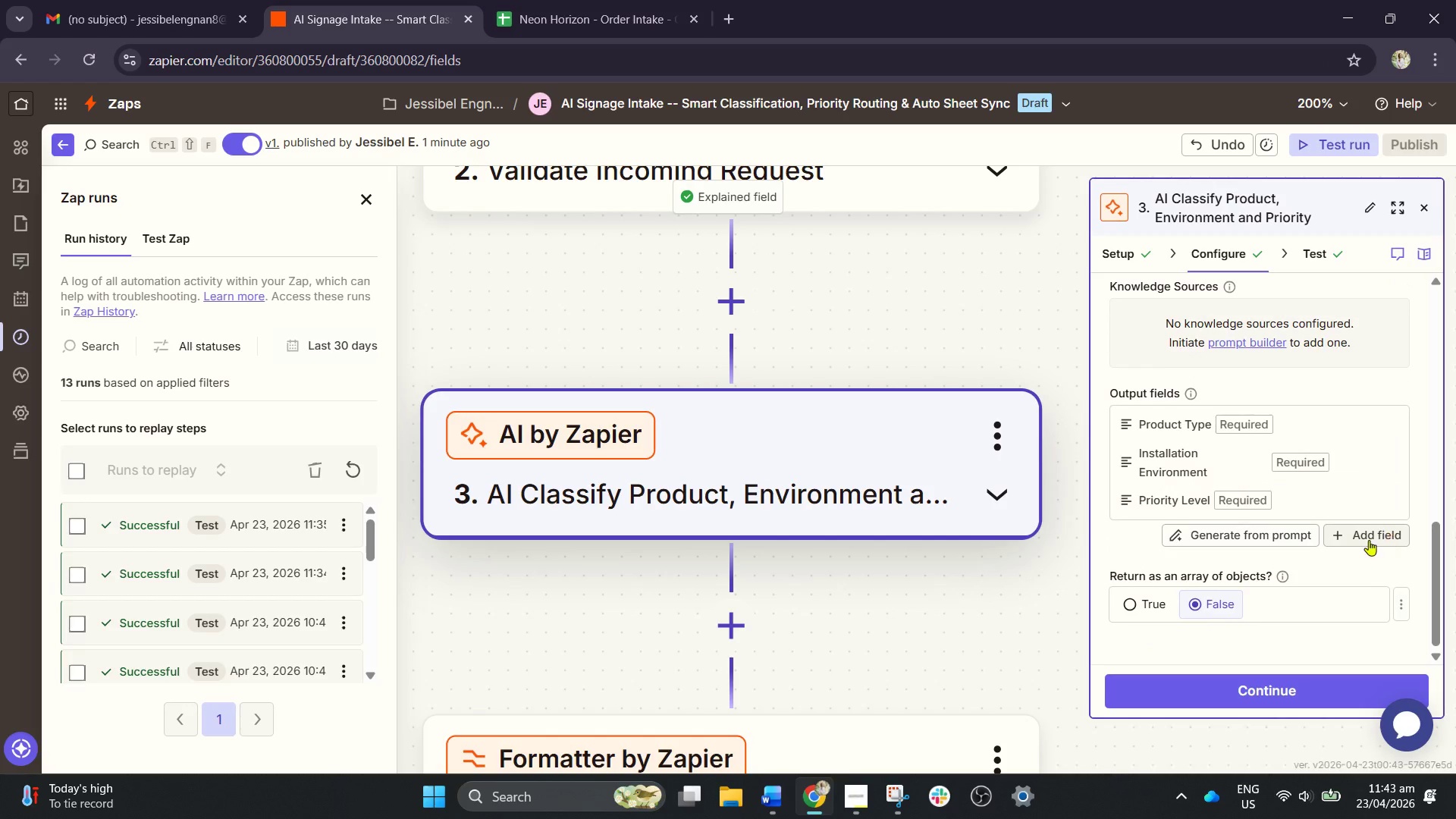 
scroll: coordinate [1369, 541], scroll_direction: up, amount: 1.0
 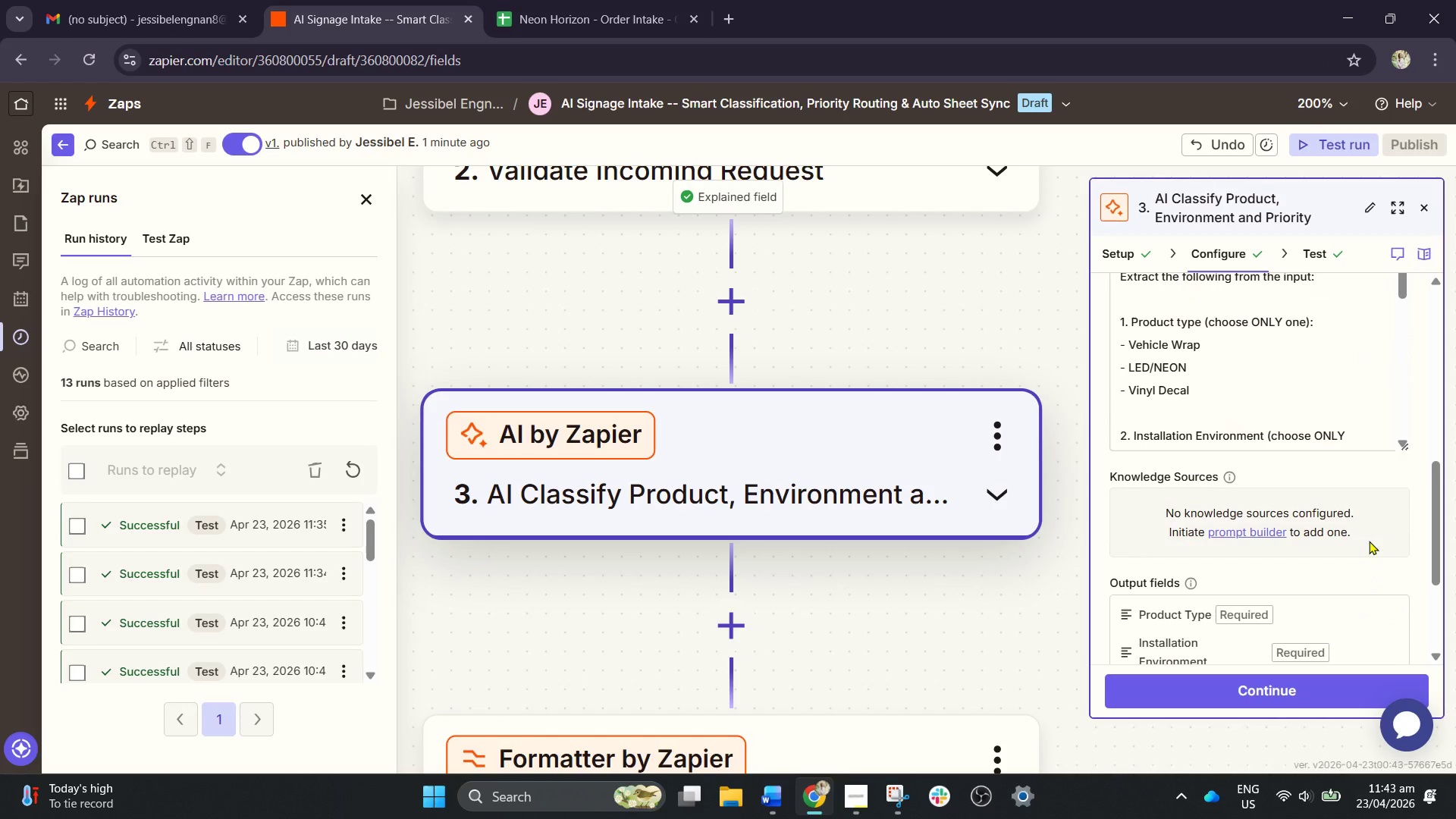 
scroll: coordinate [1370, 541], scroll_direction: down, amount: 2.0
 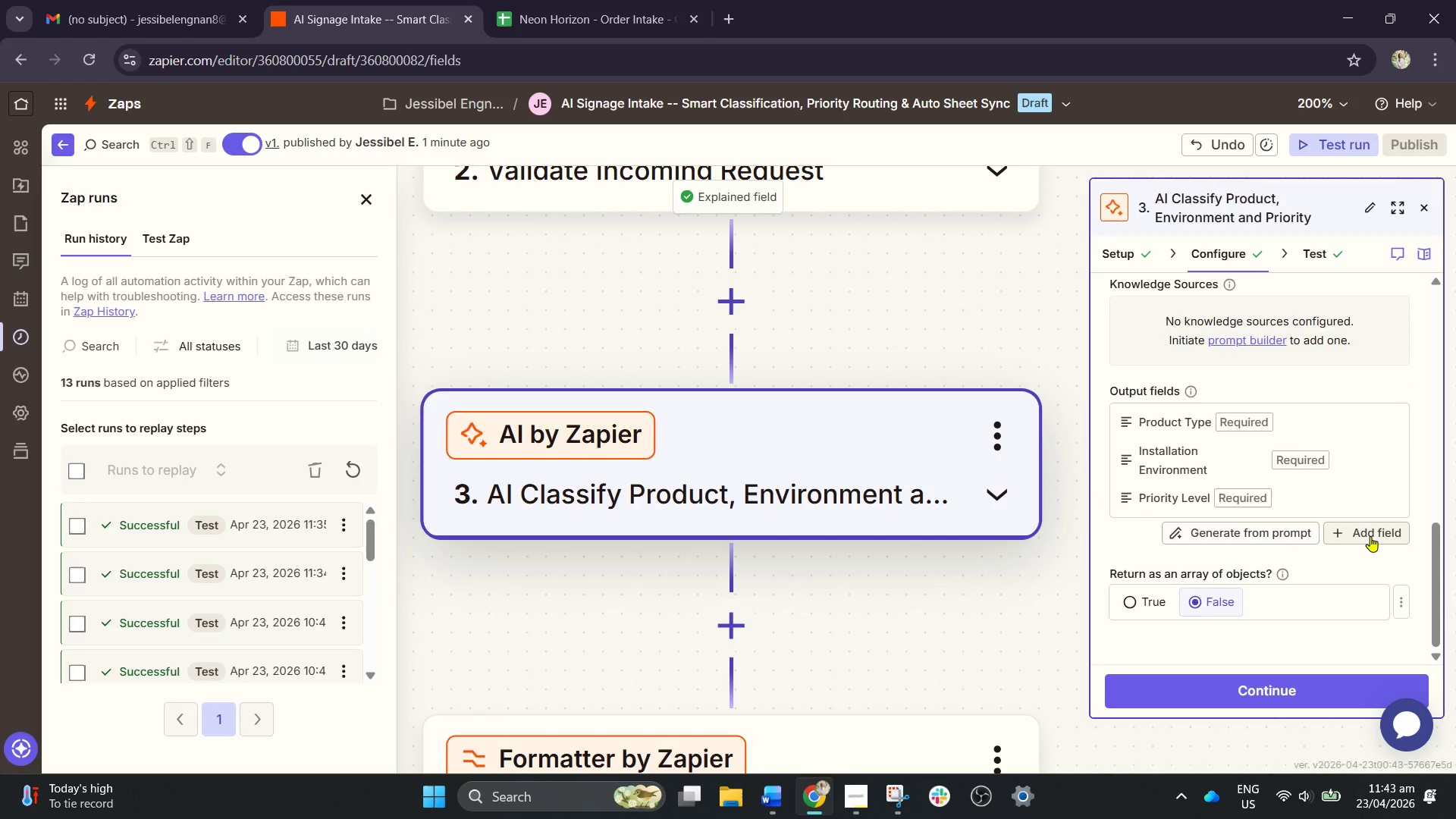 
scroll: coordinate [1371, 535], scroll_direction: up, amount: 4.0
 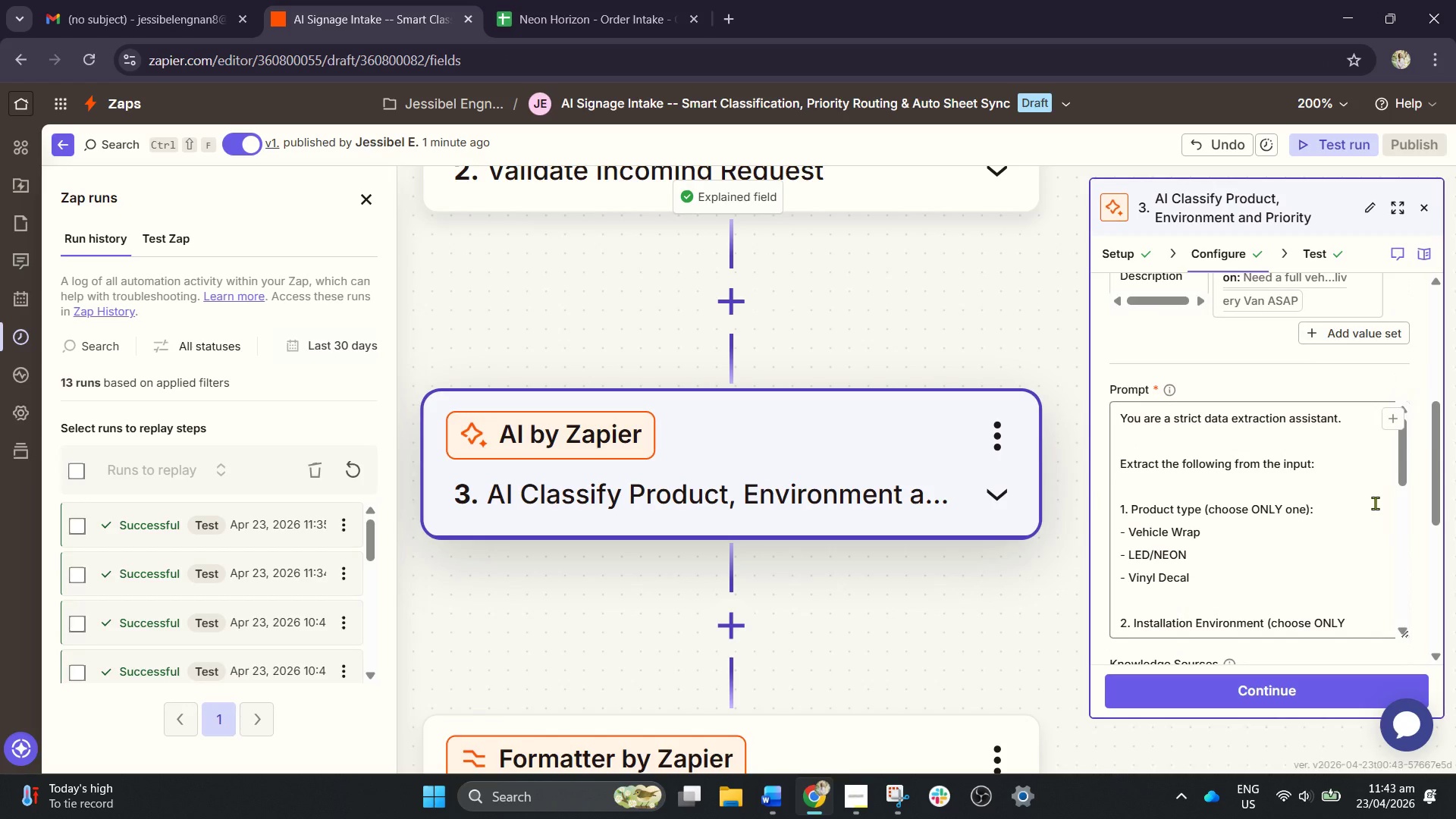 
scroll: coordinate [1374, 525], scroll_direction: down, amount: 9.0
 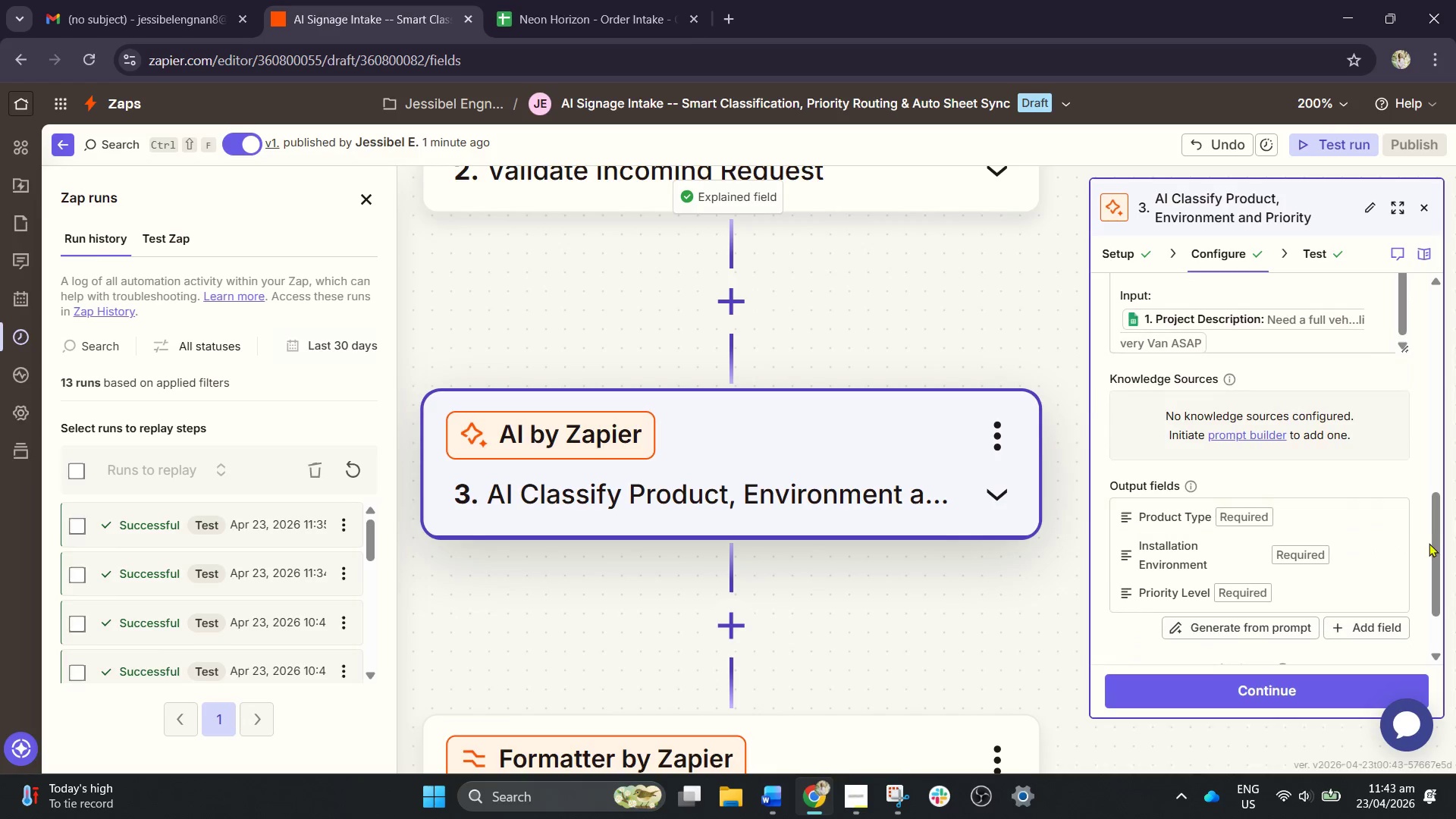 
left_click_drag(start_coordinate=[1432, 543], to_coordinate=[1436, 538])
 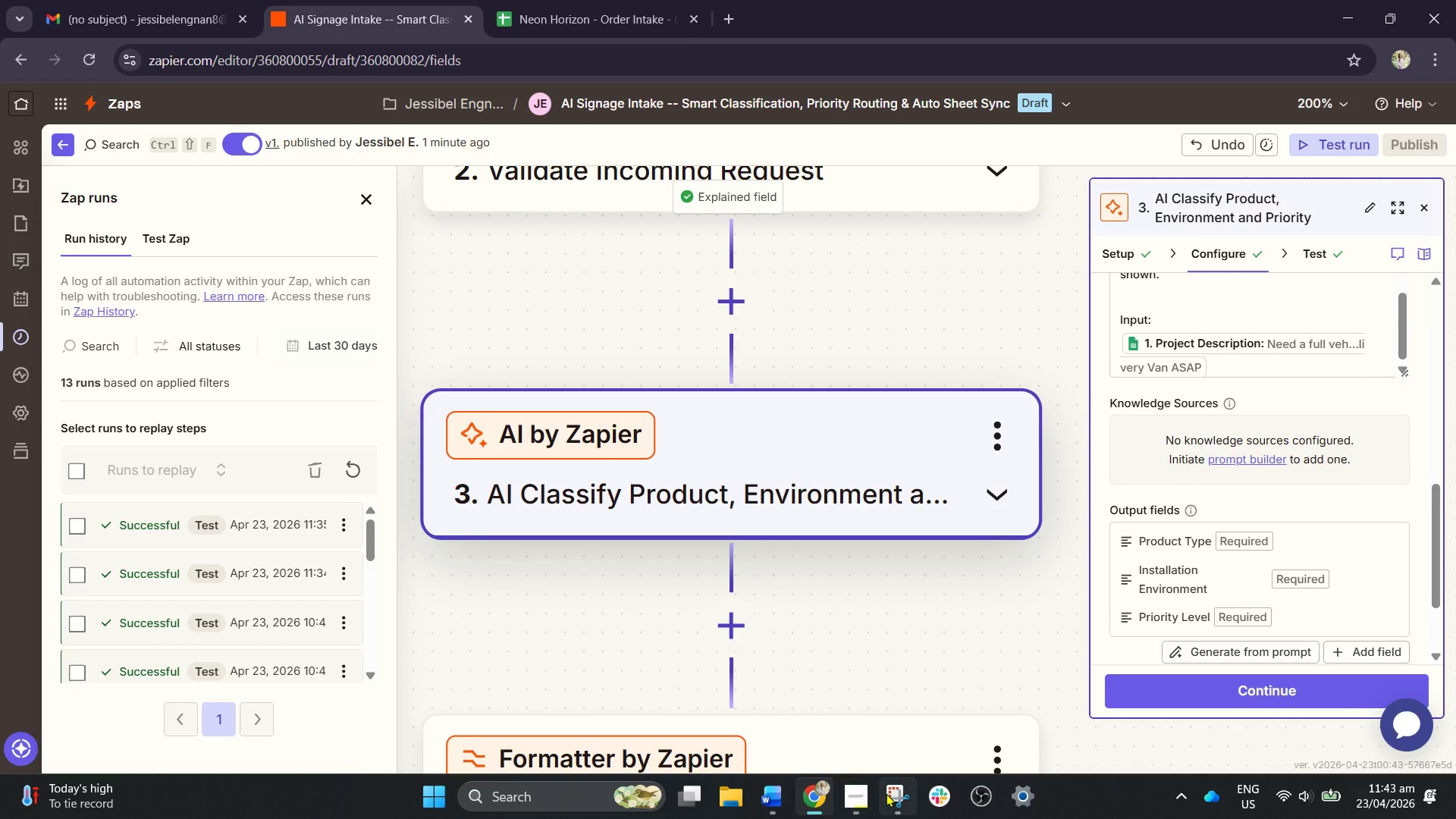 
left_click([890, 793])
 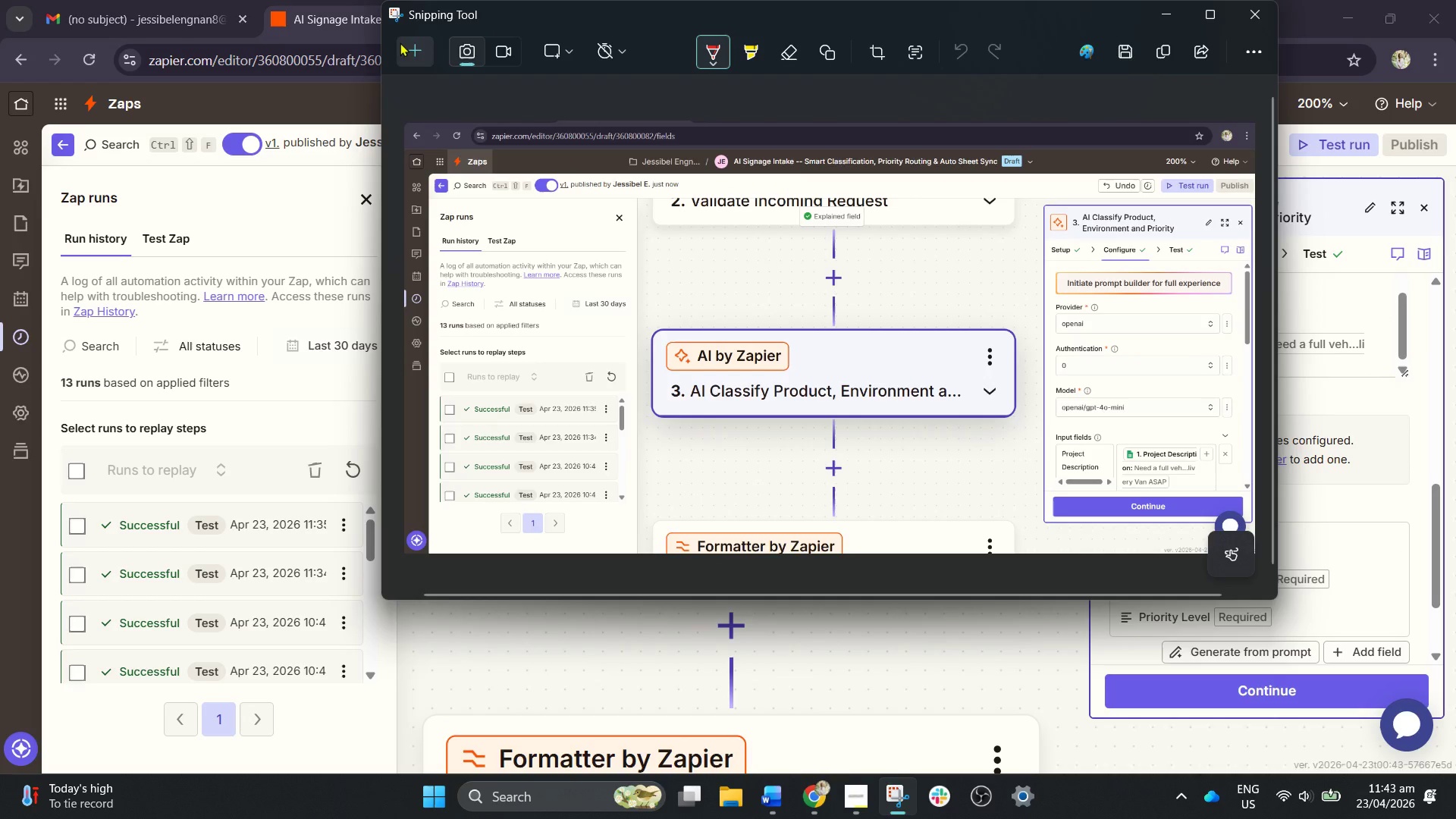 
left_click([409, 47])
 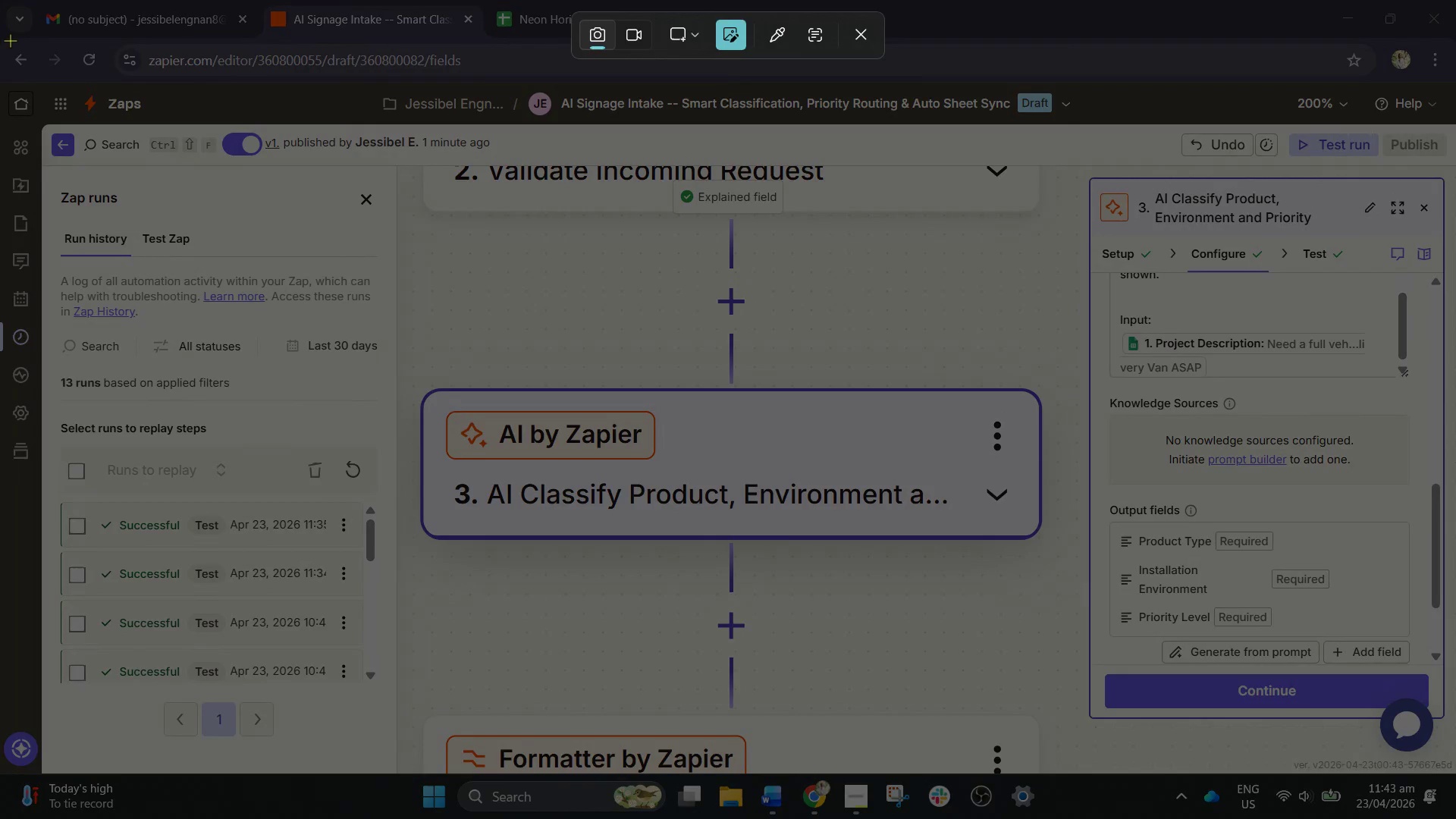 
left_click_drag(start_coordinate=[2, 39], to_coordinate=[1448, 770])
 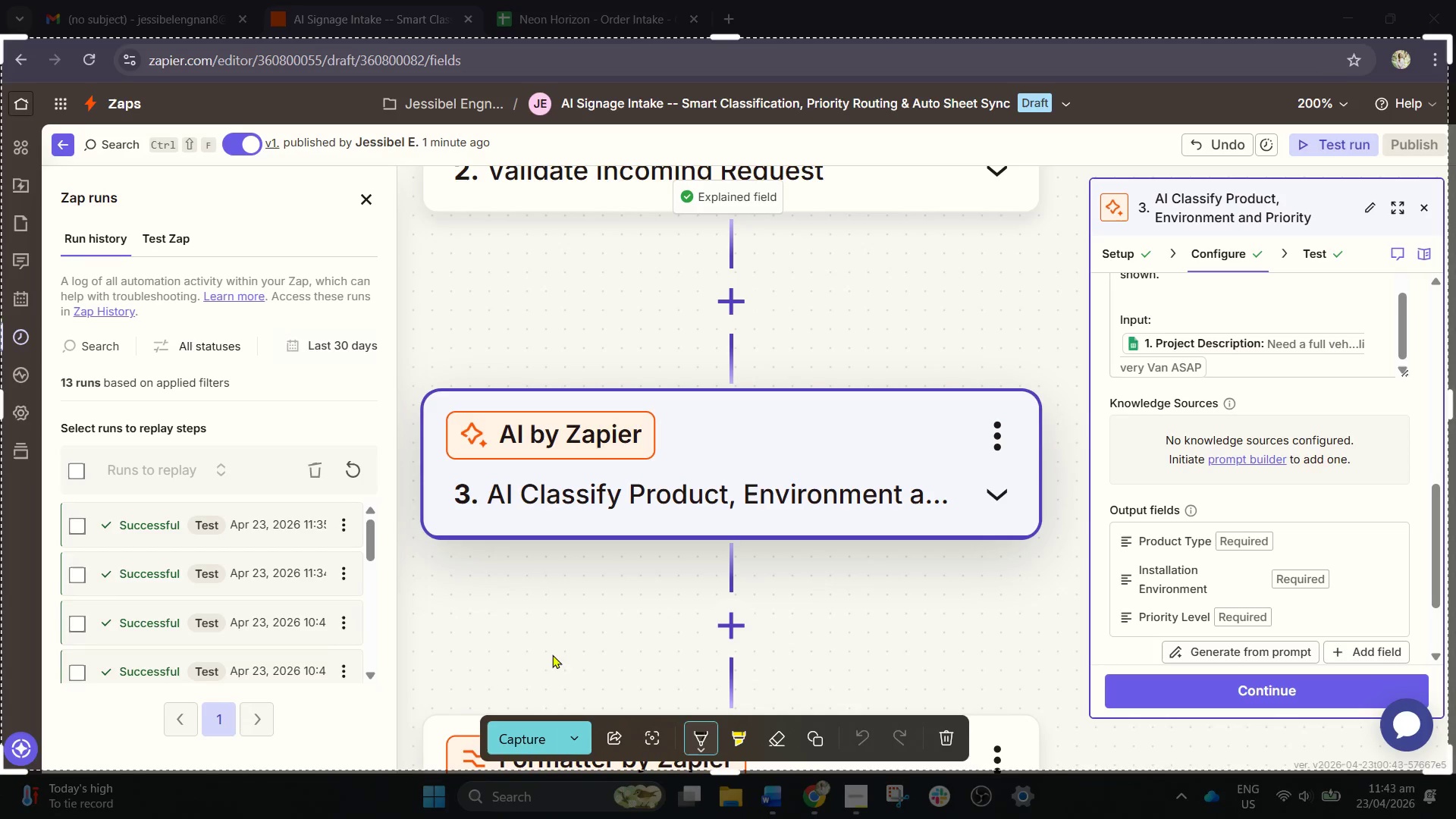 
left_click([524, 725])
 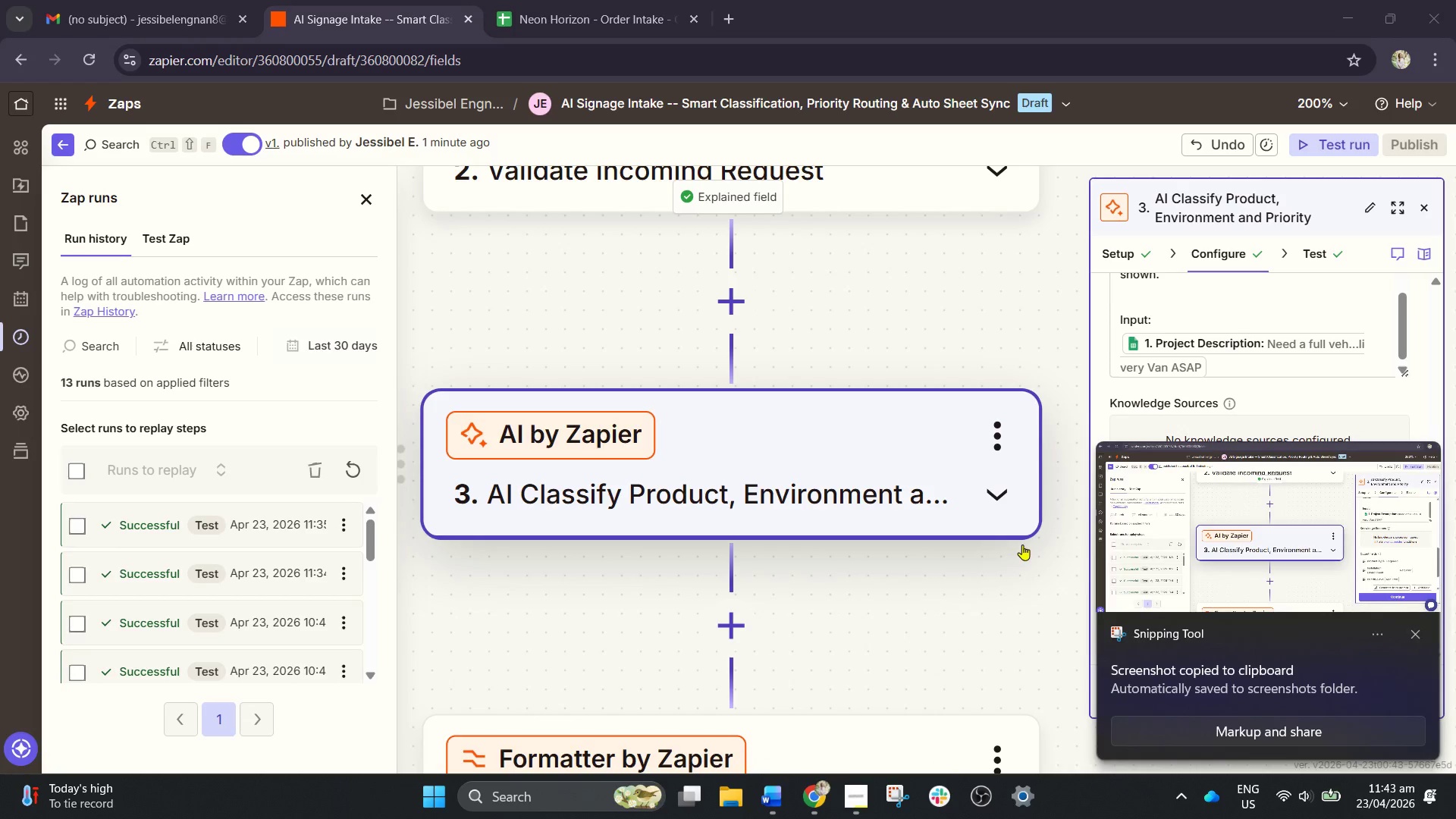 
left_click([1258, 723])
 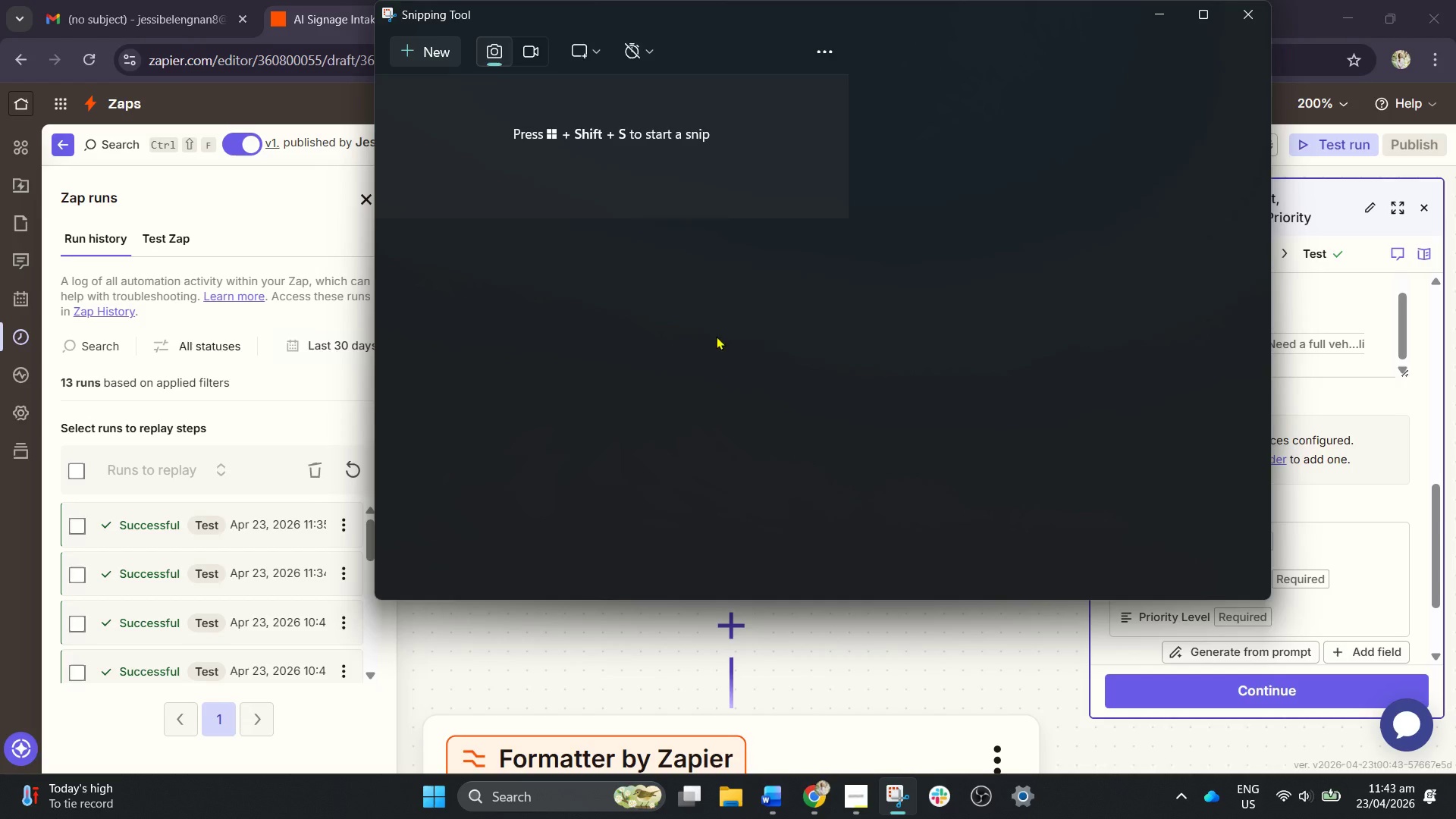 
right_click([695, 321])
 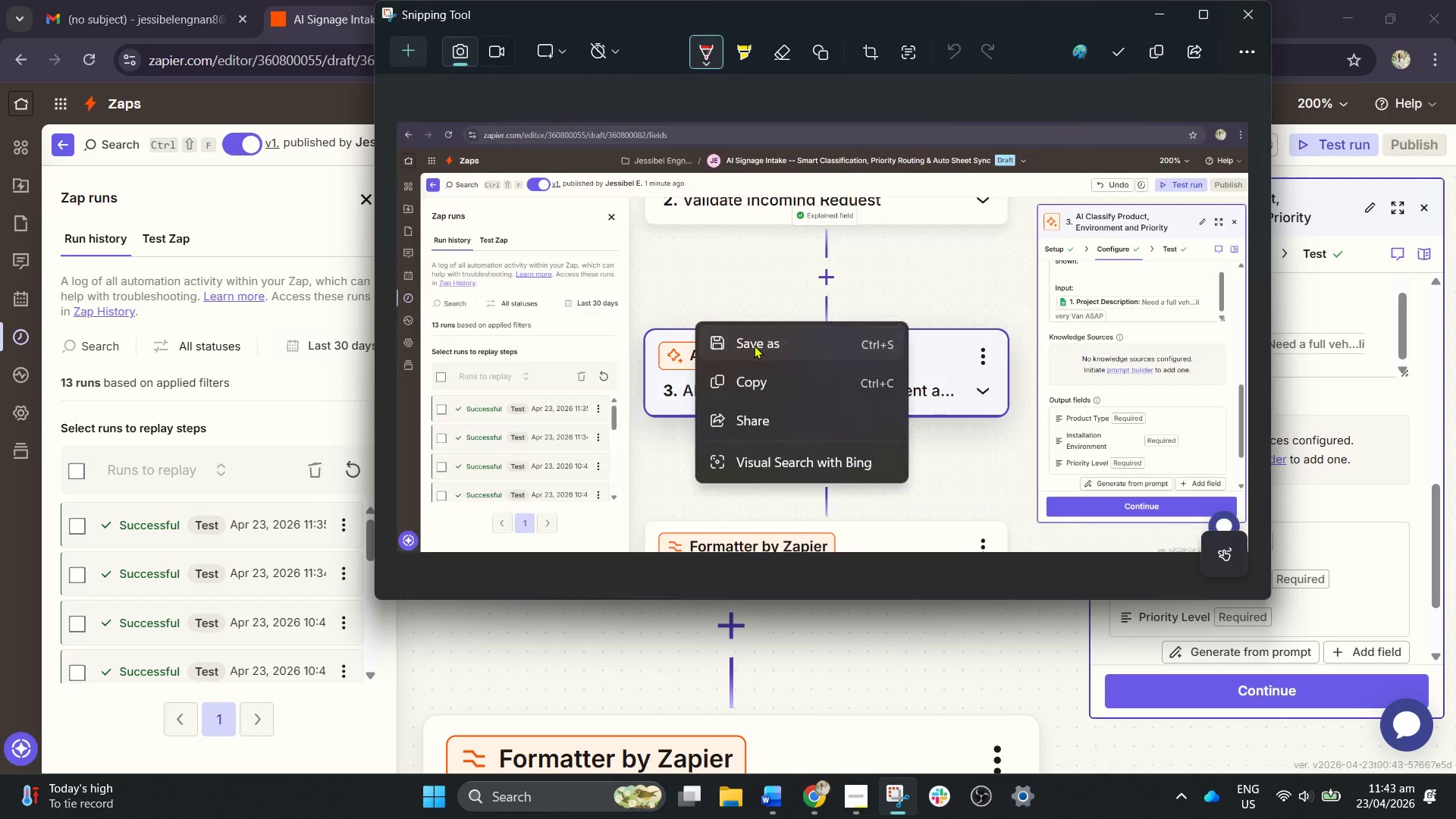 
left_click([754, 345])
 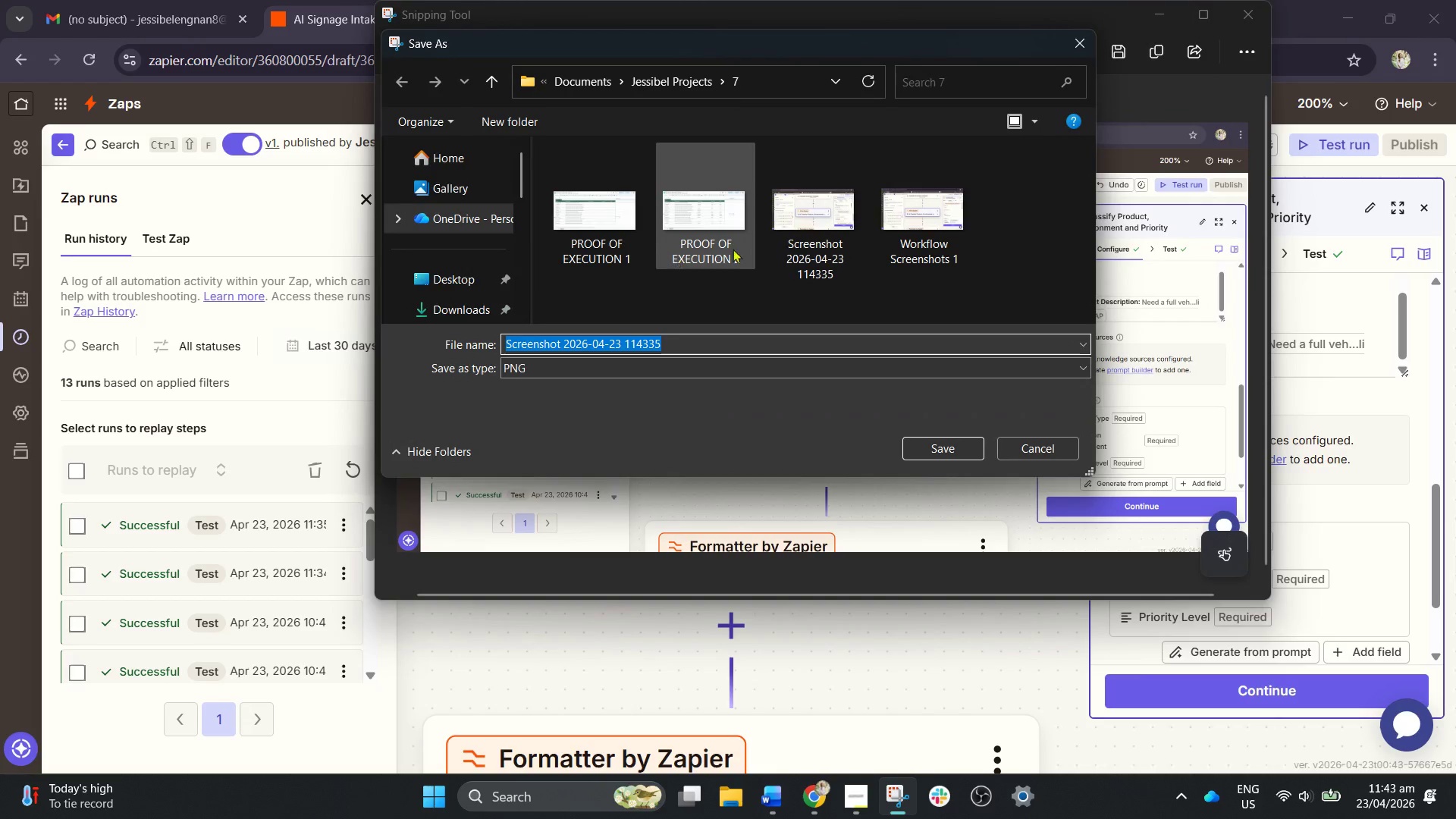 
left_click([880, 229])
 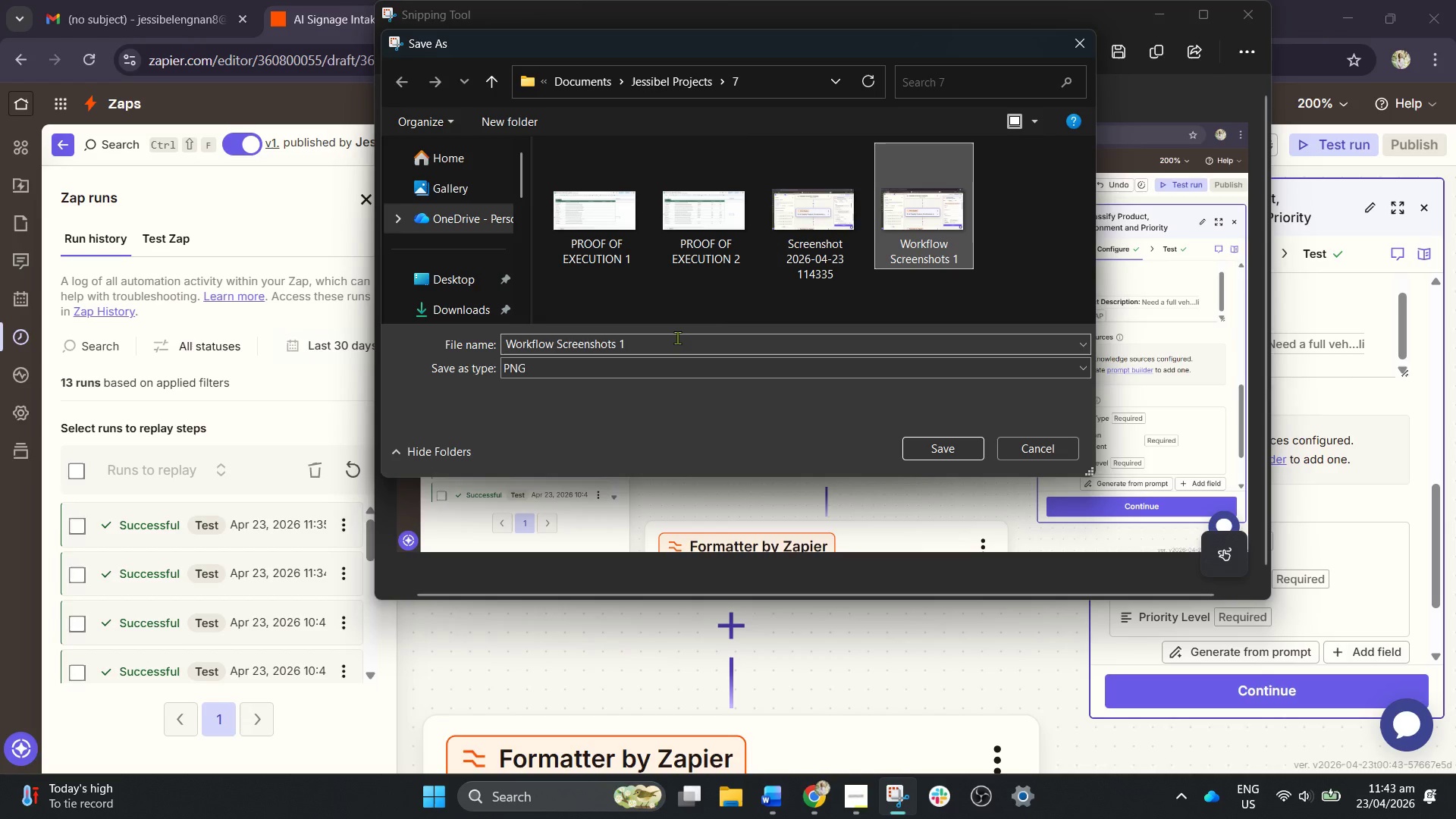 
double_click([677, 337])
 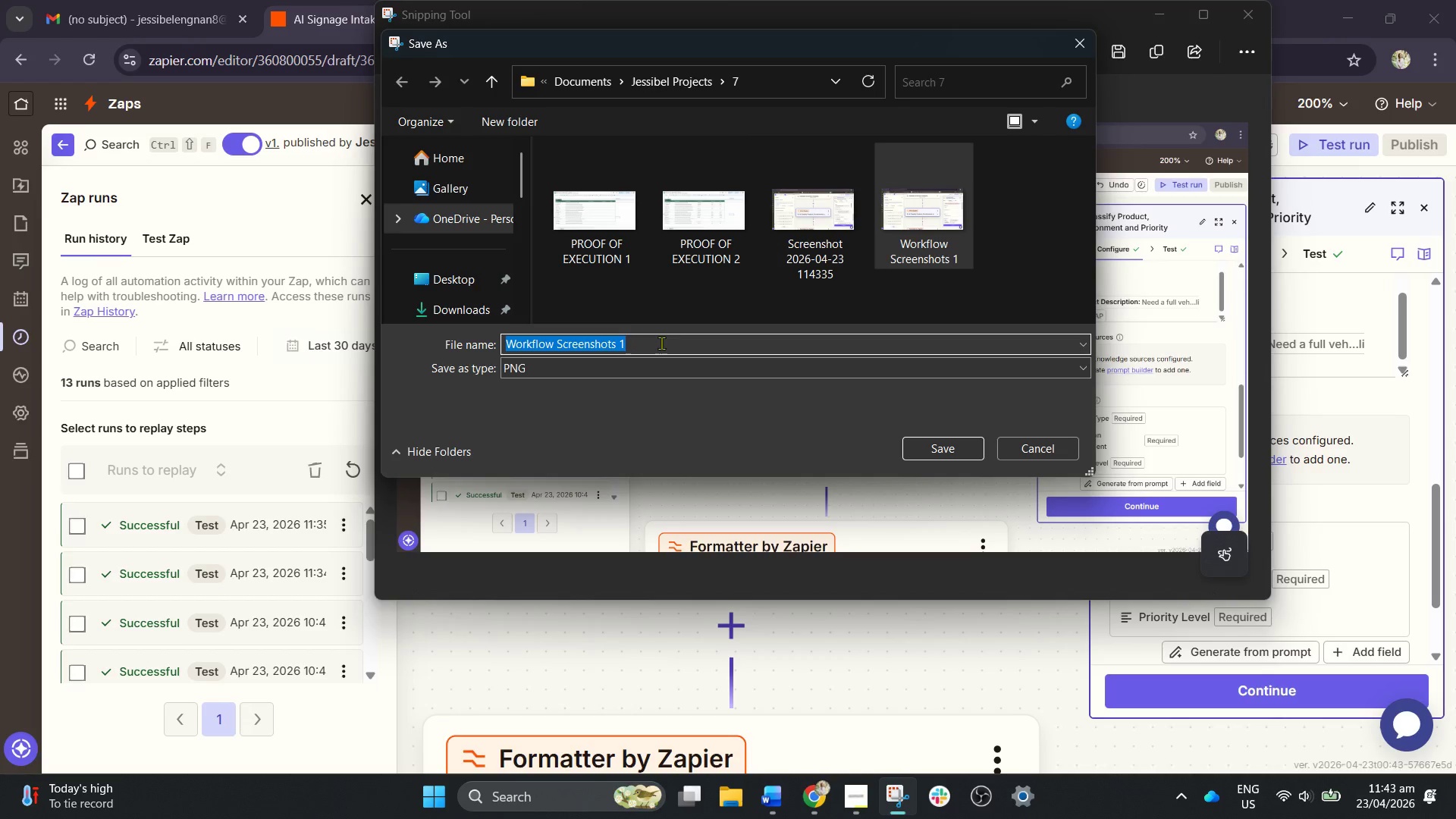 
left_click([661, 343])
 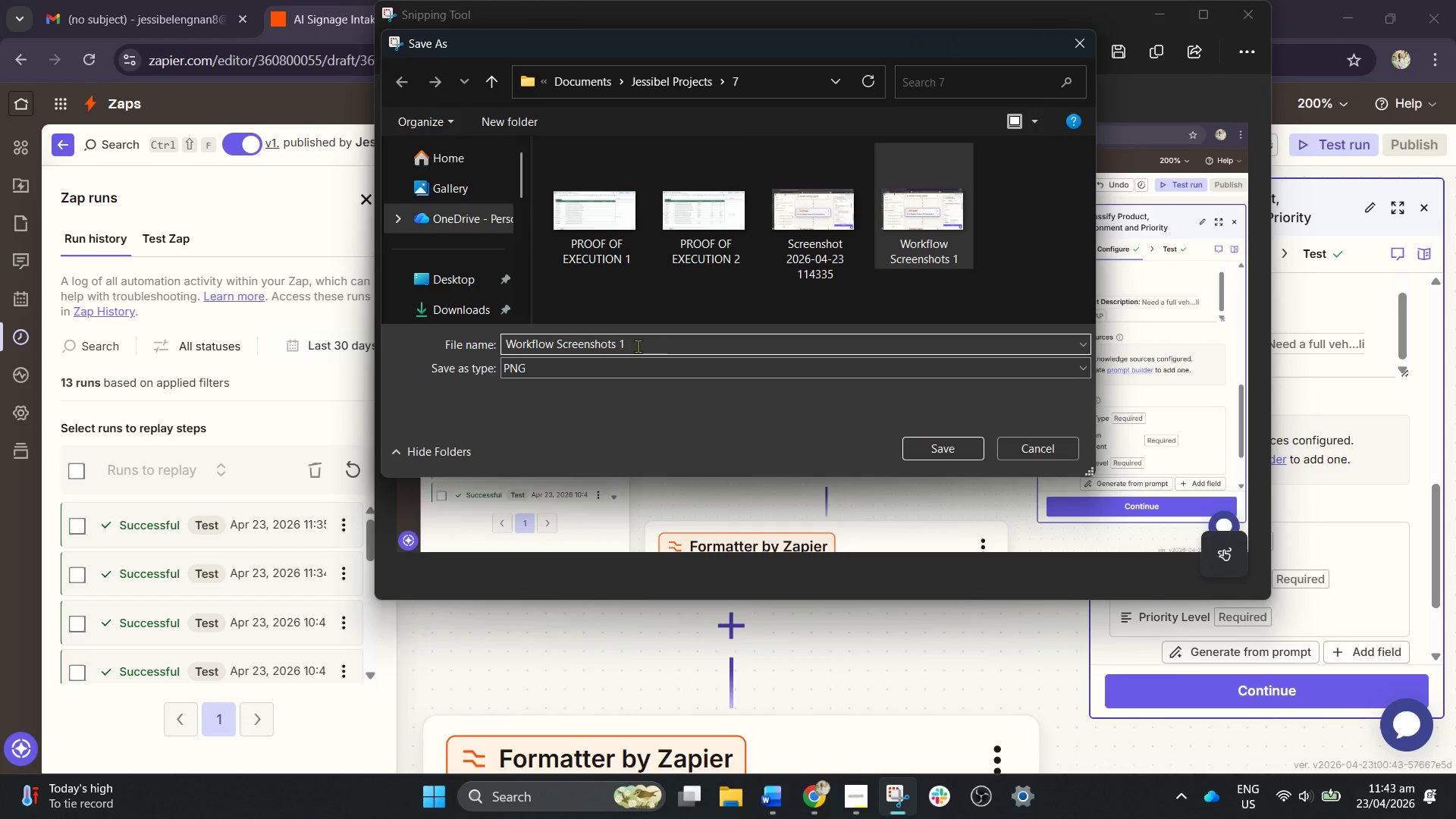 
left_click_drag(start_coordinate=[642, 344], to_coordinate=[620, 348])
 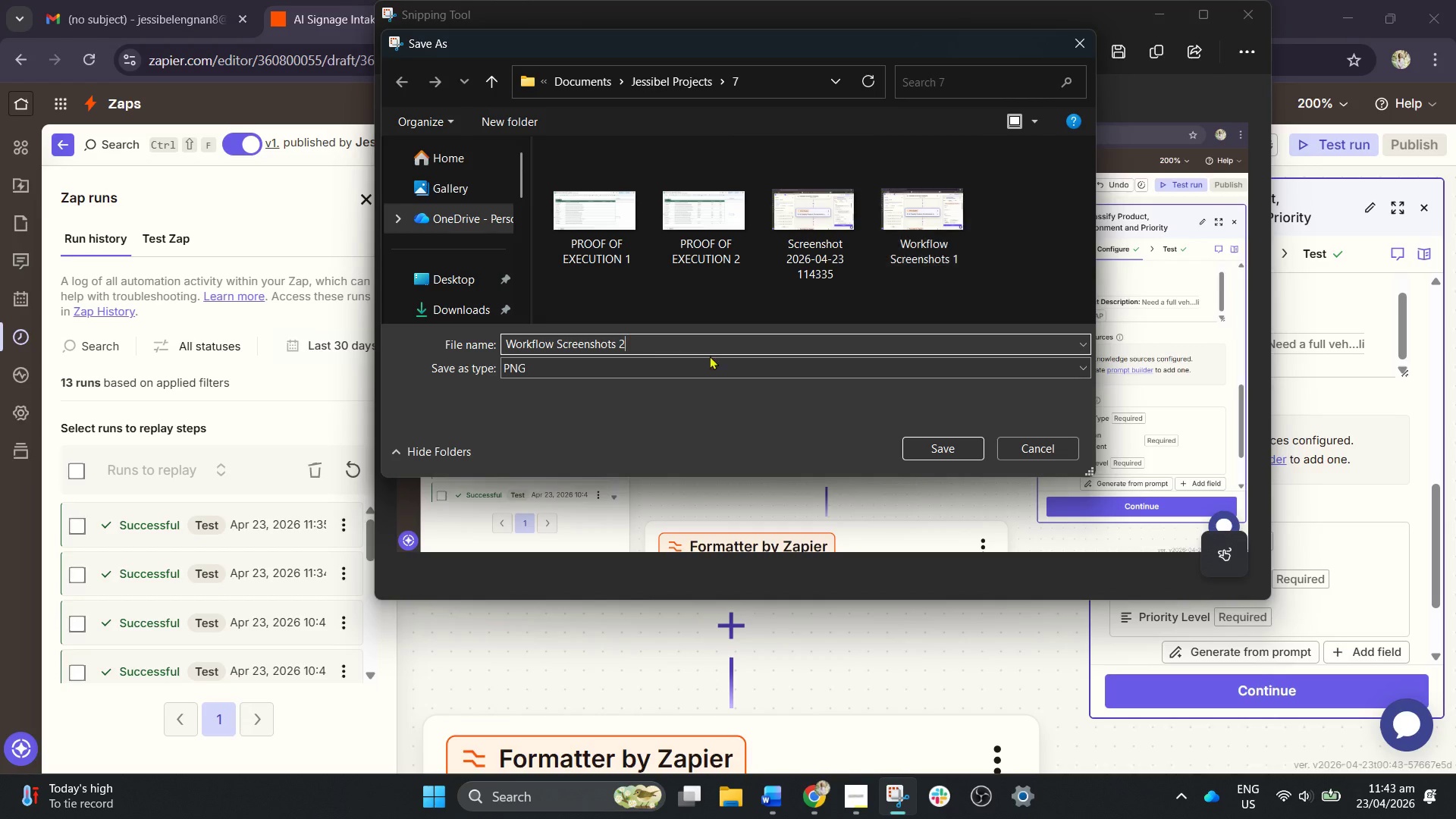 
key(2)
 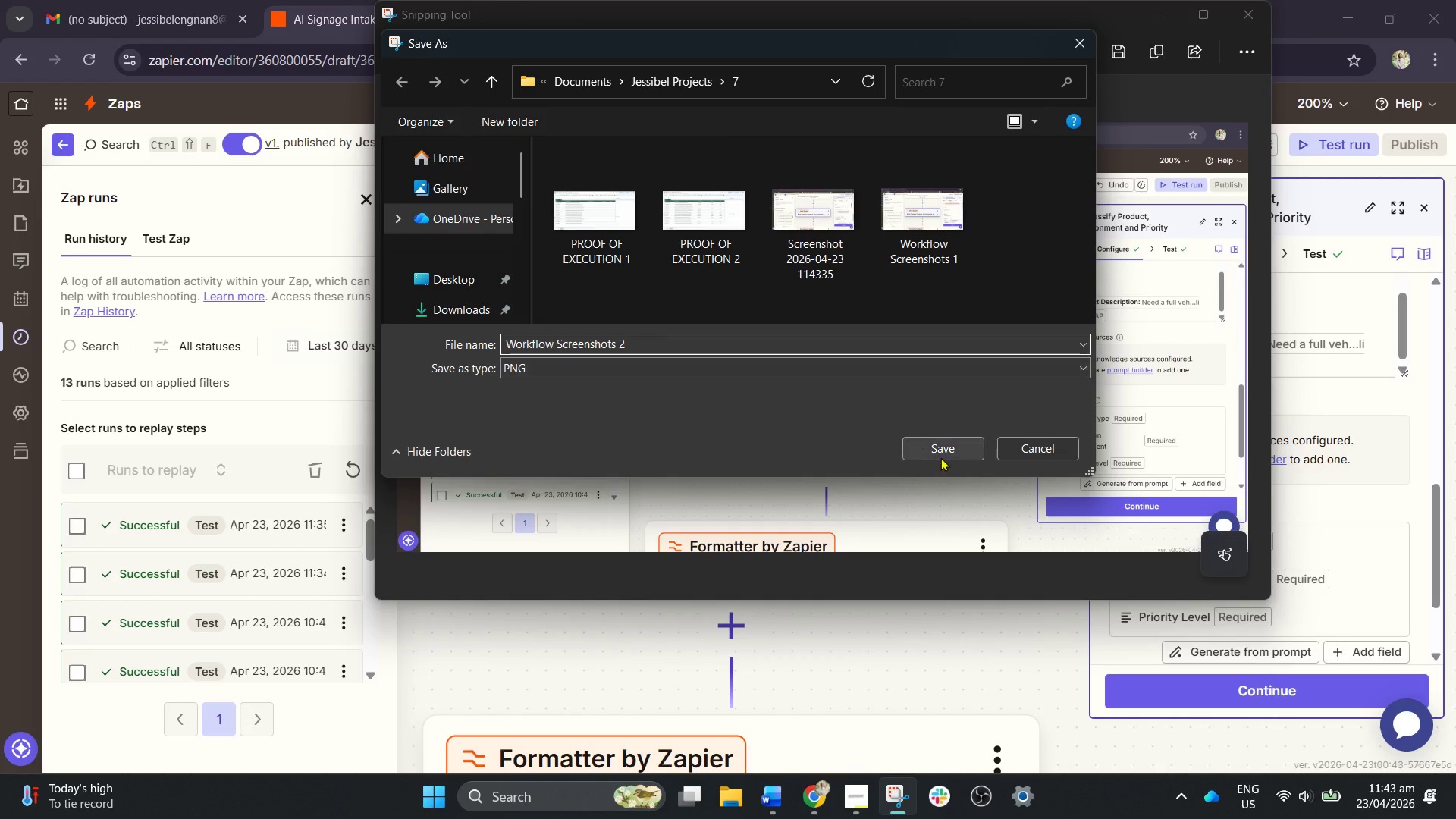 
left_click([940, 457])
 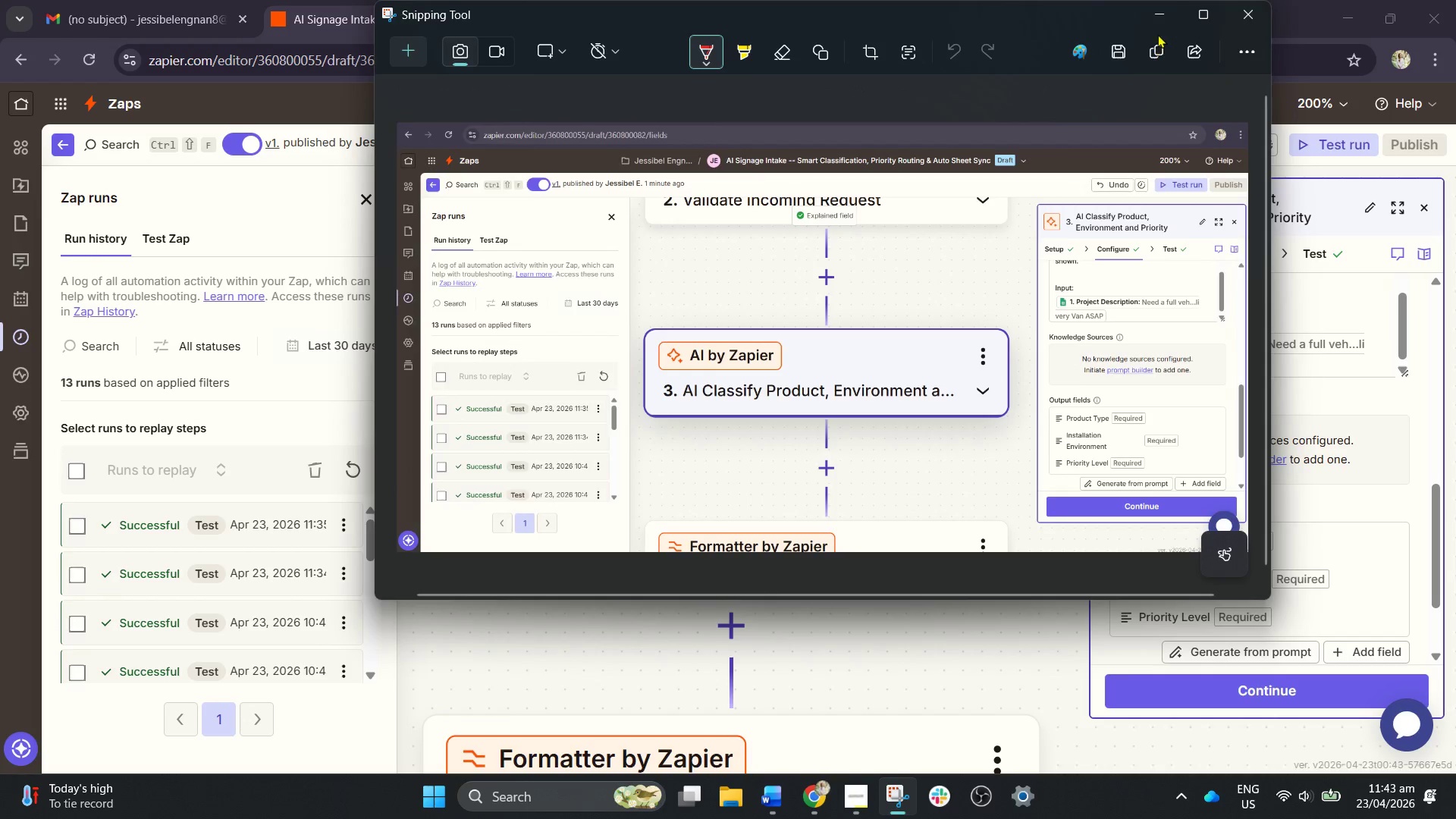 
left_click([1156, 19])
 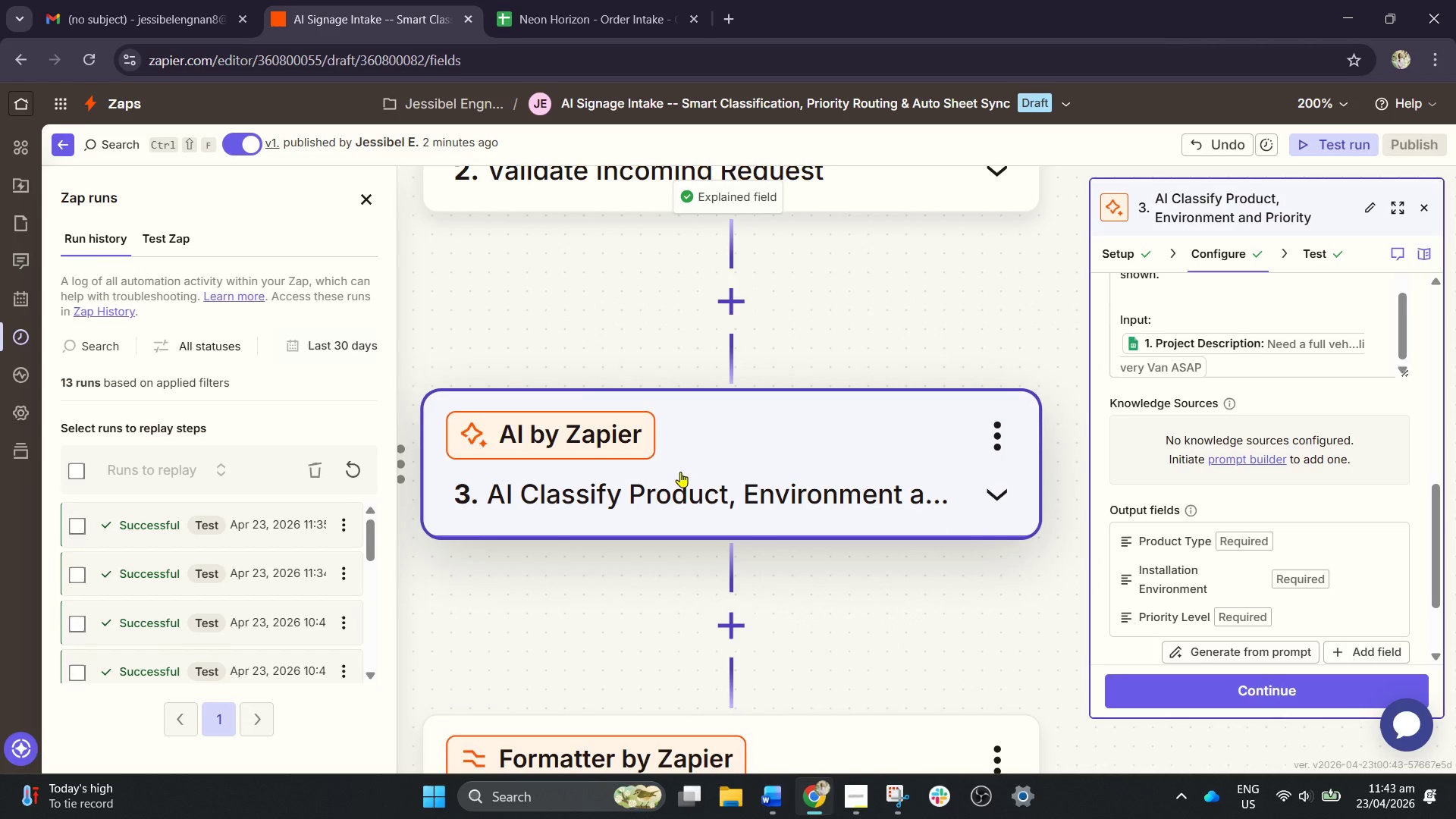 
wait(6.12)
 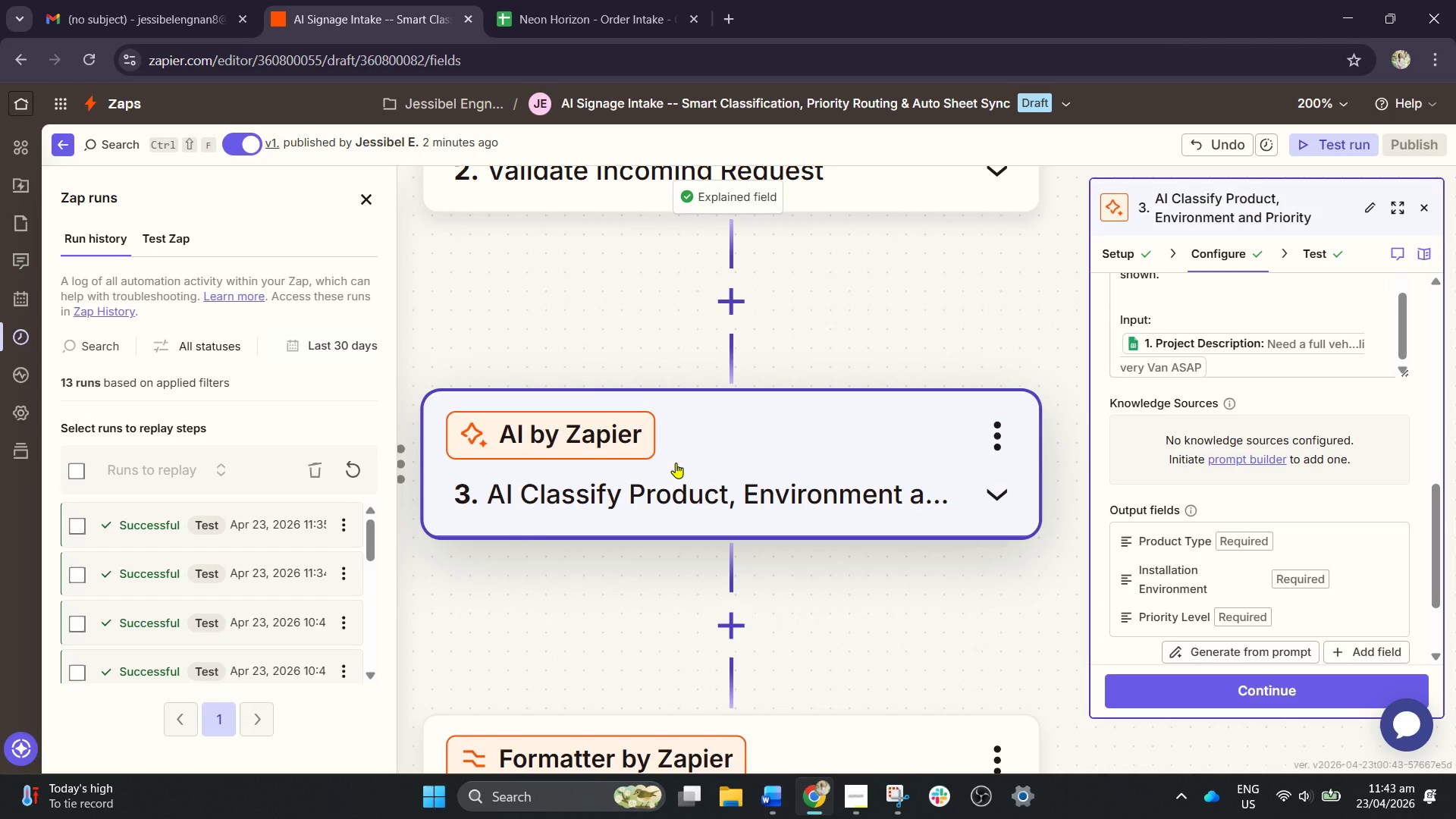 
left_click([609, 0])
 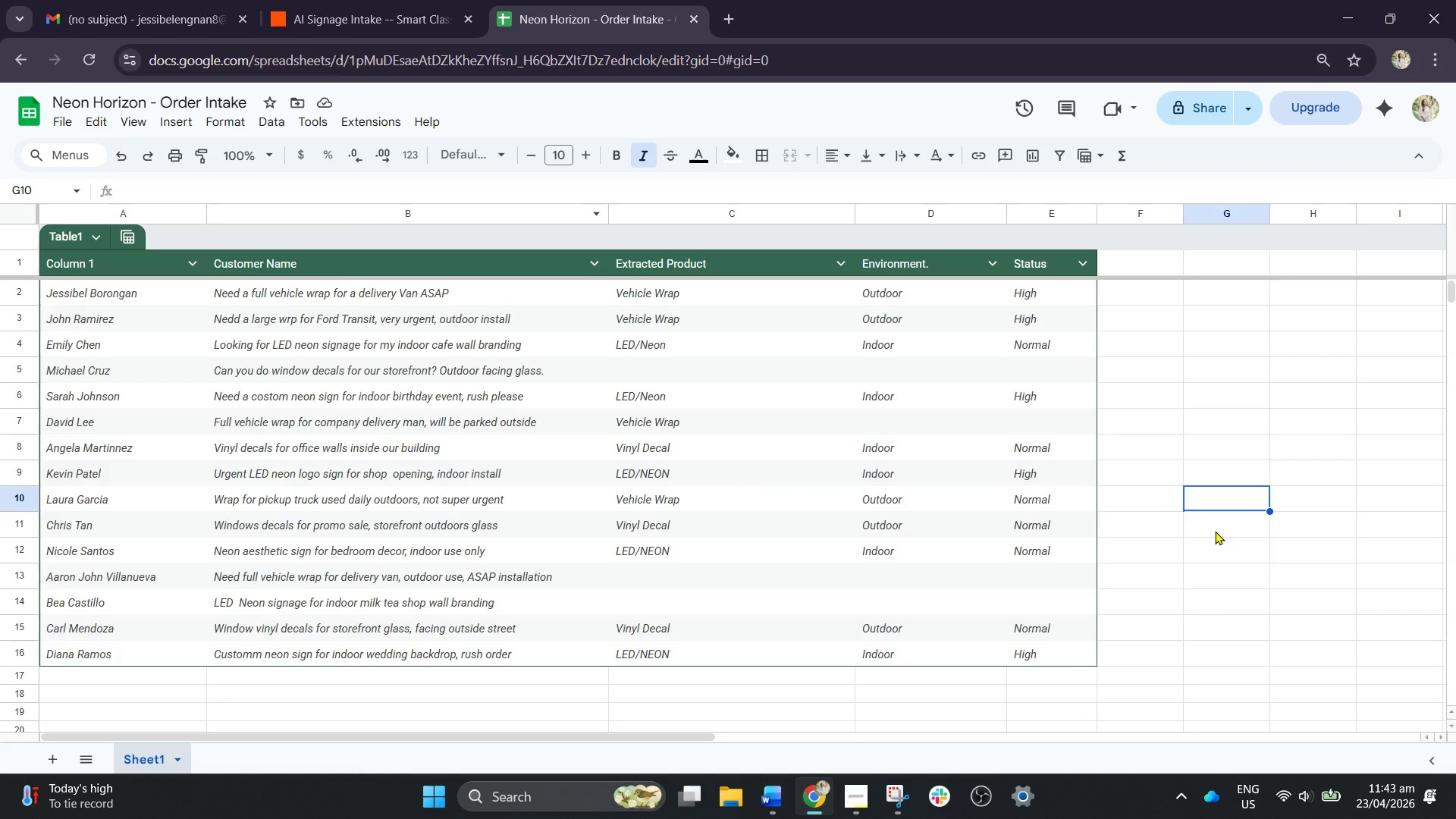 
left_click([1216, 622])
 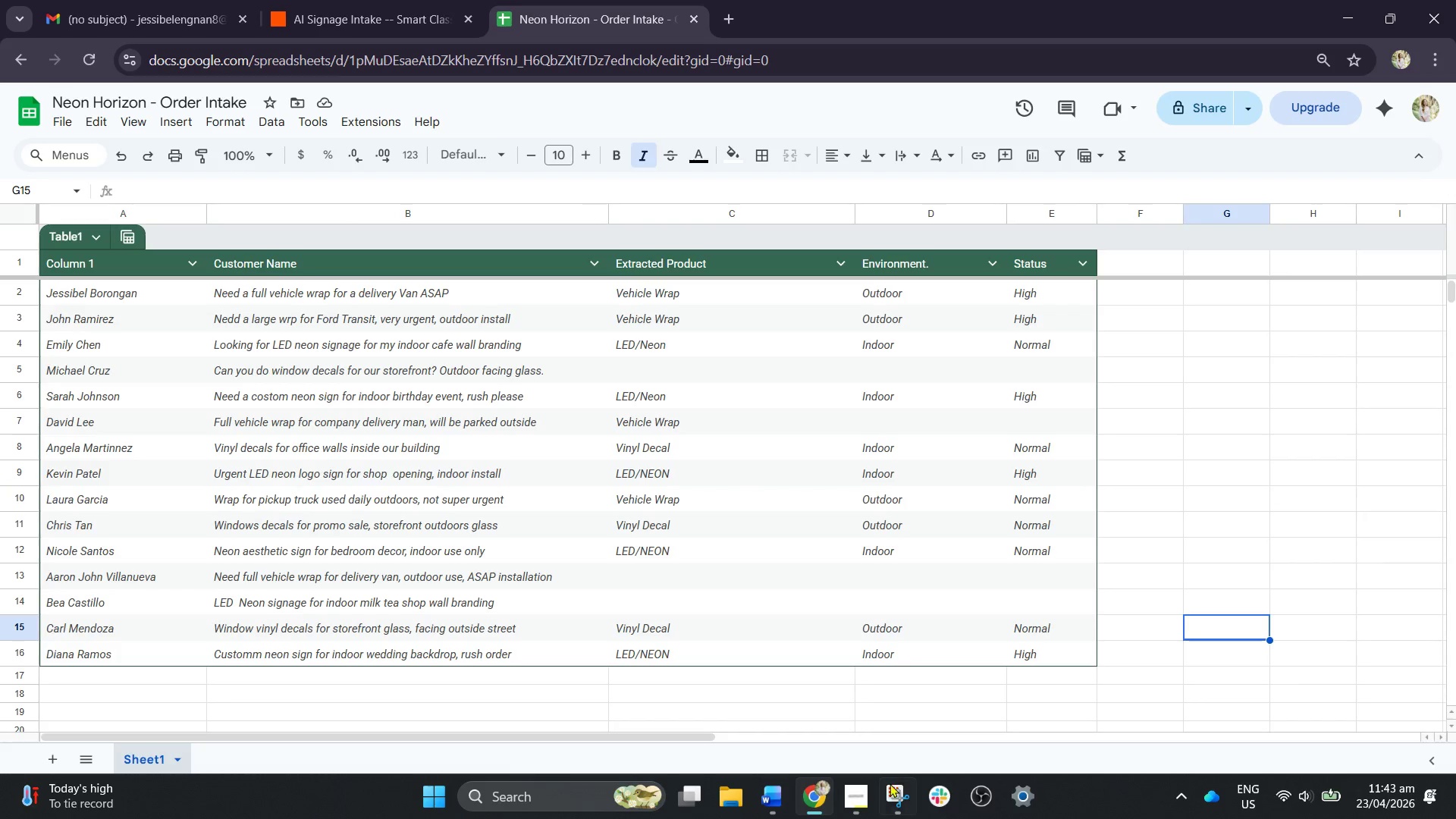 
left_click([890, 798])
 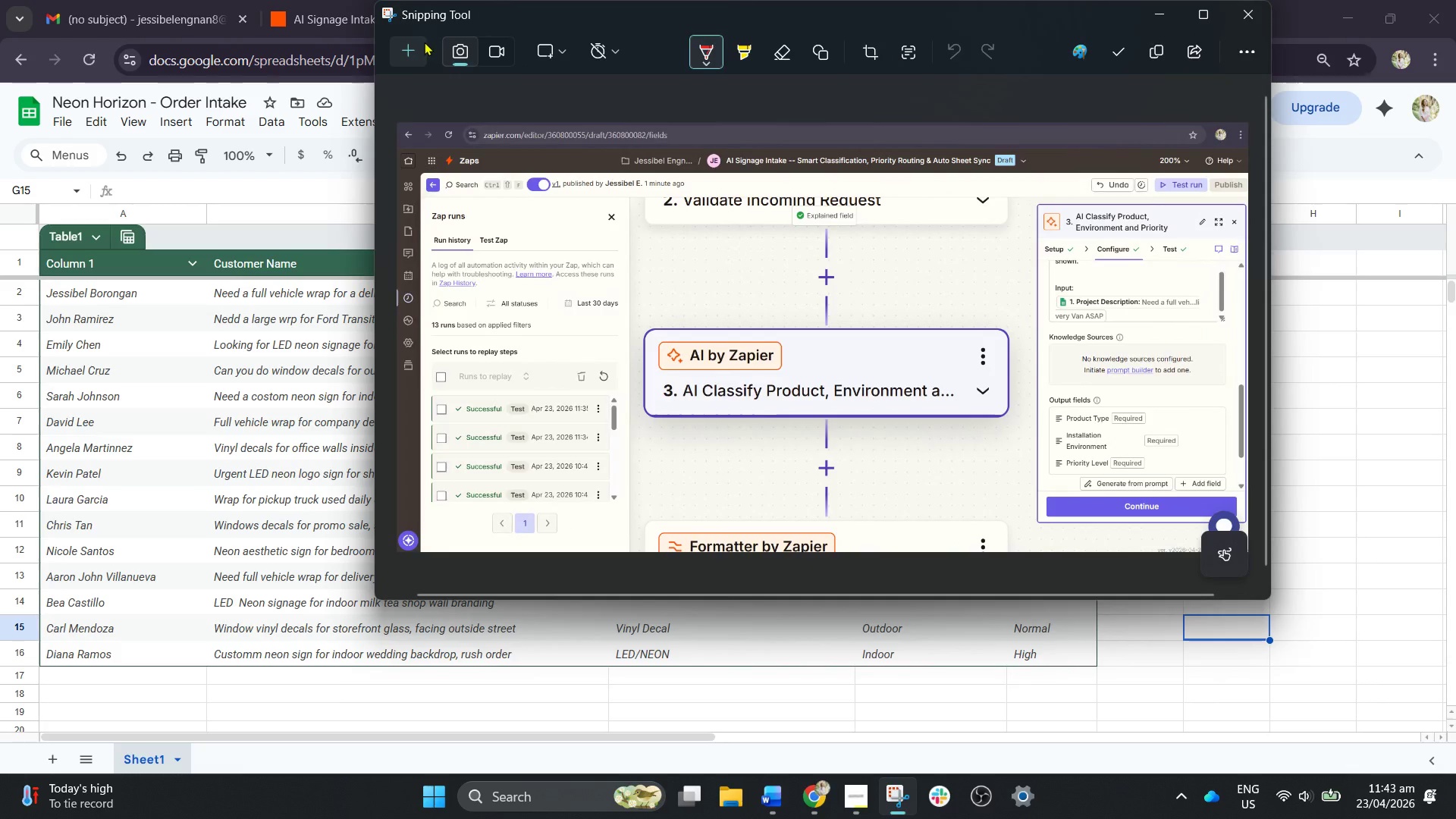 
left_click([410, 52])
 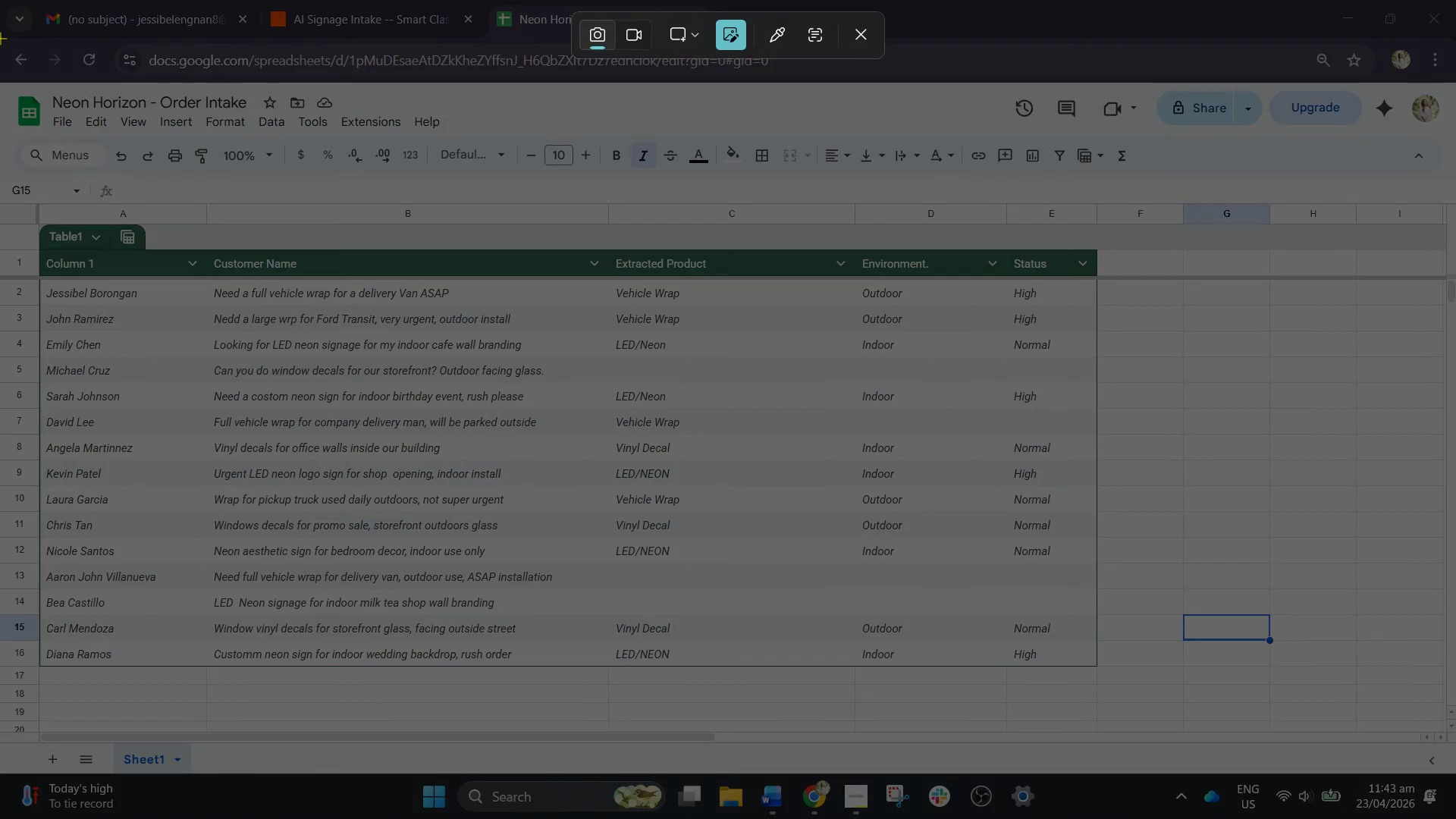 
left_click_drag(start_coordinate=[0, 36], to_coordinate=[1455, 771])
 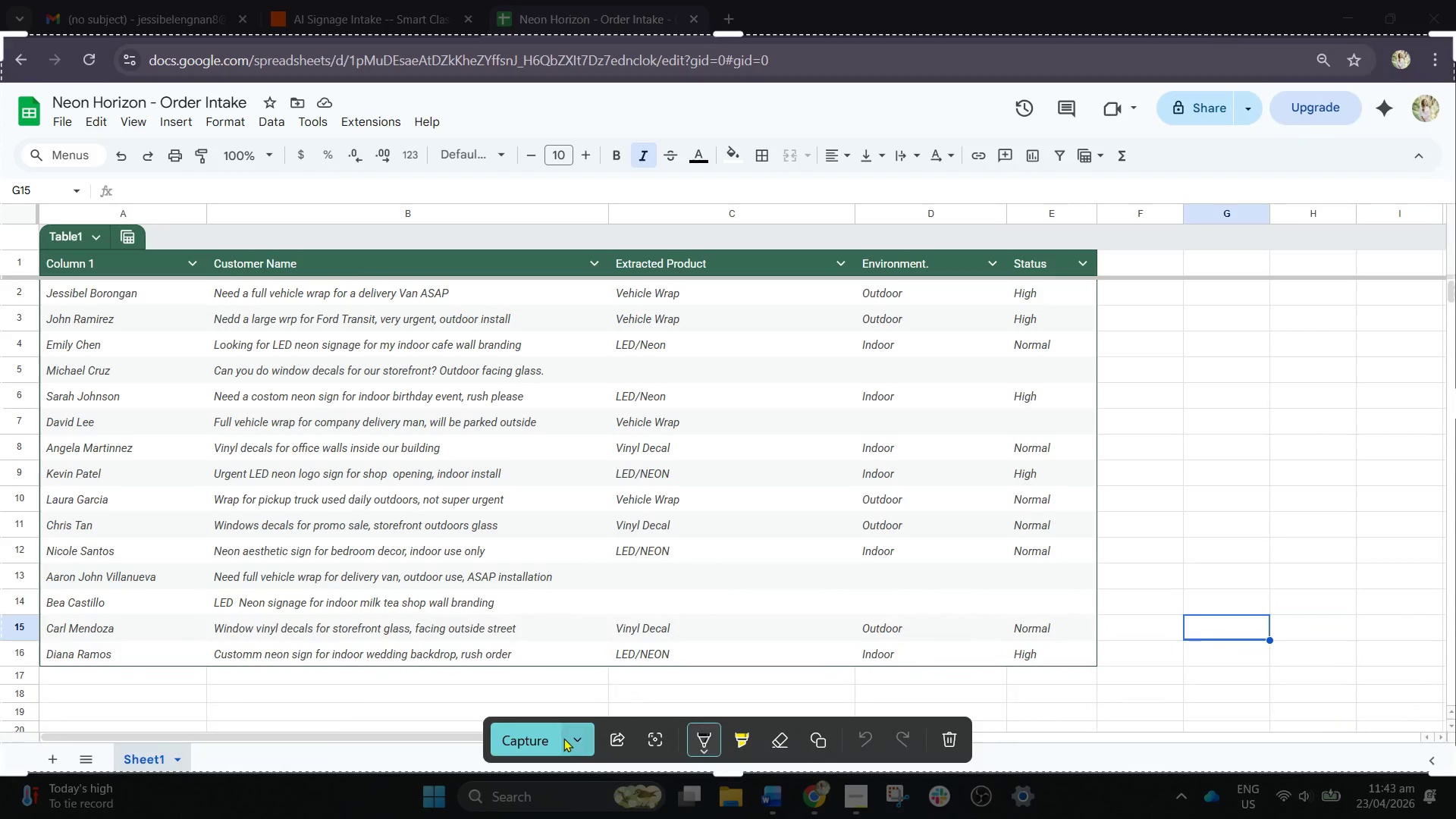 
left_click([556, 738])
 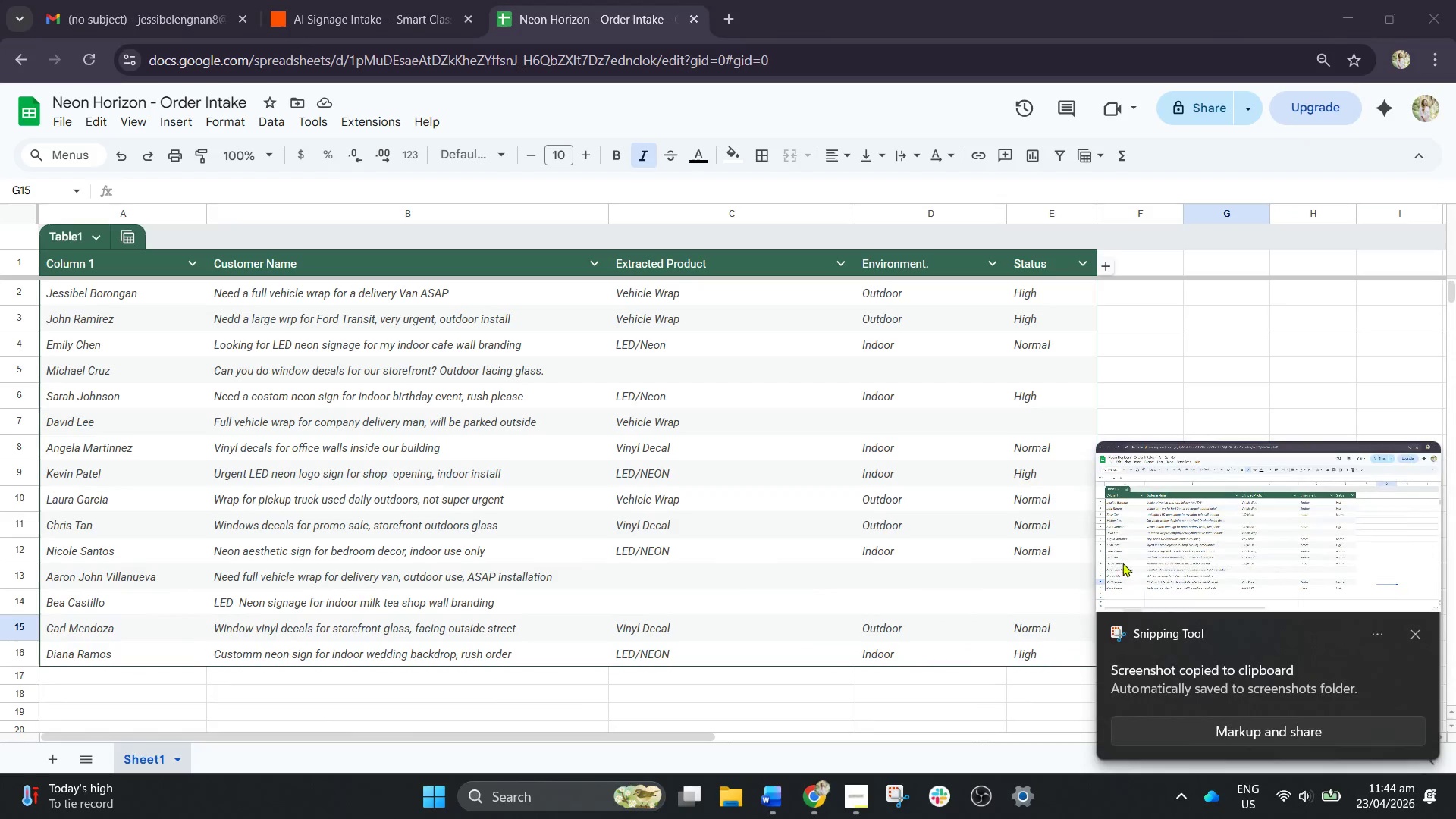 
left_click([1233, 733])
 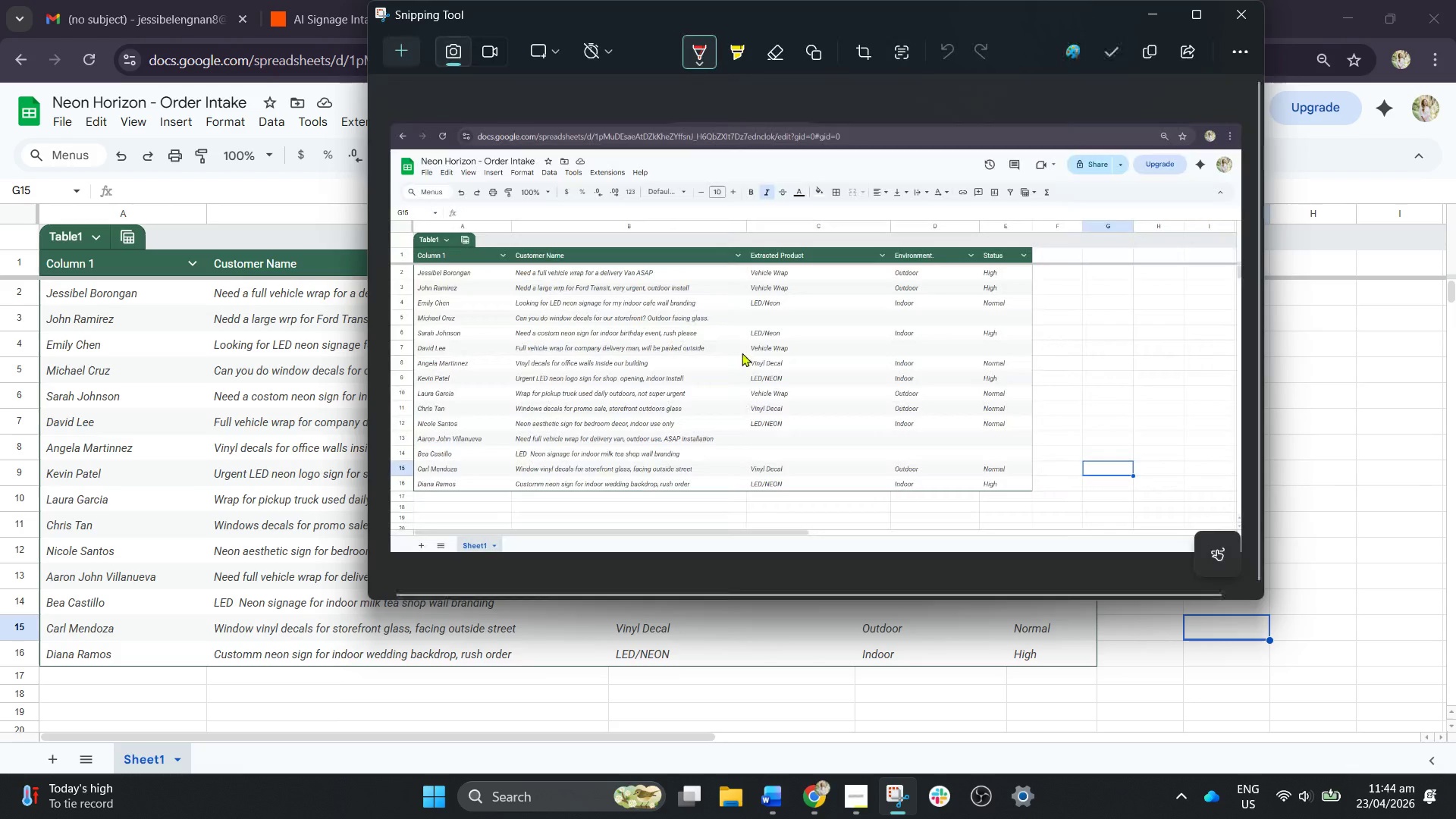 
left_click([787, 376])
 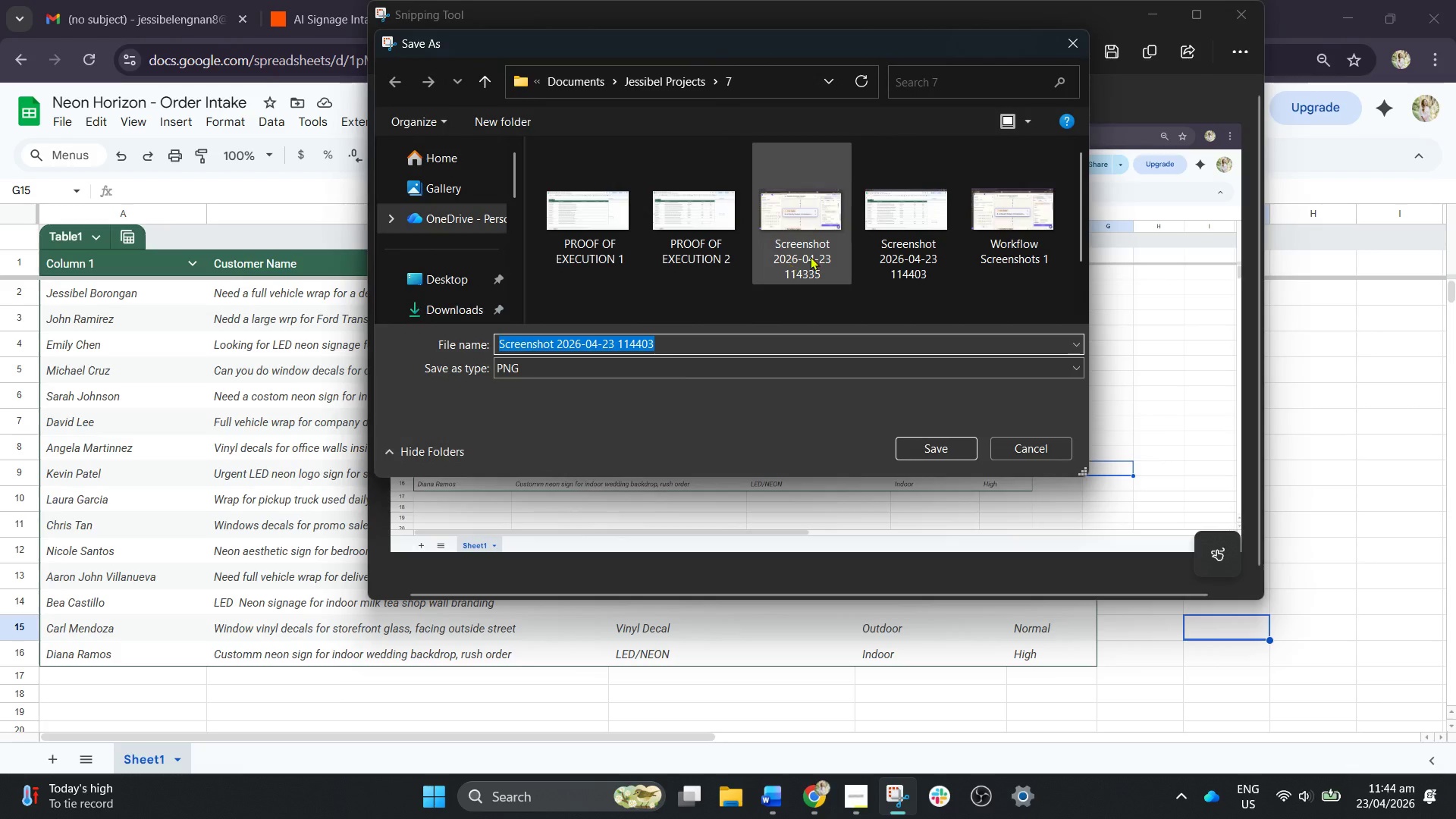 
left_click([980, 255])
 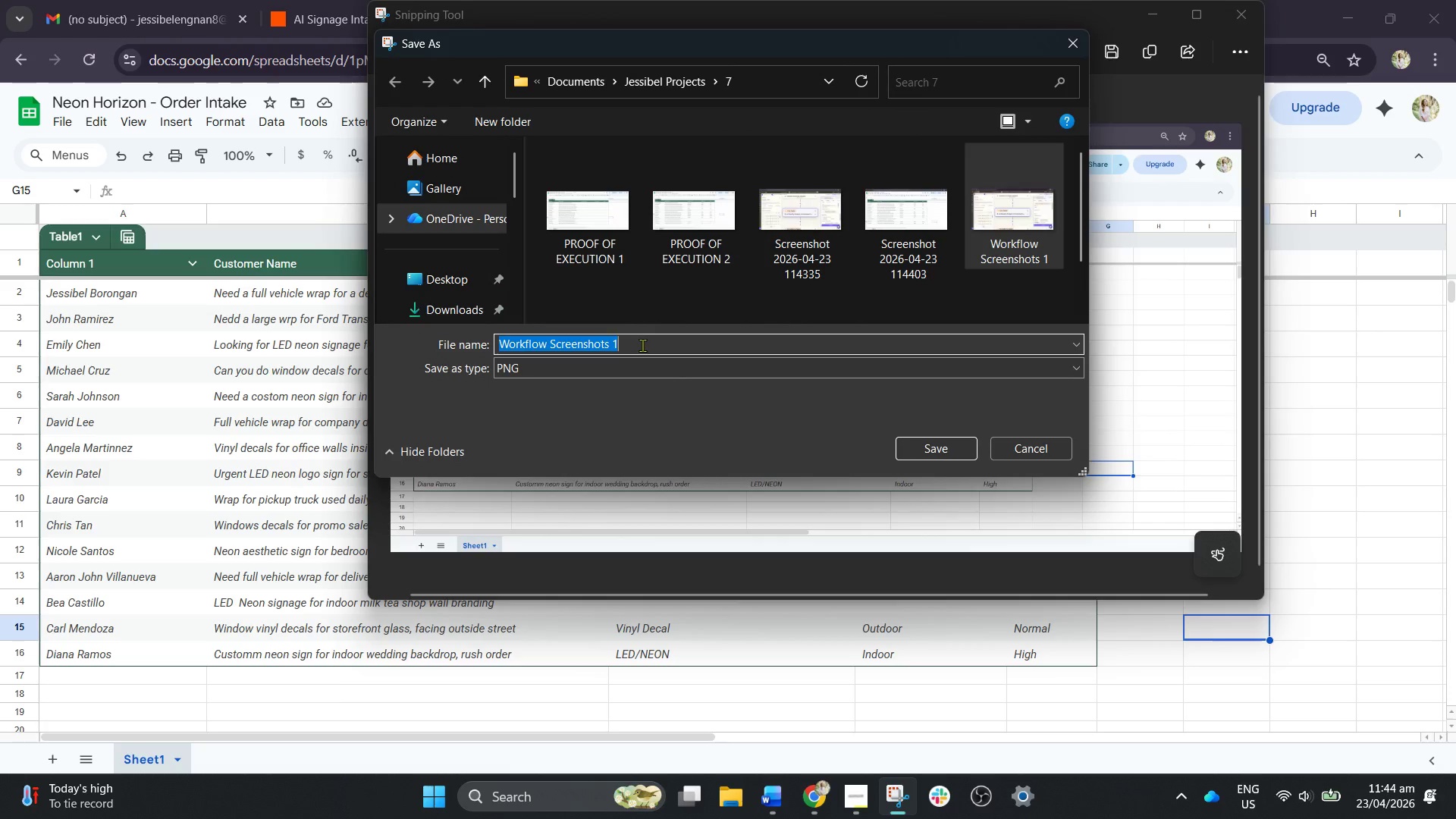 
double_click([639, 345])
 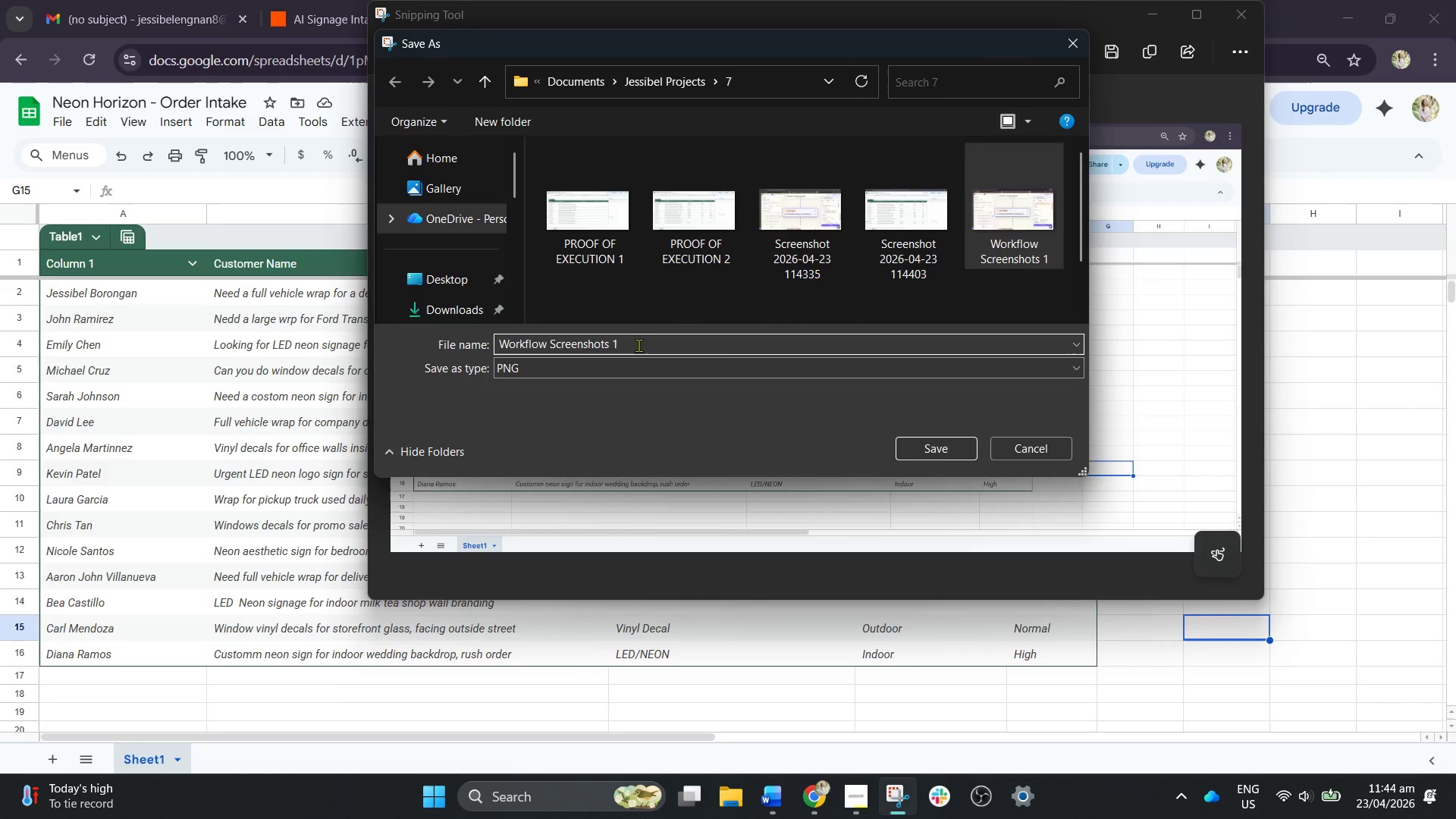 
key(Backspace)
 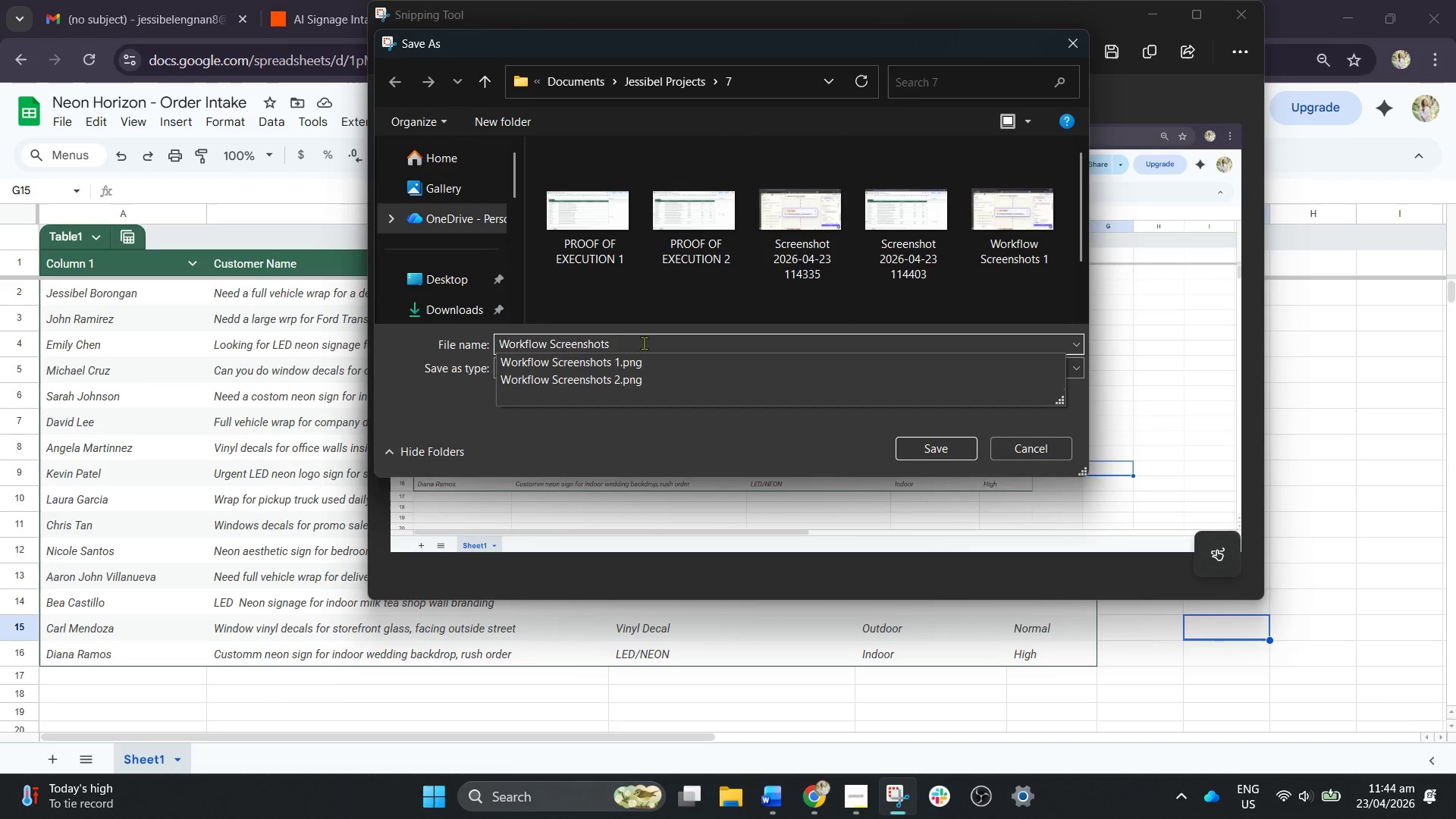 
key(3)
 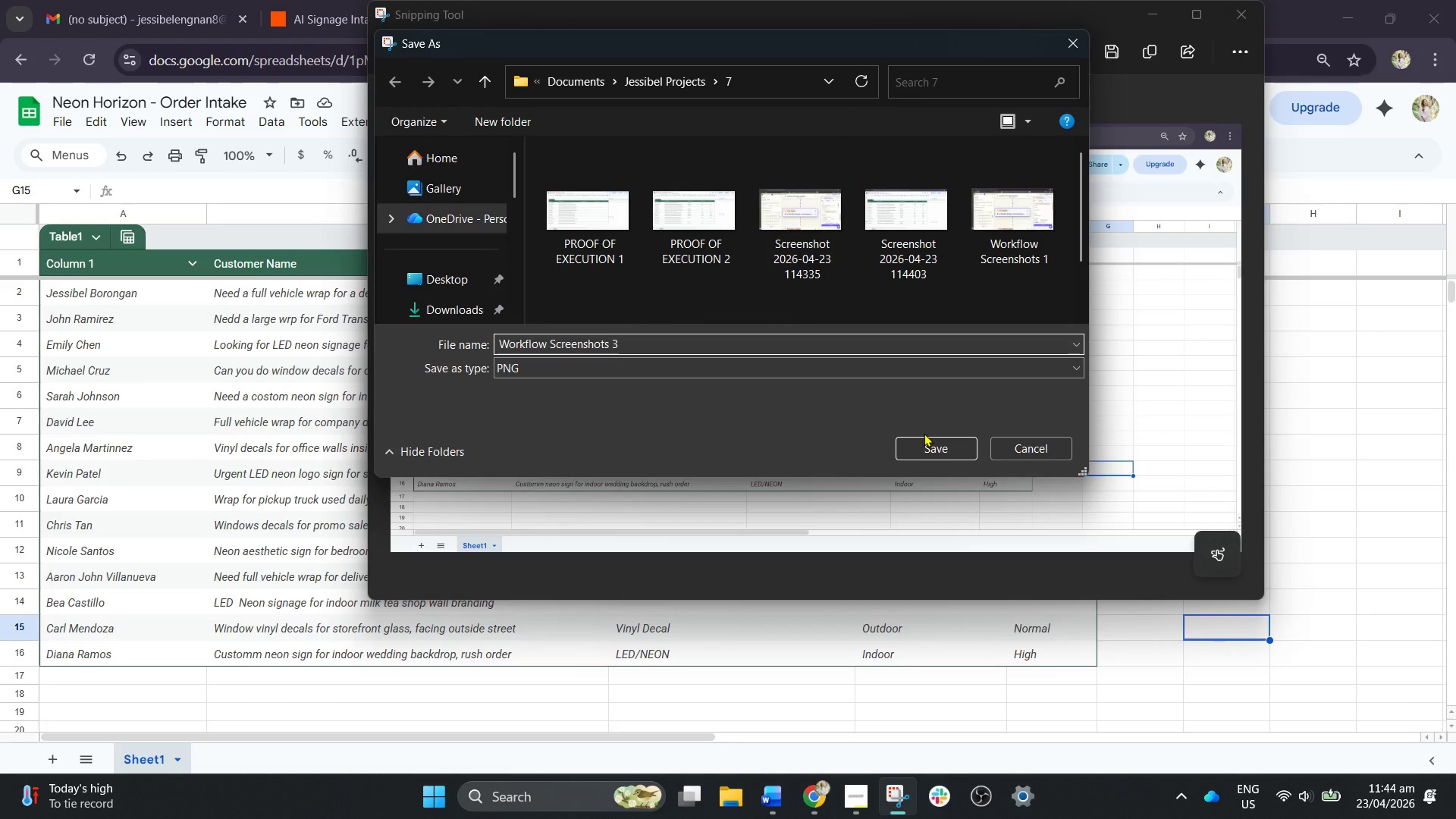 
left_click([927, 445])
 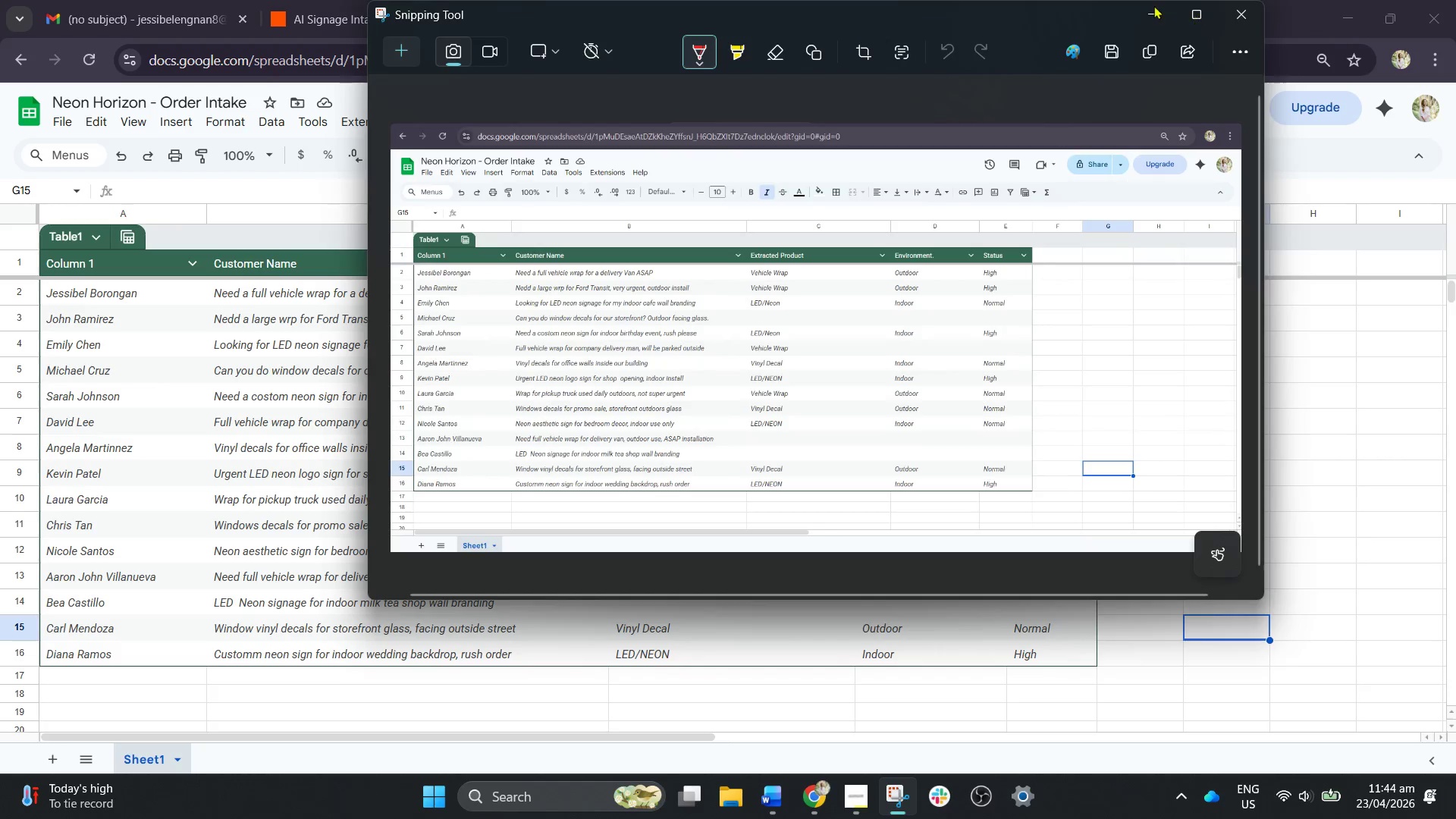 
left_click([1153, 5])
 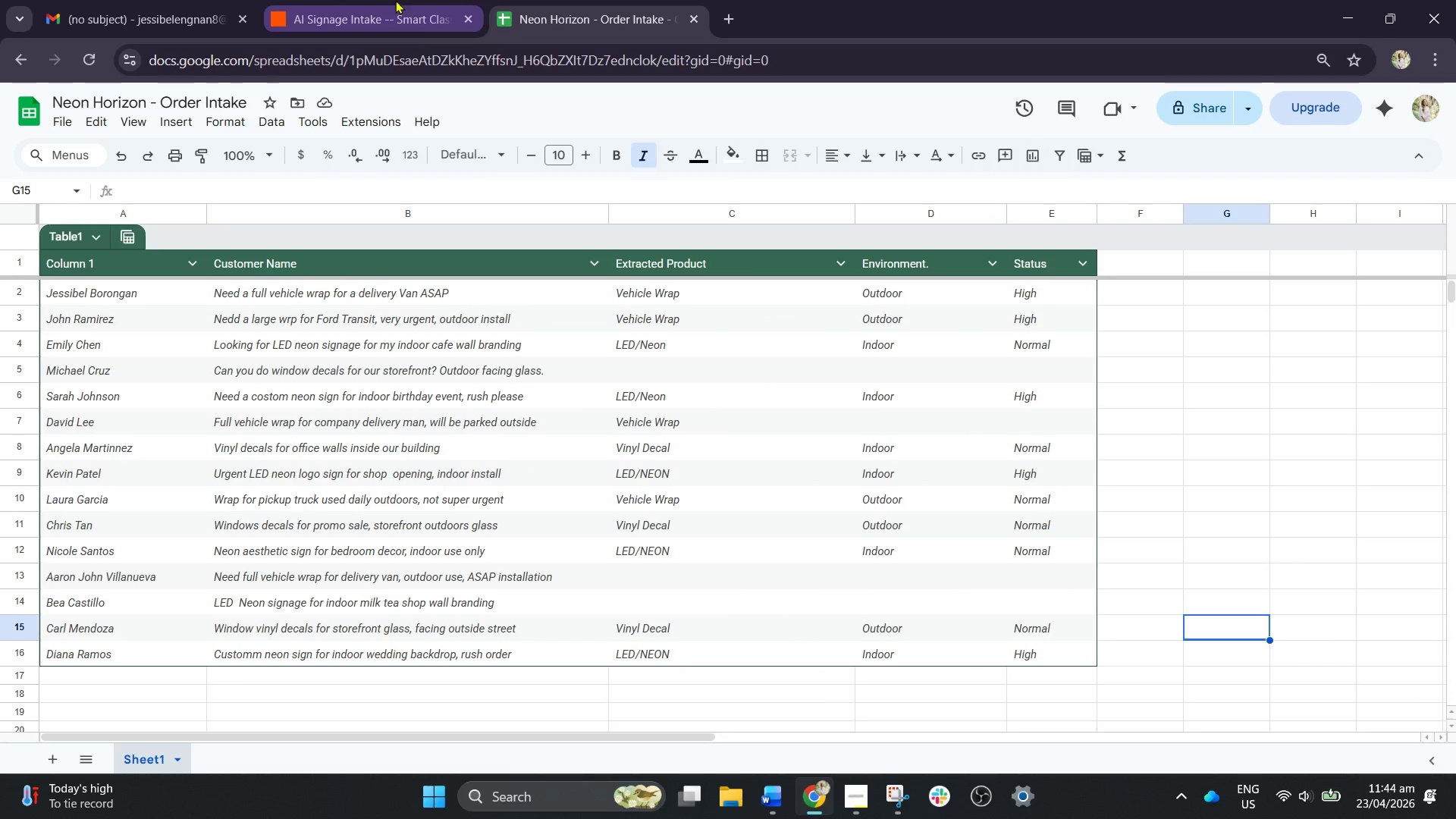 
wait(8.19)
 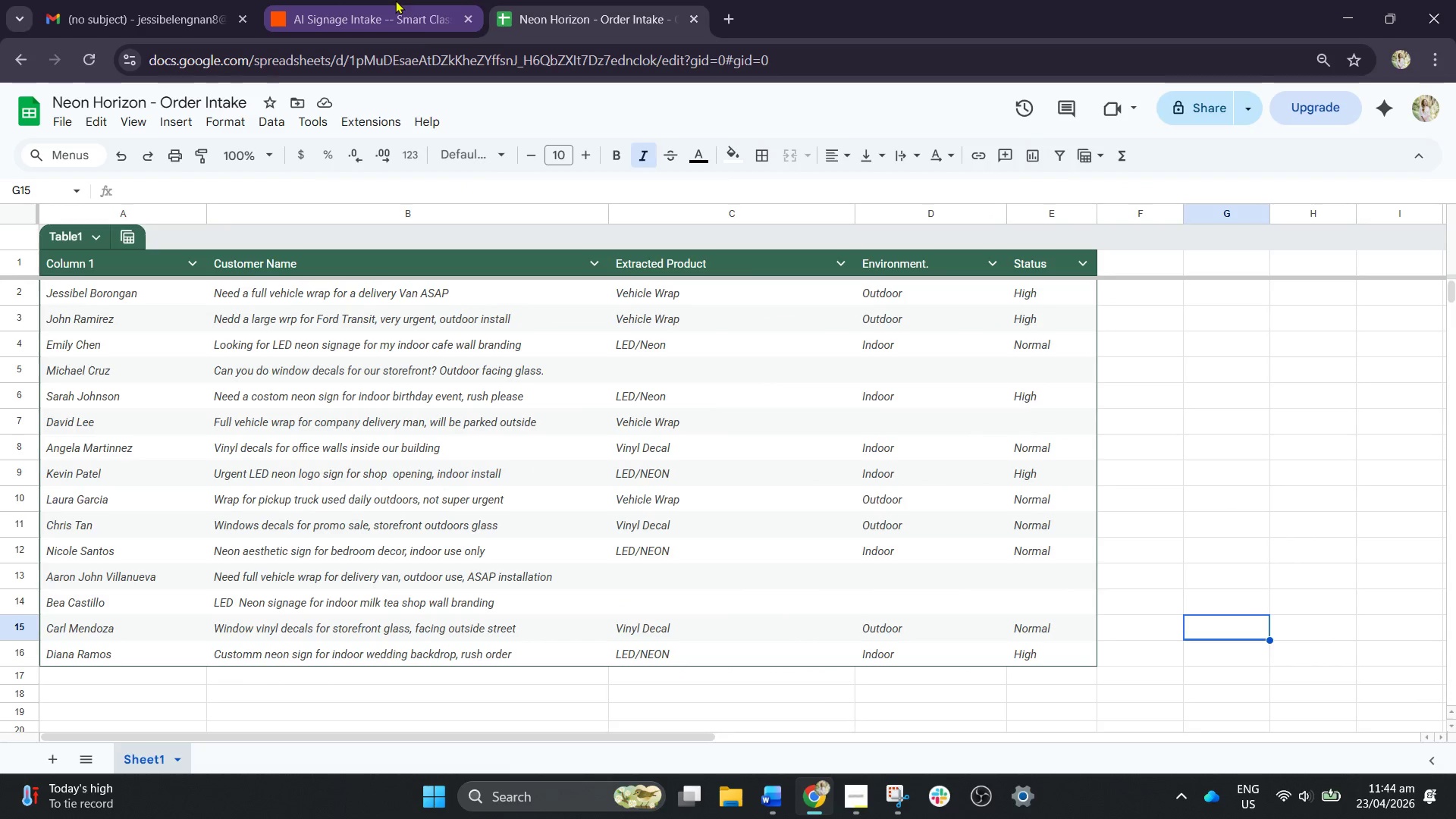 
scroll: coordinate [607, 410], scroll_direction: up, amount: 1.0
 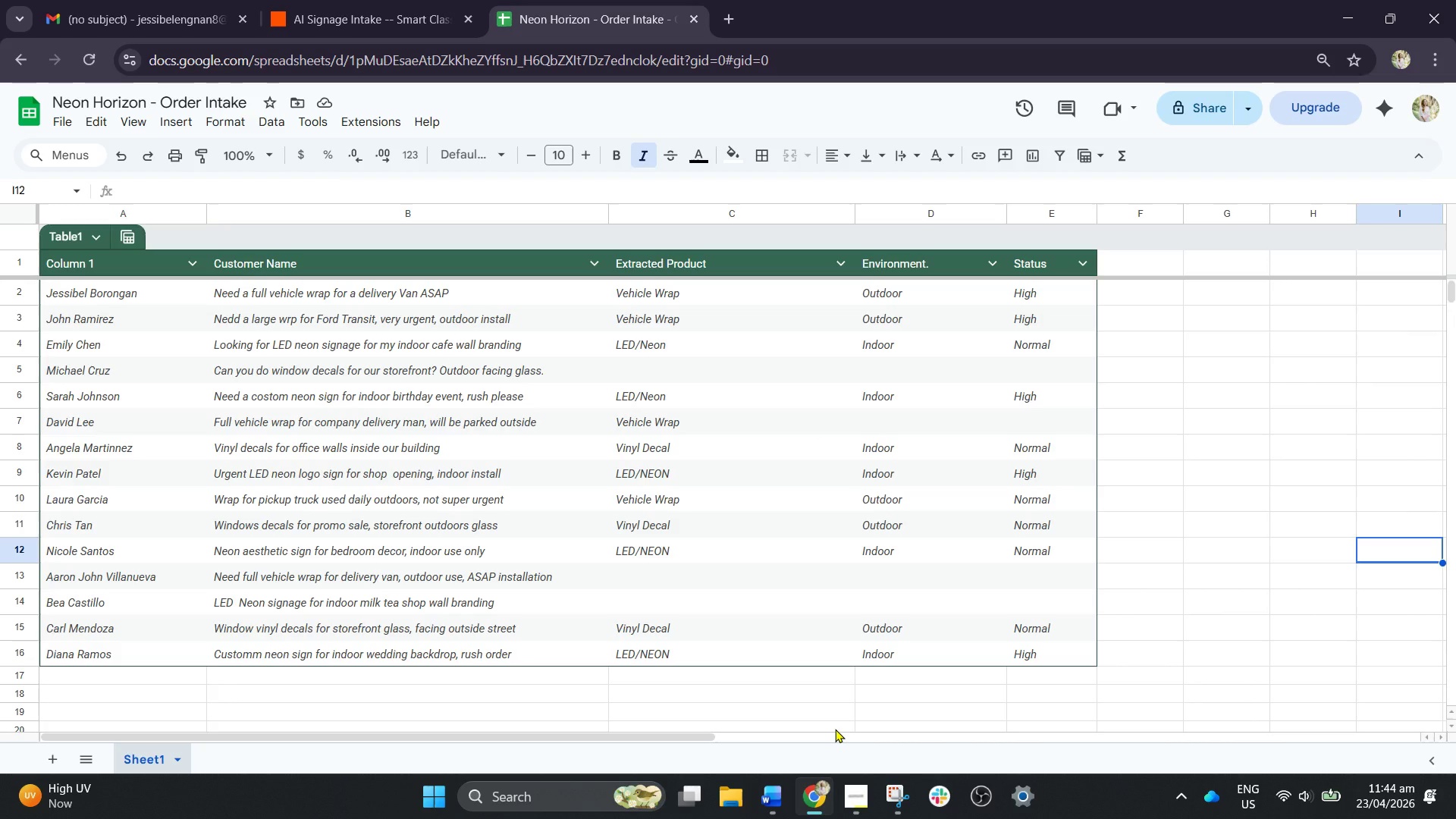 
wait(6.89)
 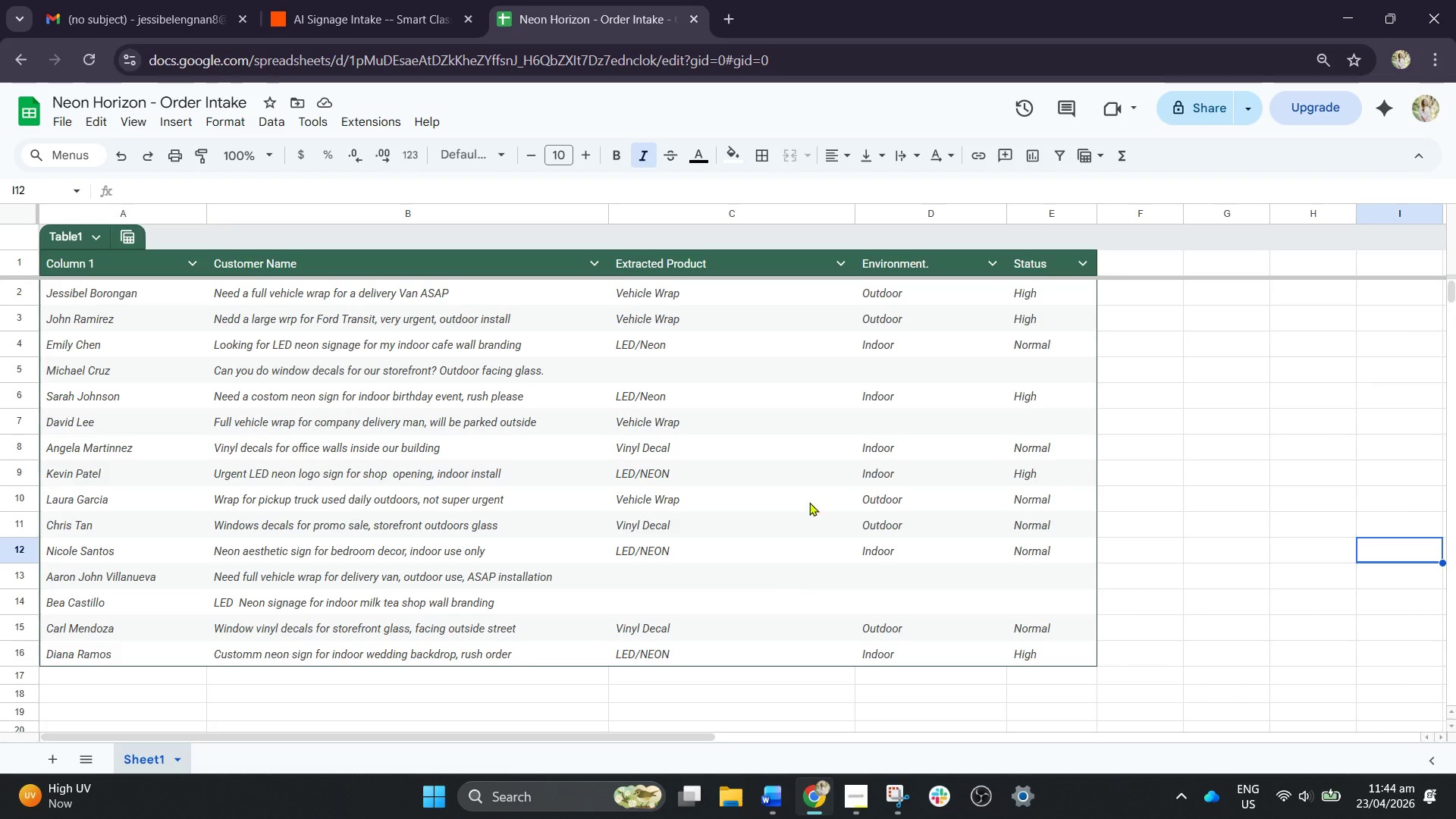 
left_click([771, 793])
 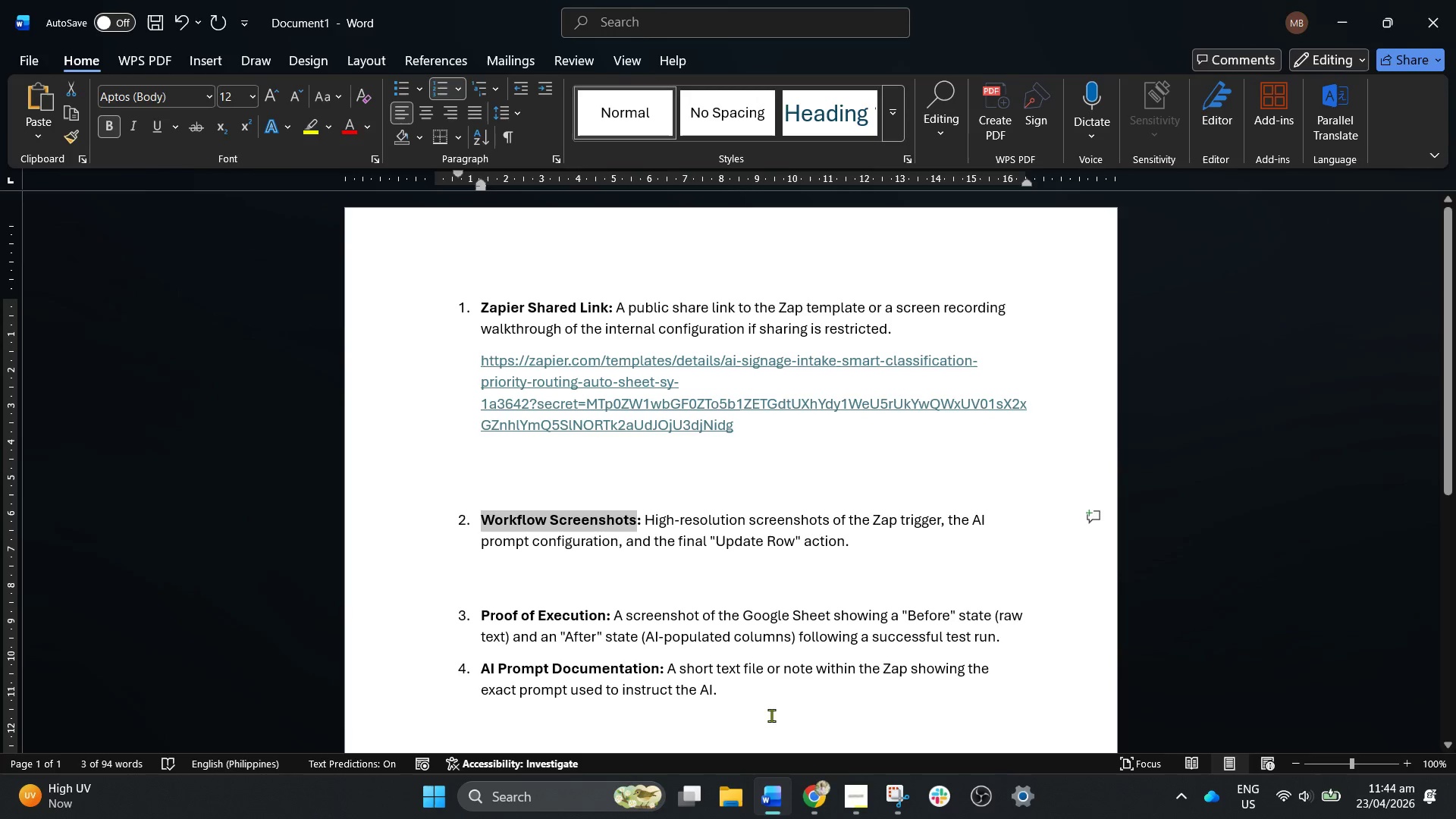 
scroll: coordinate [795, 655], scroll_direction: down, amount: 2.0
 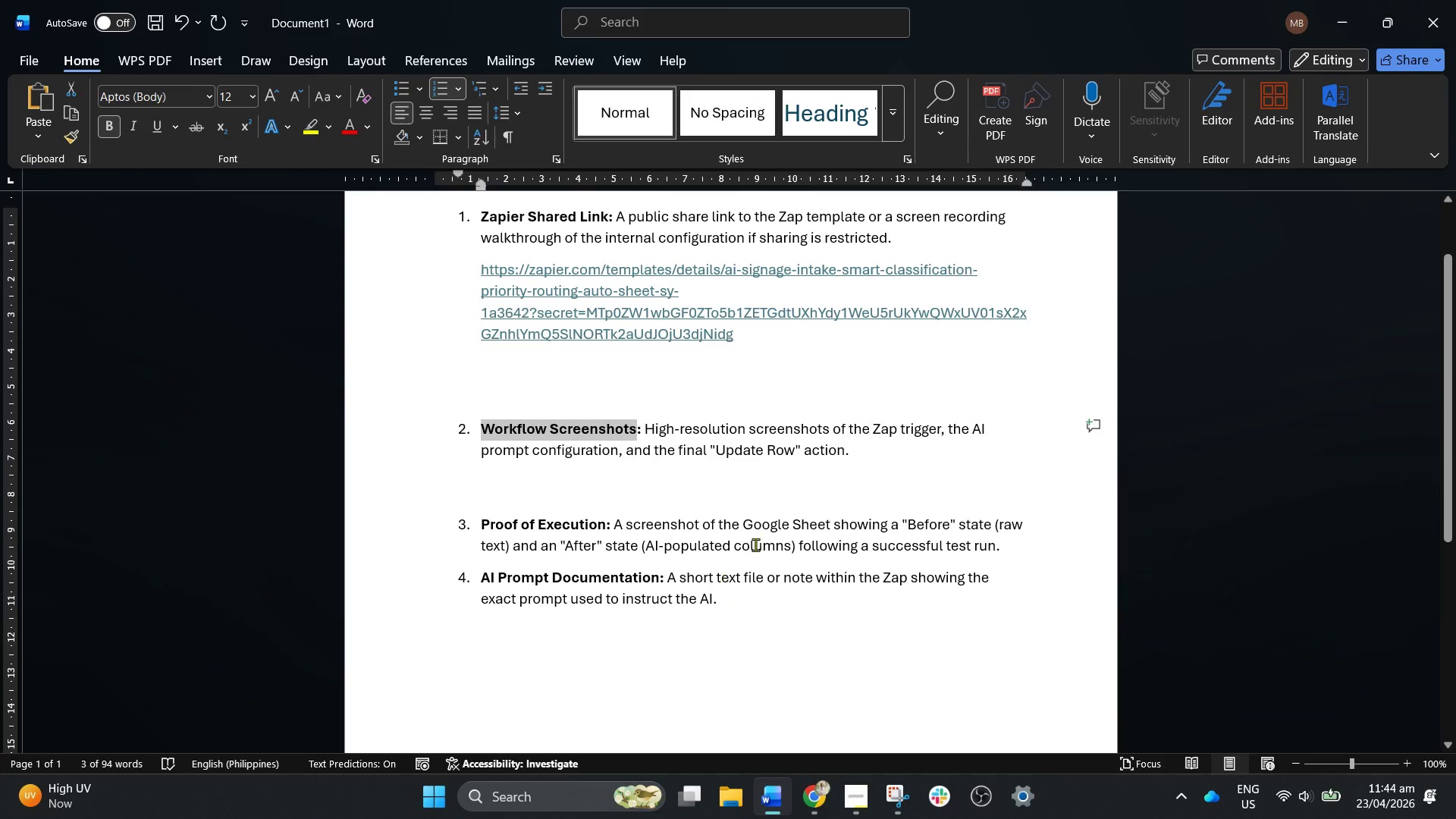 
wait(18.74)
 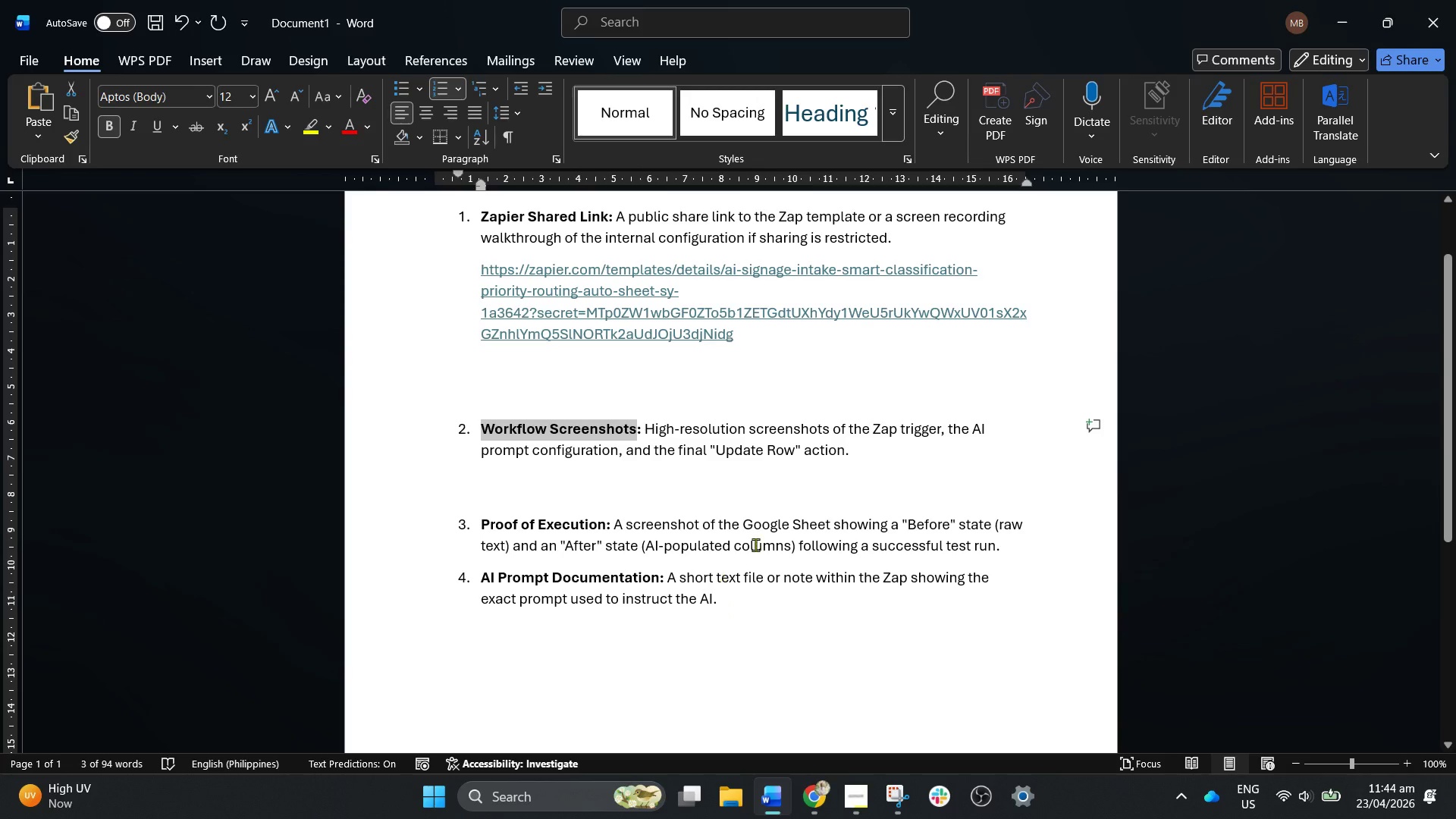 
left_click([515, 790])
 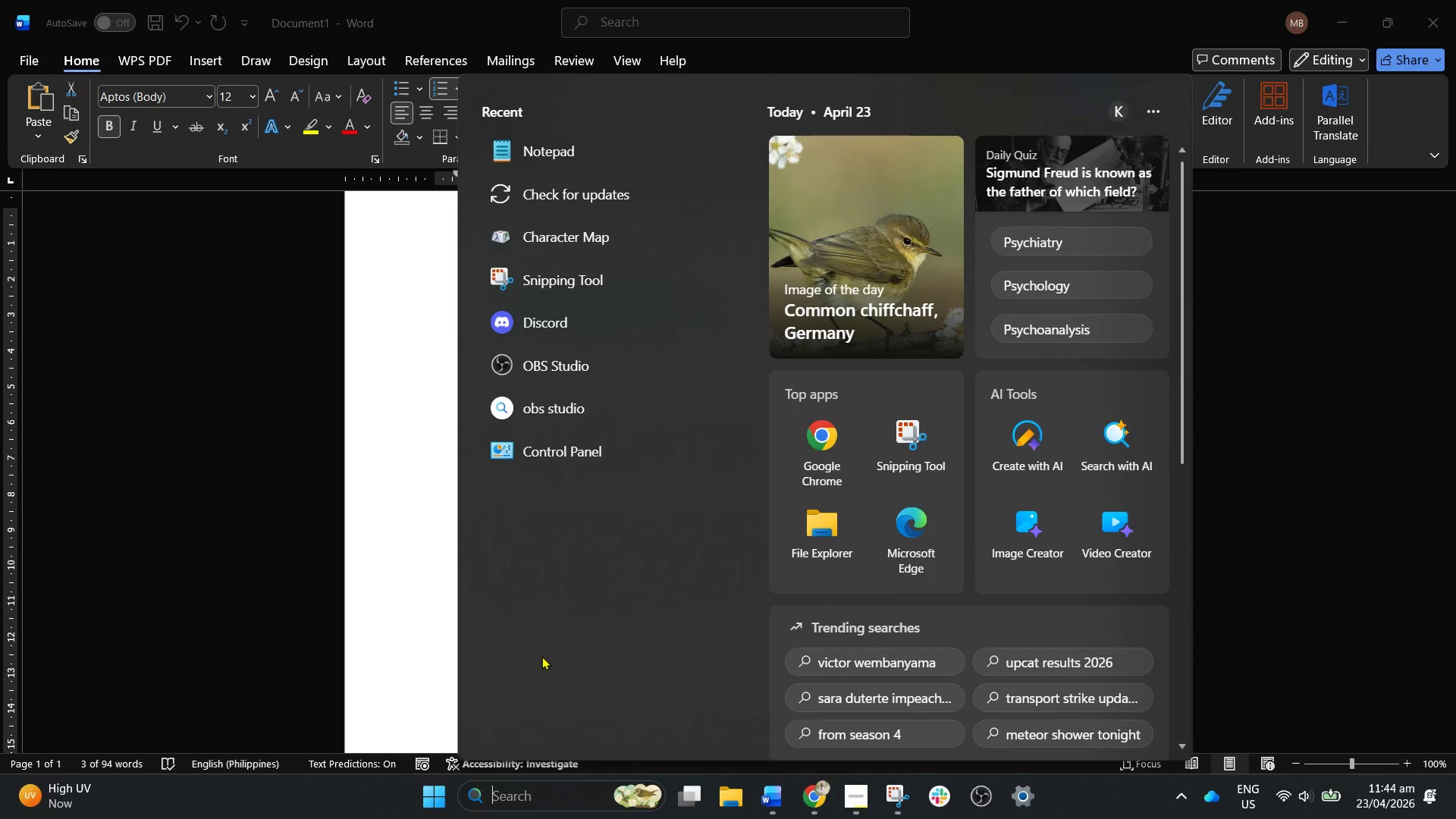 
type(note)
 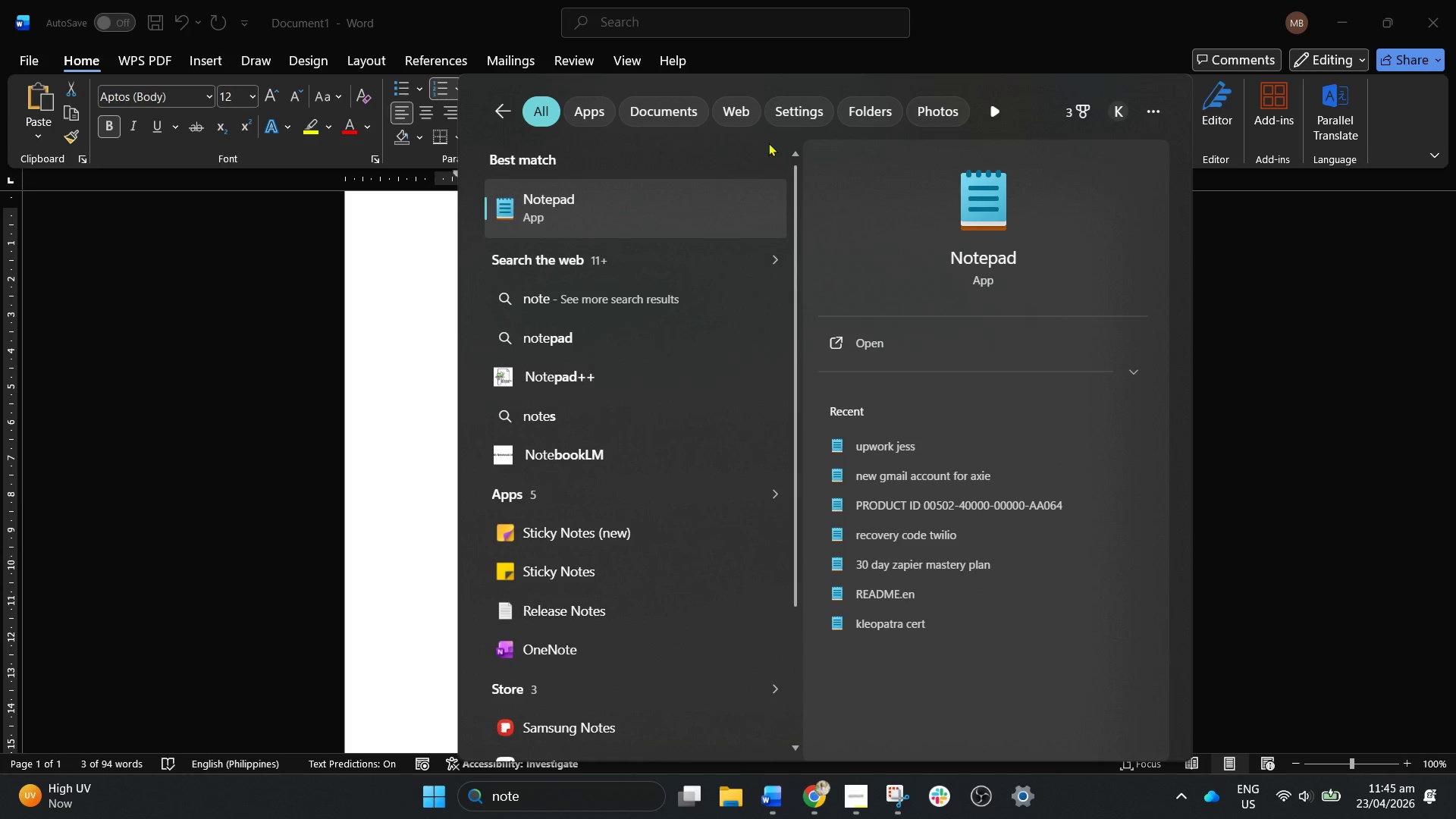 
left_click([592, 199])
 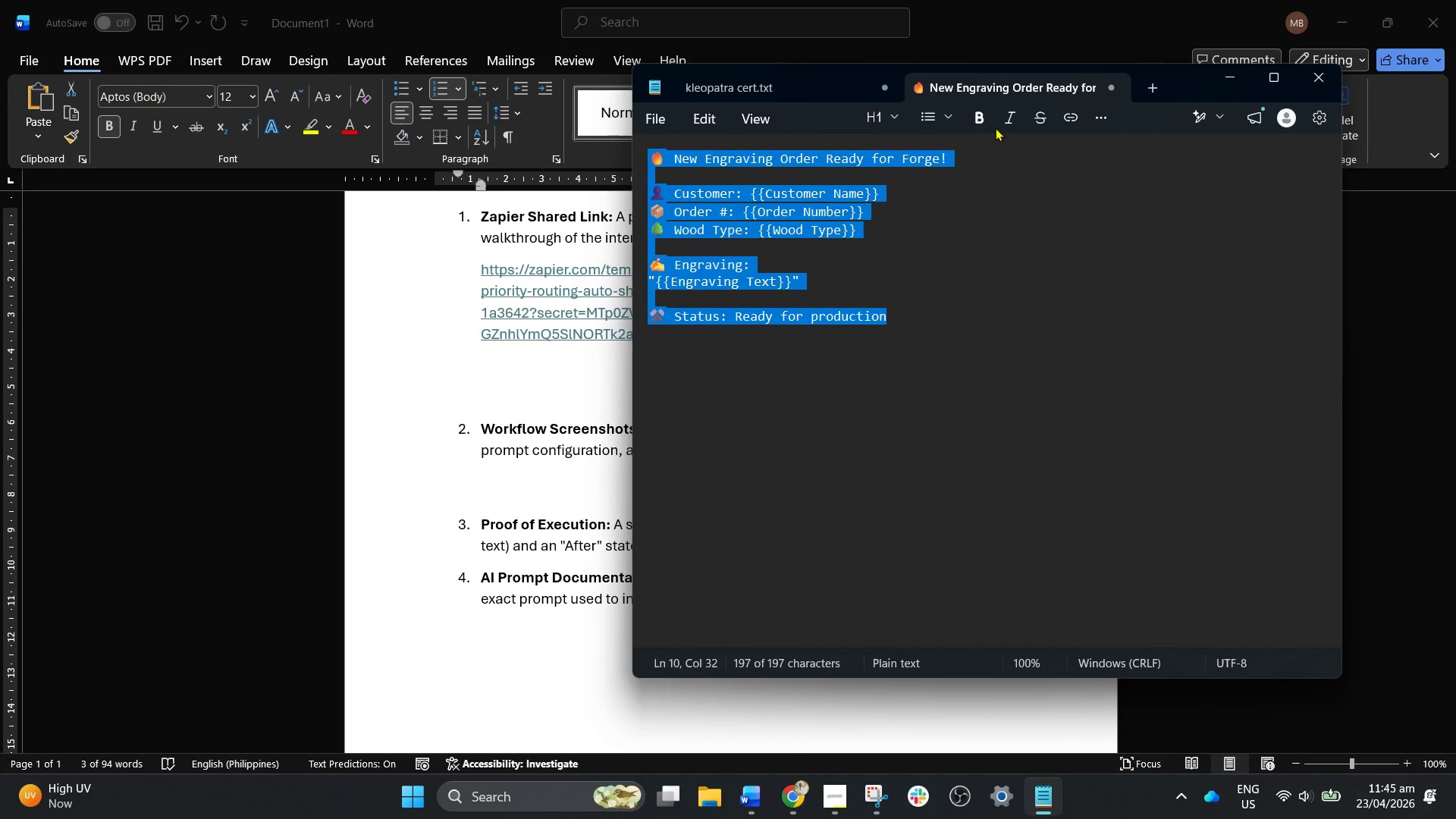 
left_click([1152, 92])
 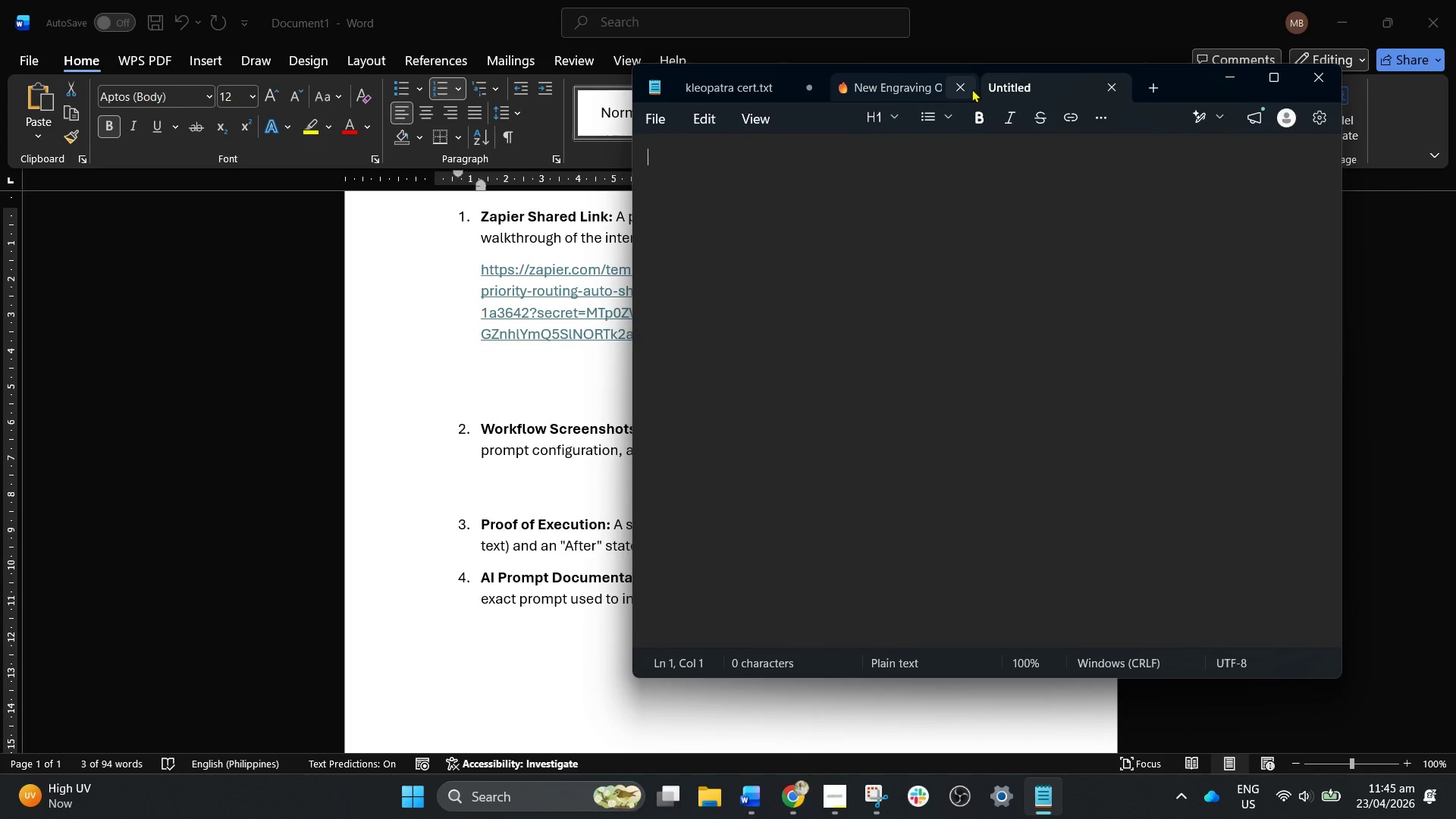 
left_click([960, 86])
 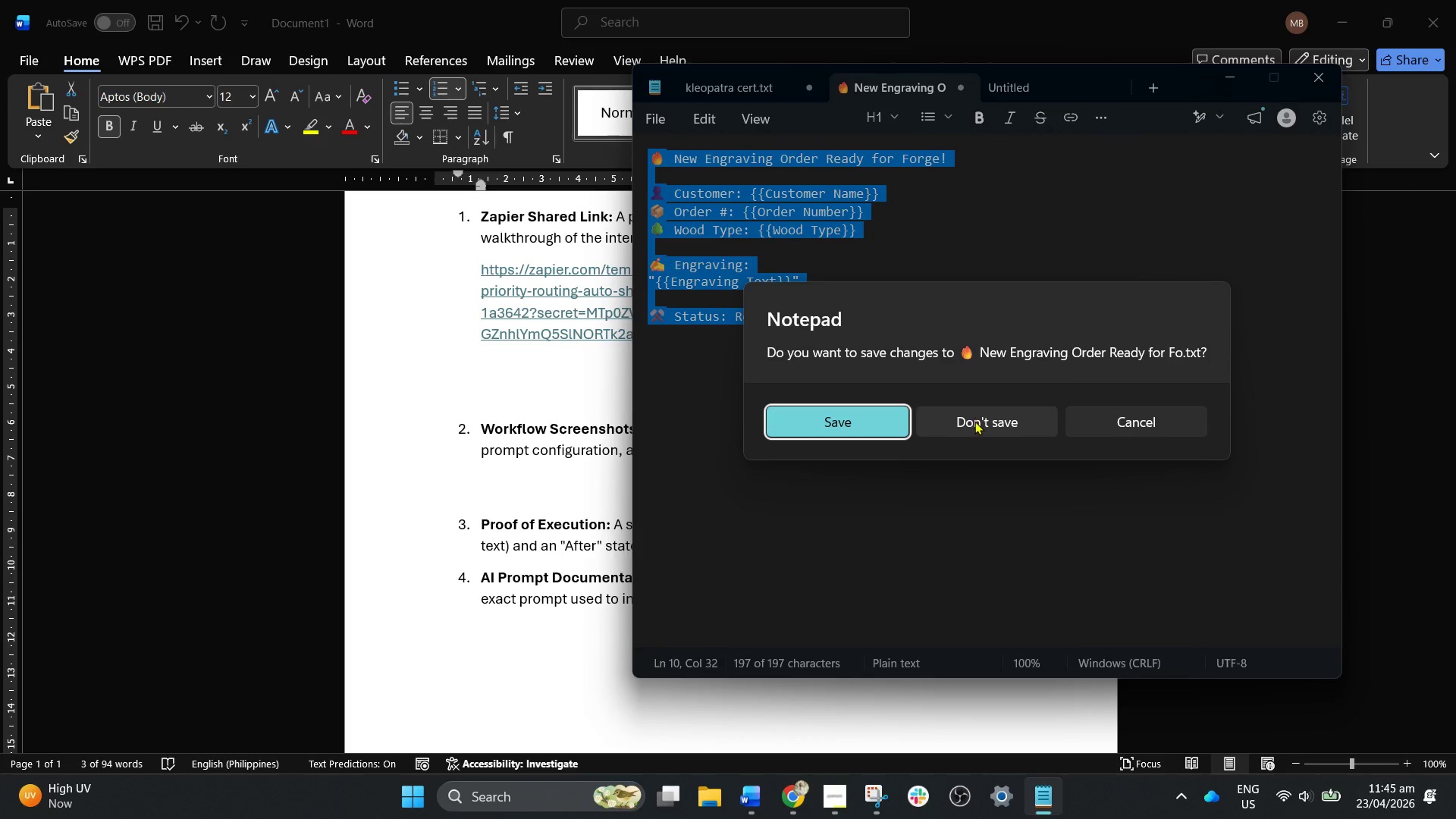 
left_click([974, 421])
 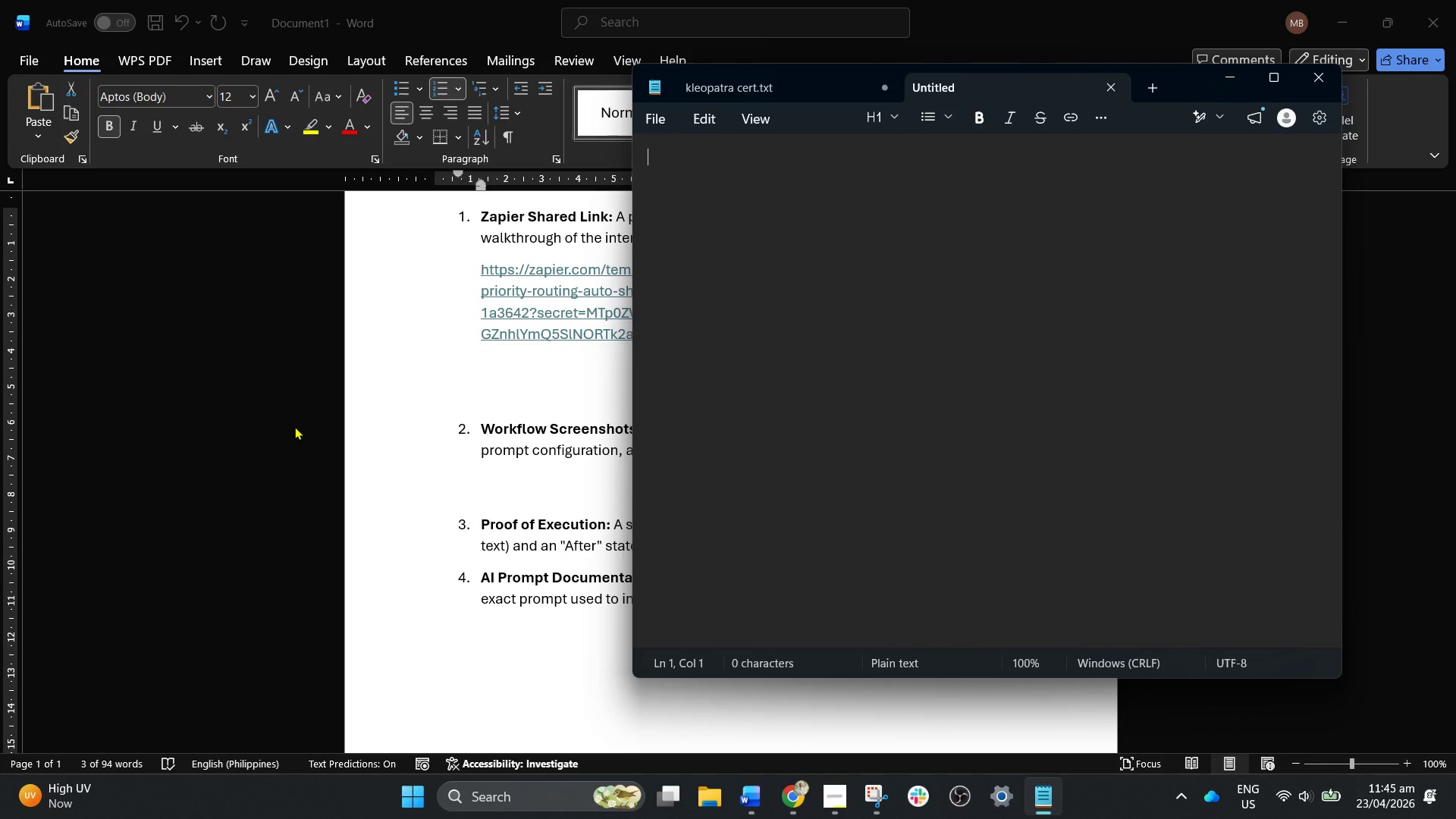 
wait(5.36)
 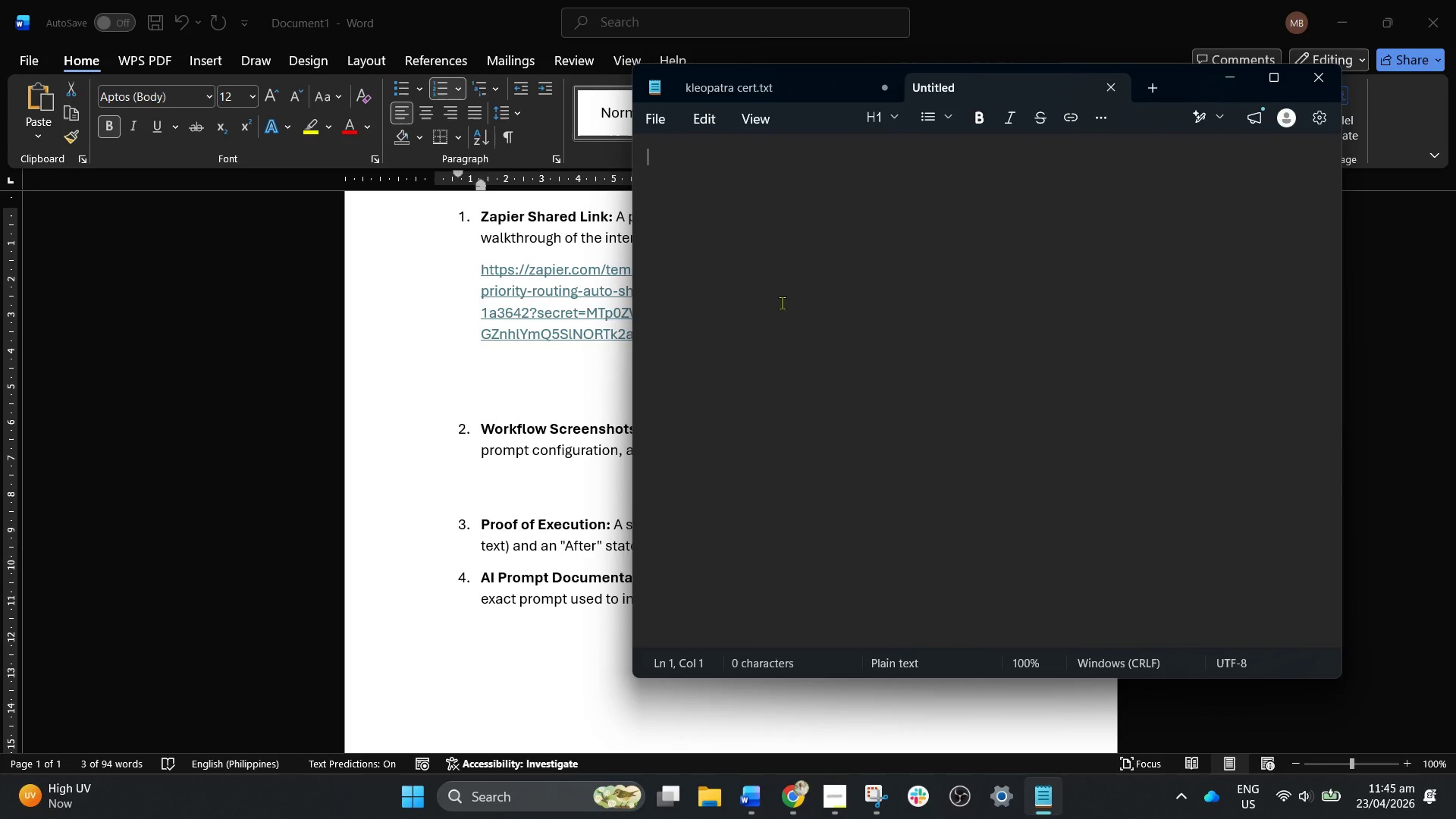 
left_click([294, 423])
 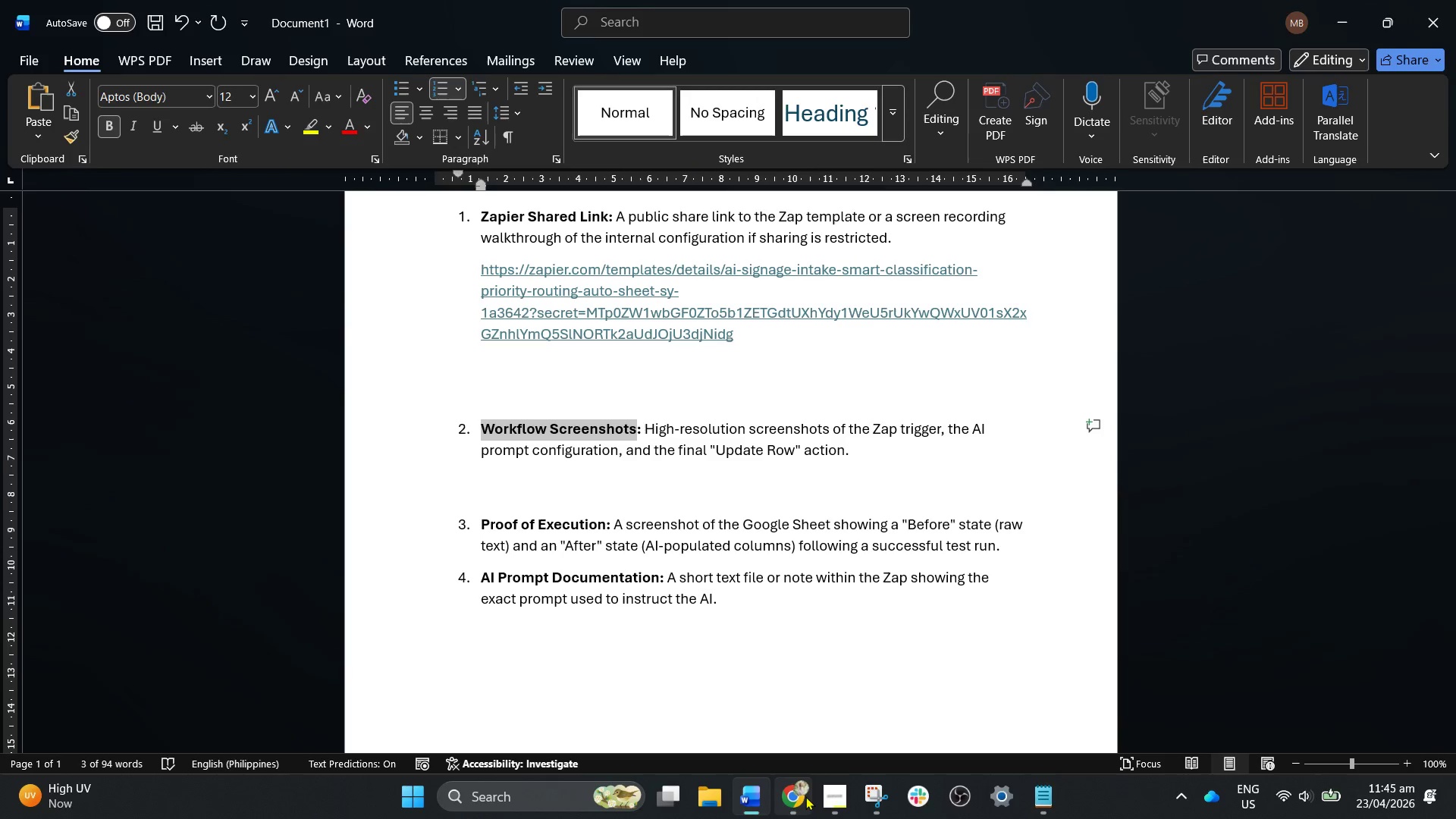 
left_click([804, 796])
 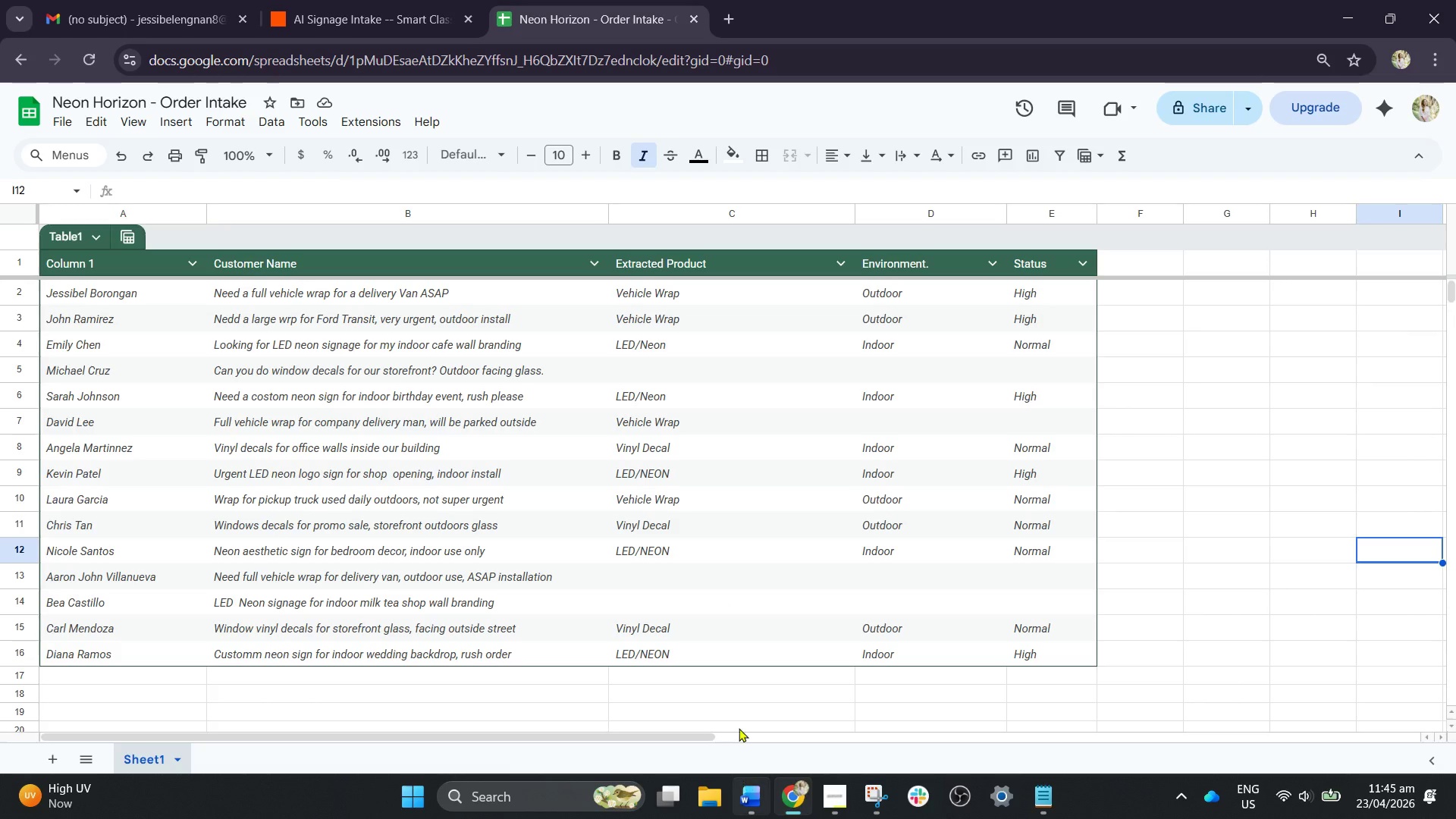 
left_click([312, 0])
 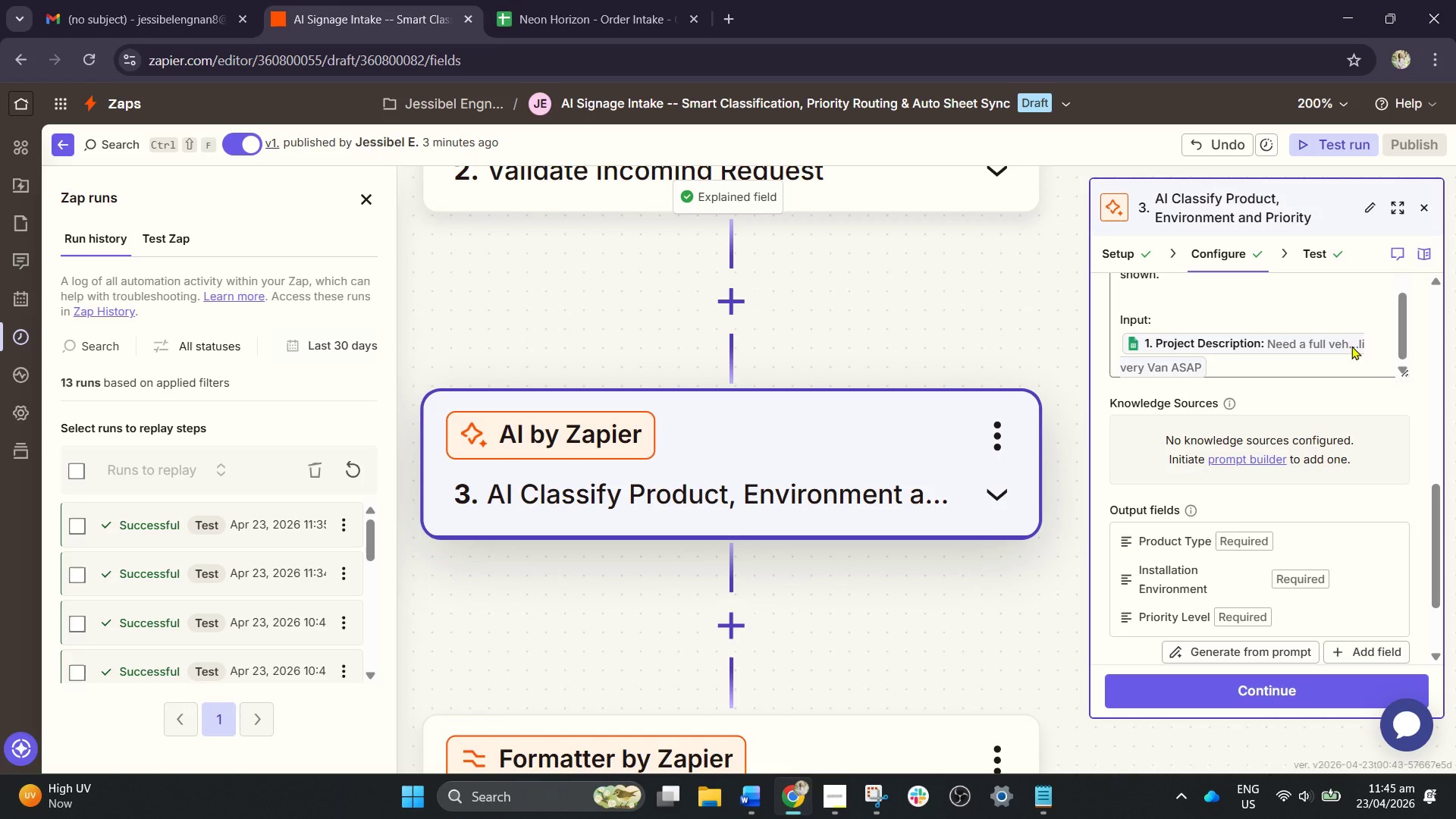 
scroll: coordinate [1340, 354], scroll_direction: up, amount: 1.0
 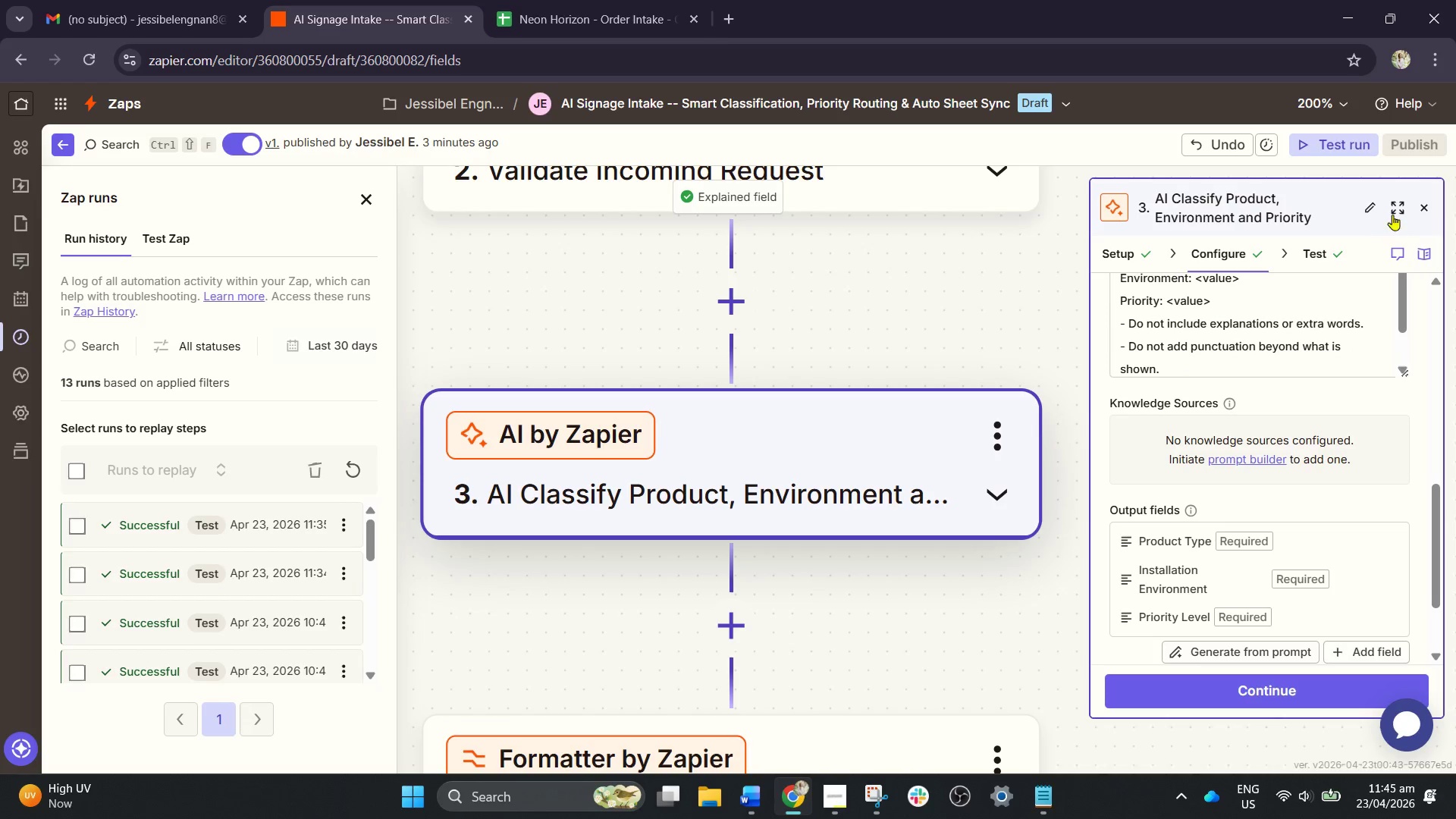 
left_click([1400, 211])
 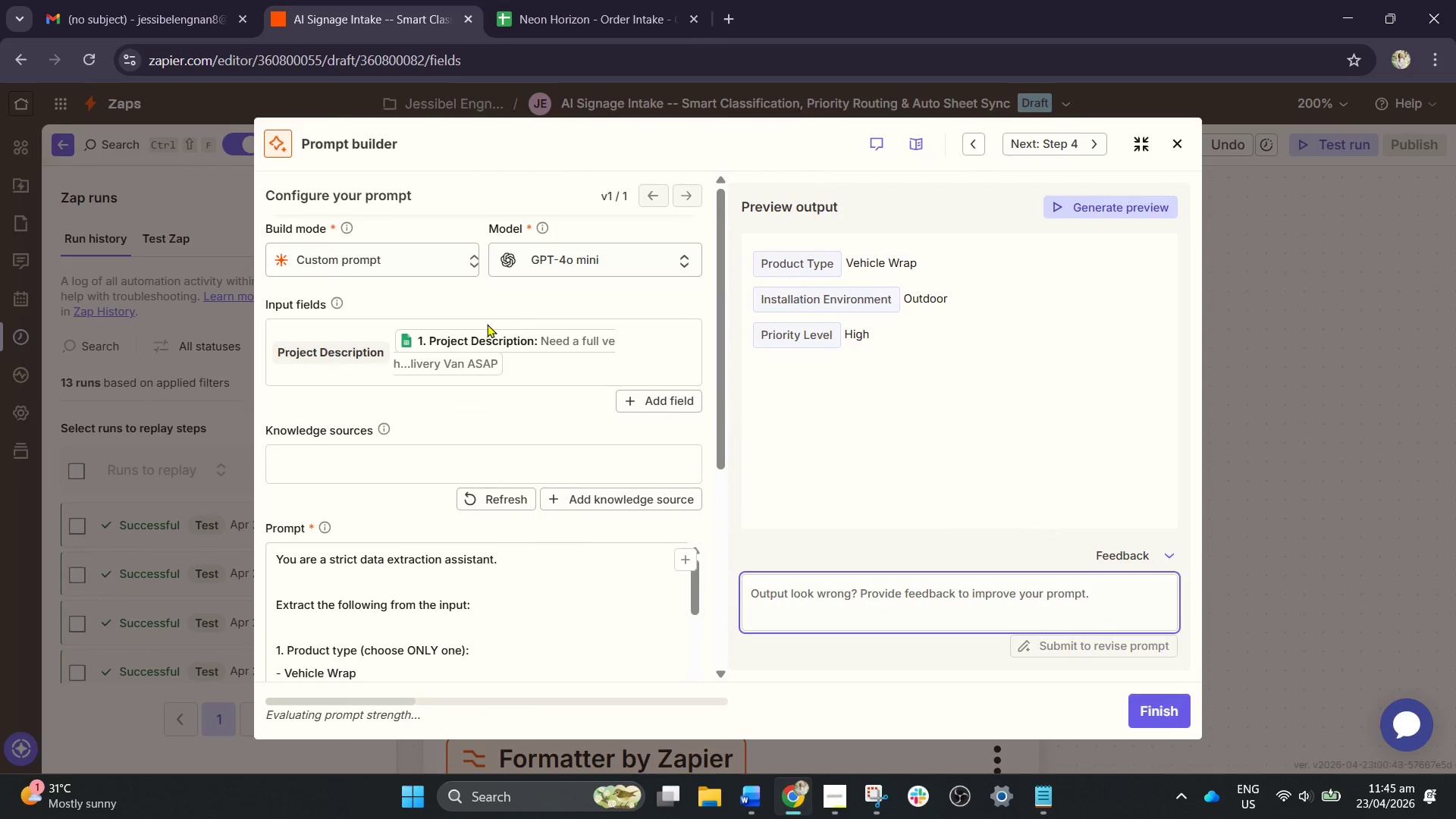 
left_click([490, 595])
 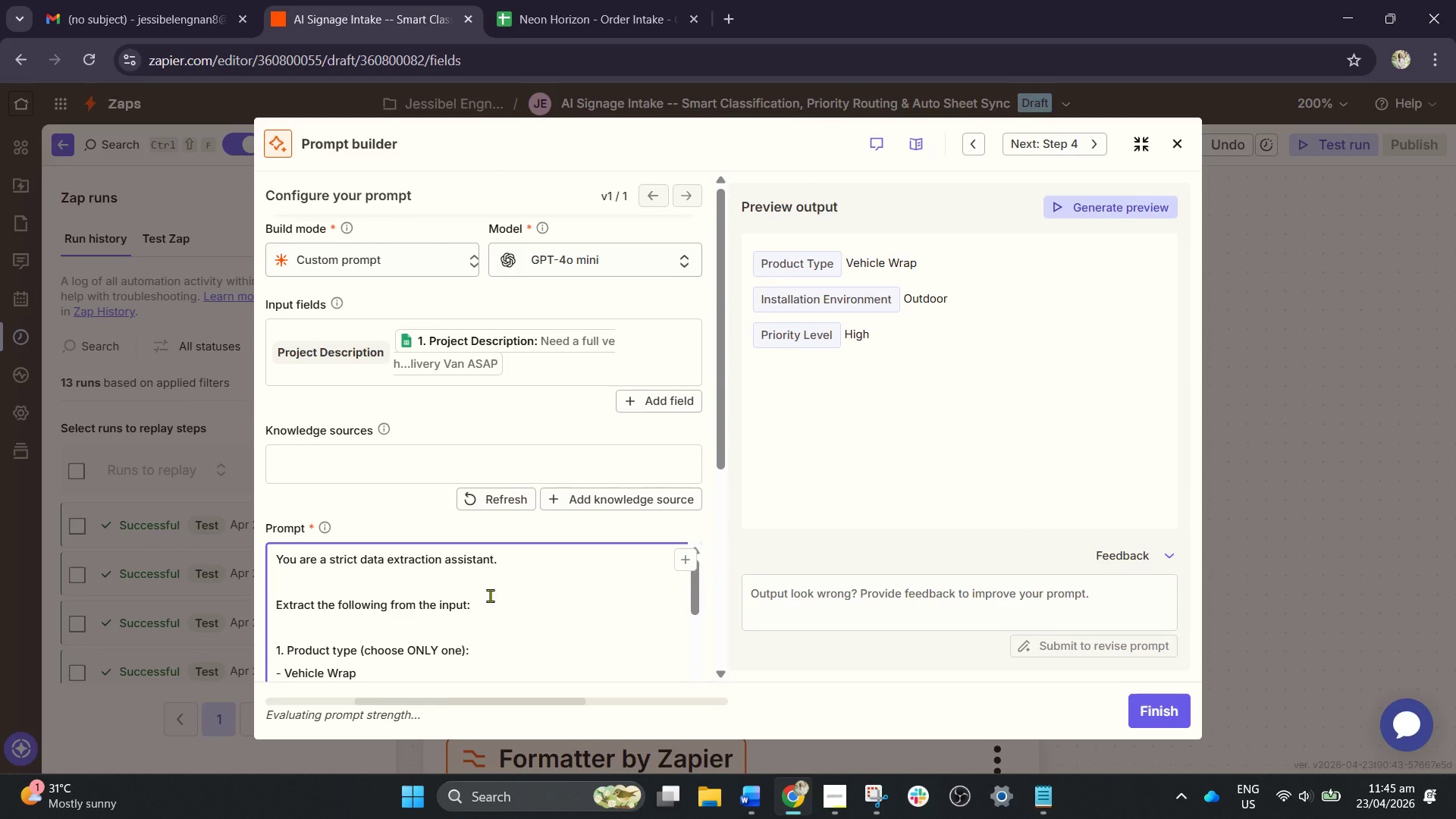 
key(Control+A)
 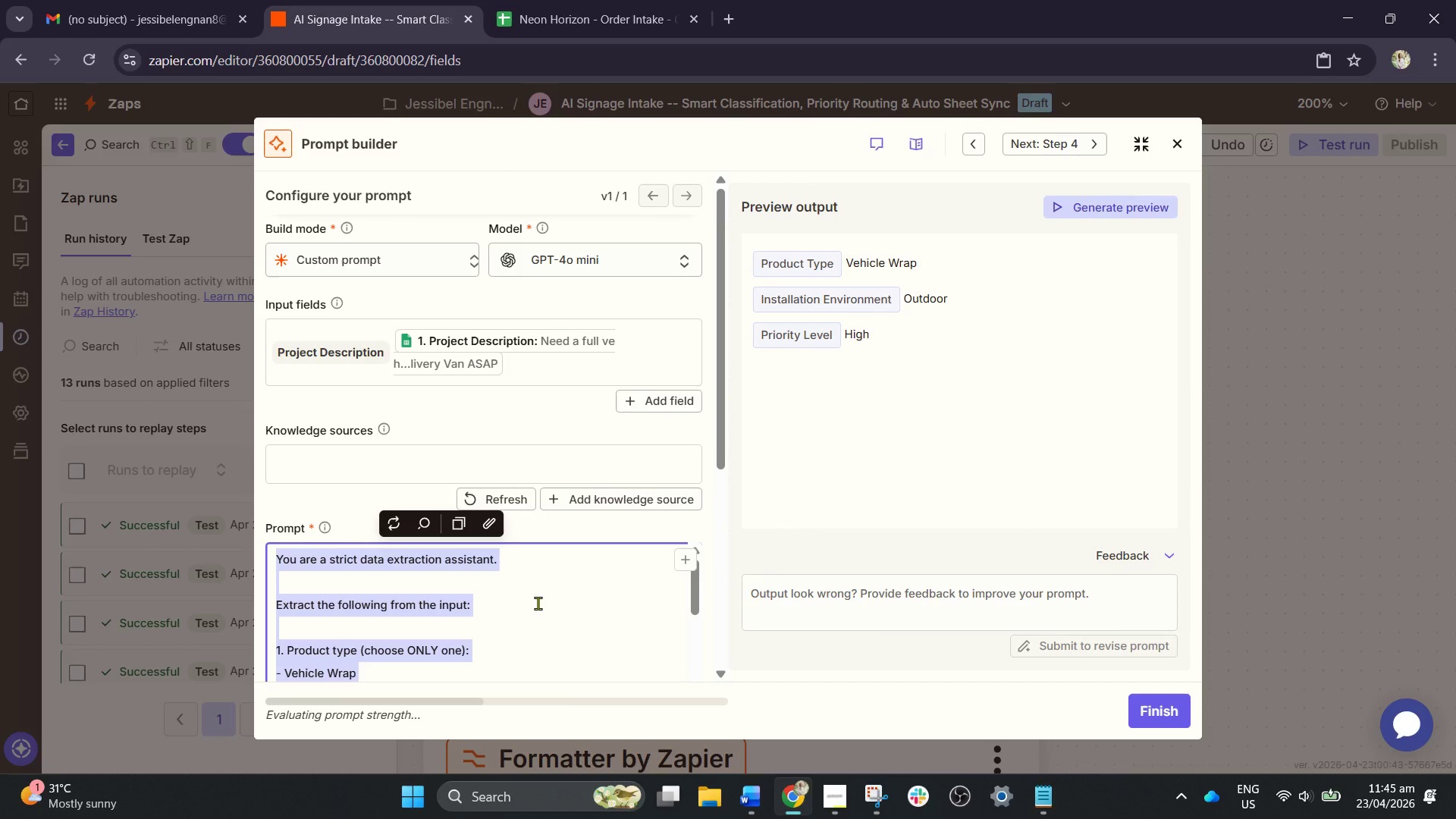 
key(Control+C)
 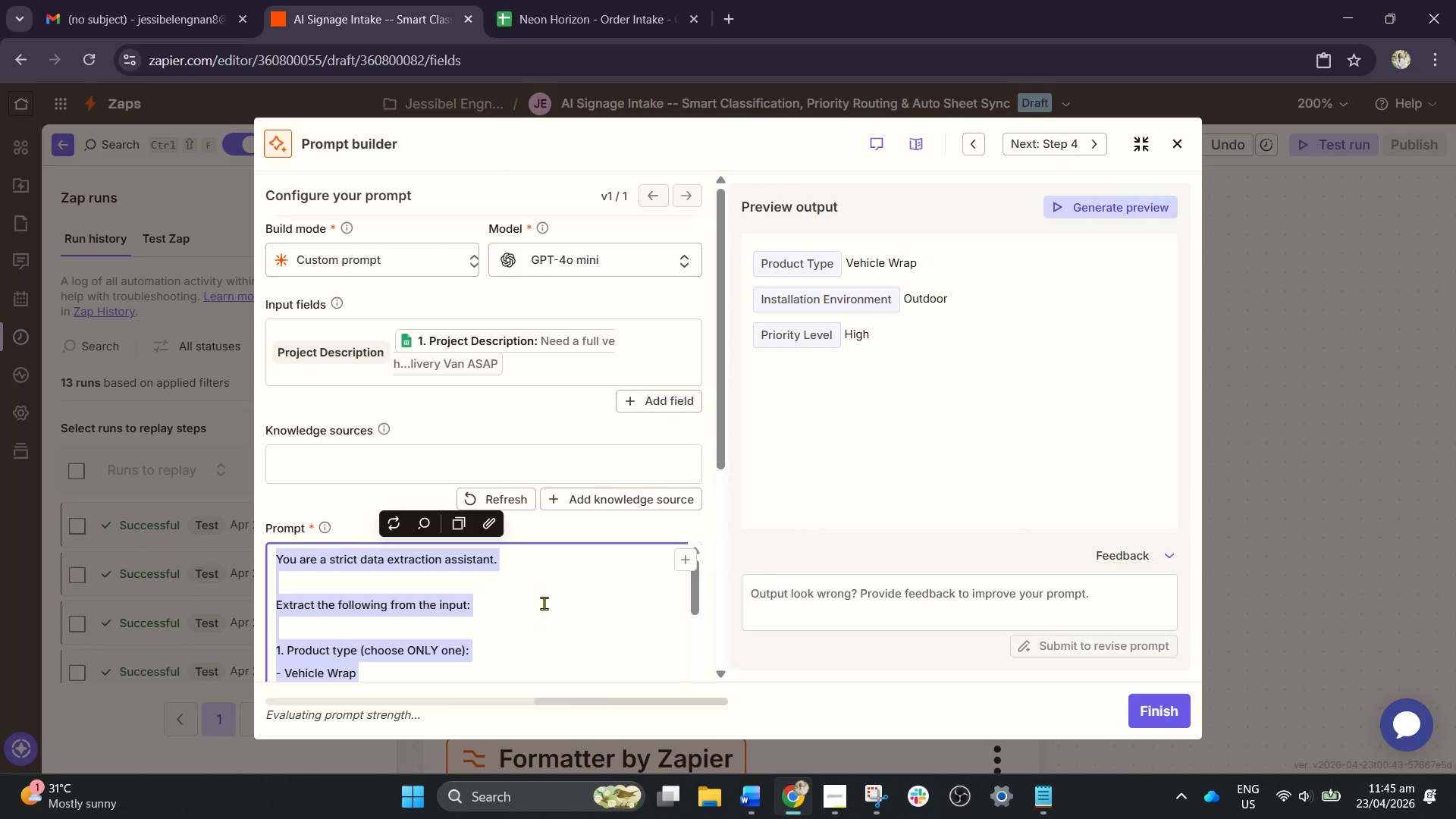 
key(Control+C)
 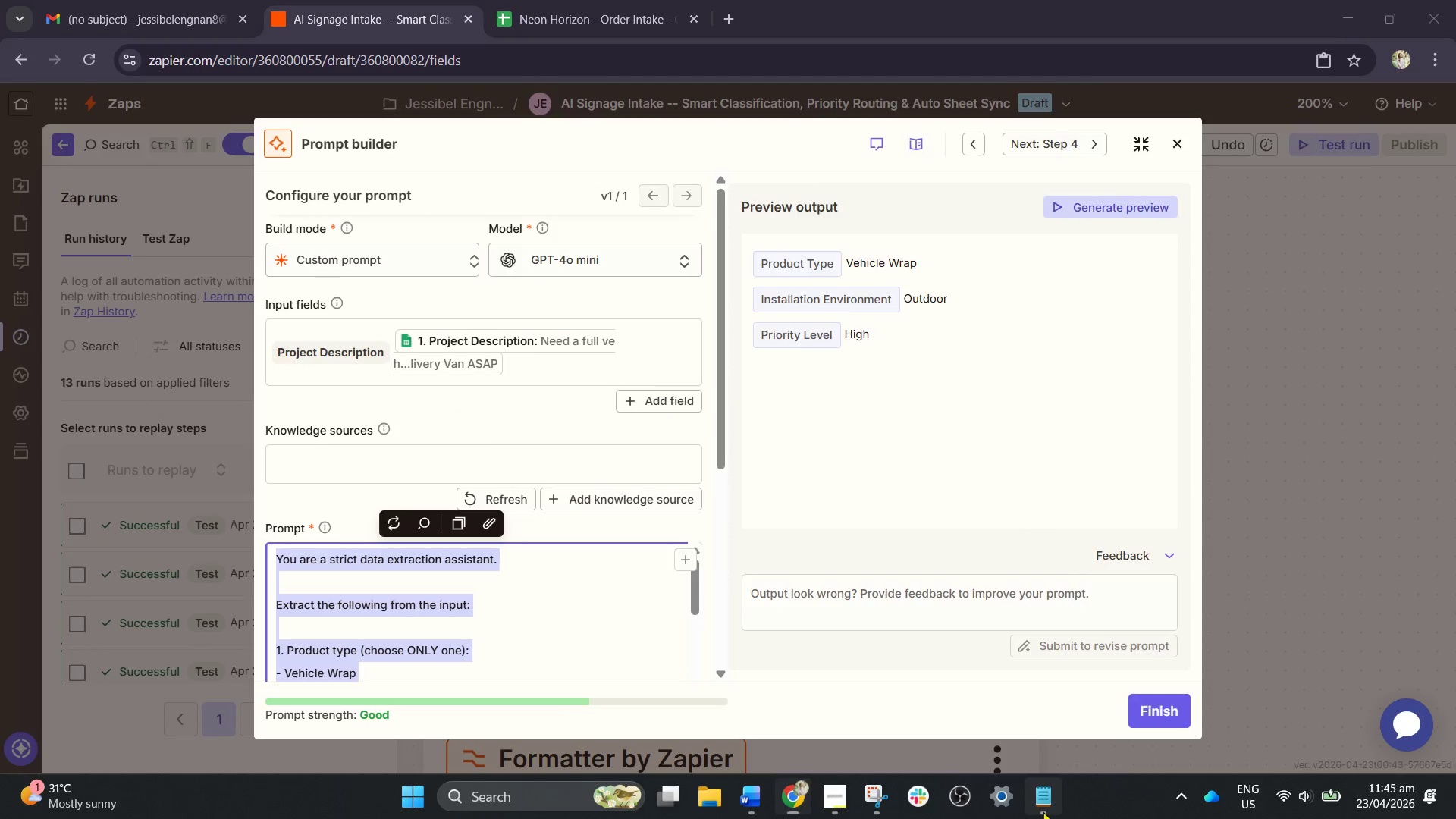 
key(Control+V)
 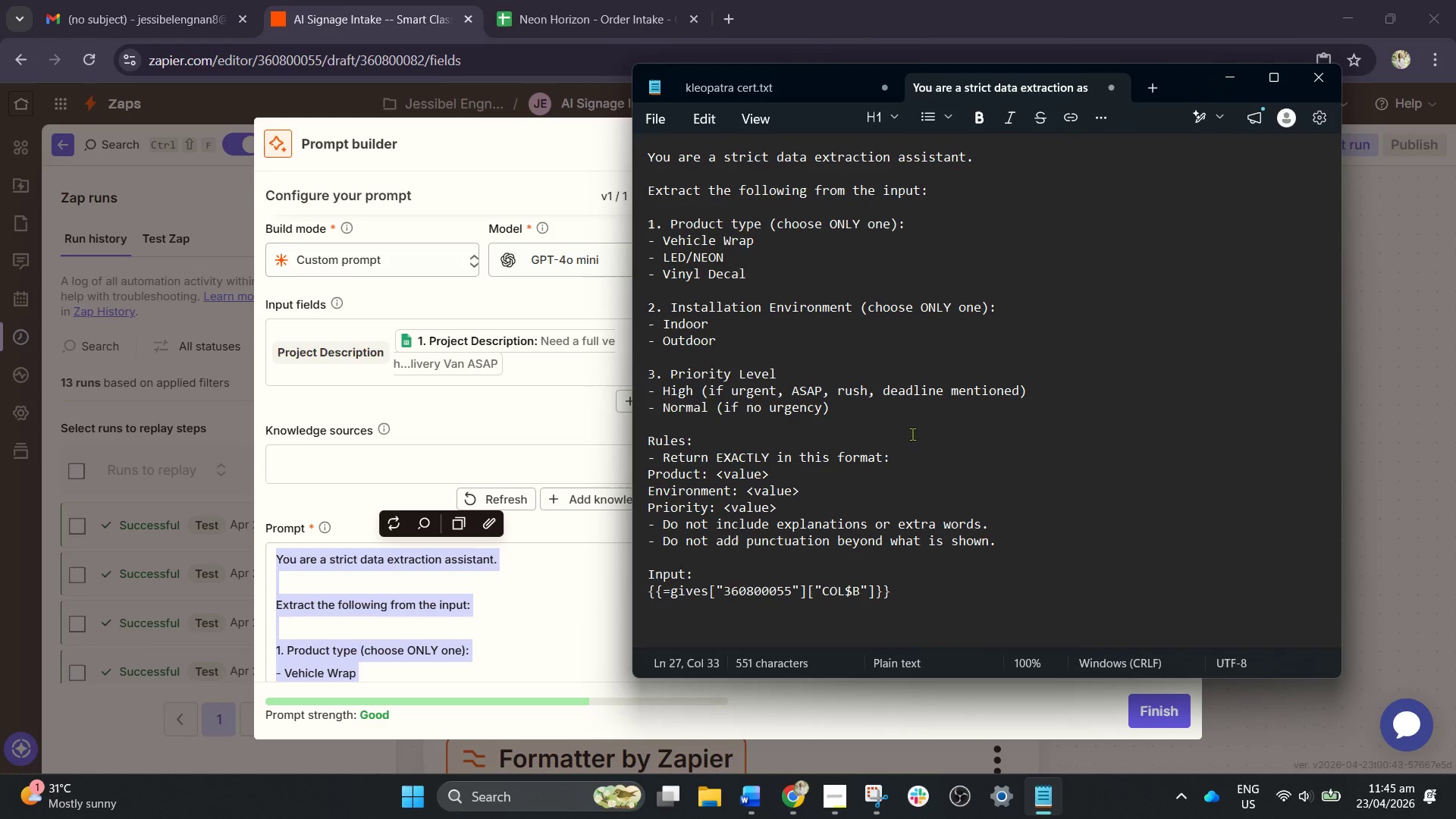 
scroll: coordinate [909, 448], scroll_direction: up, amount: 1.0
 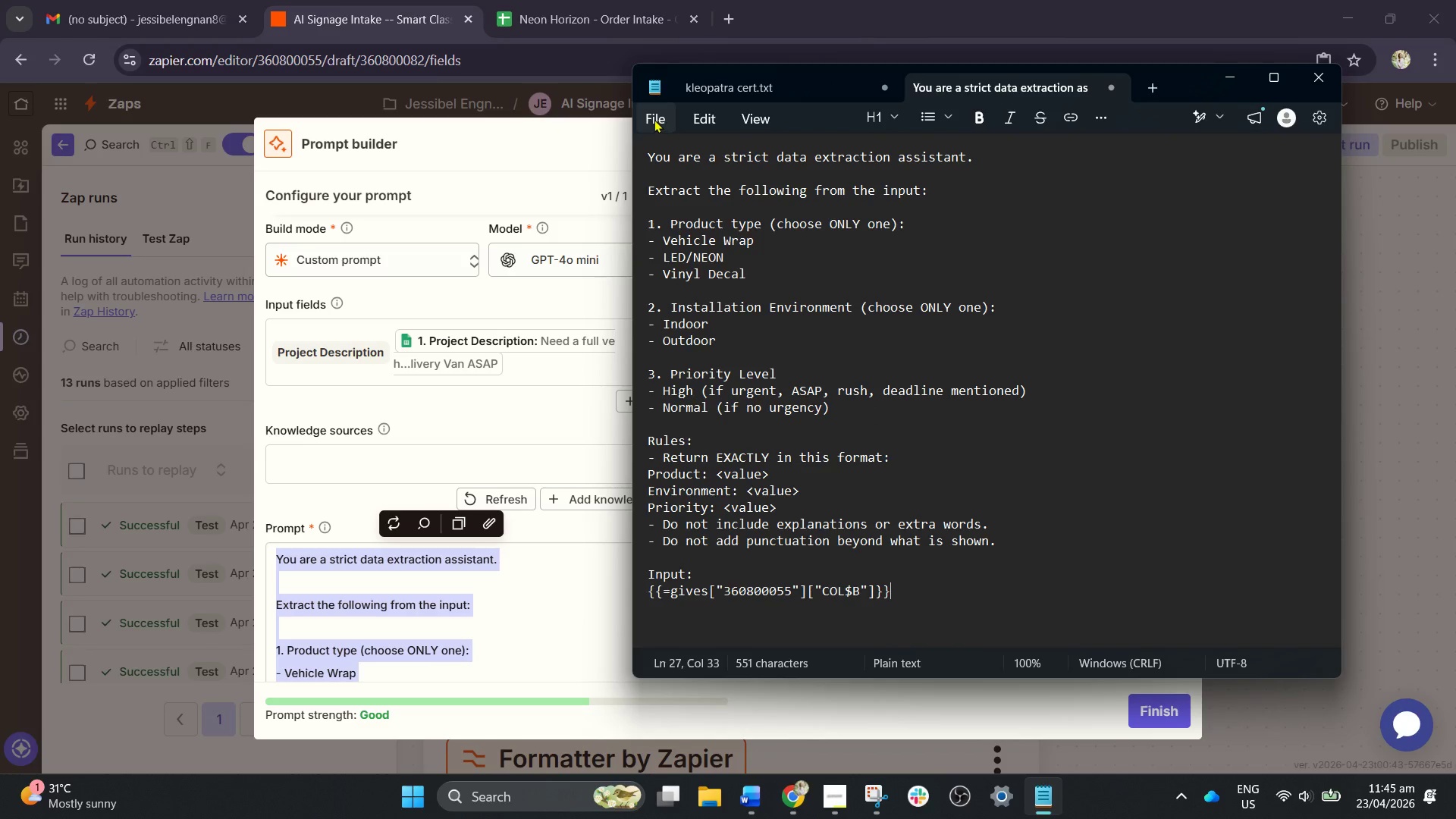 
left_click([654, 119])
 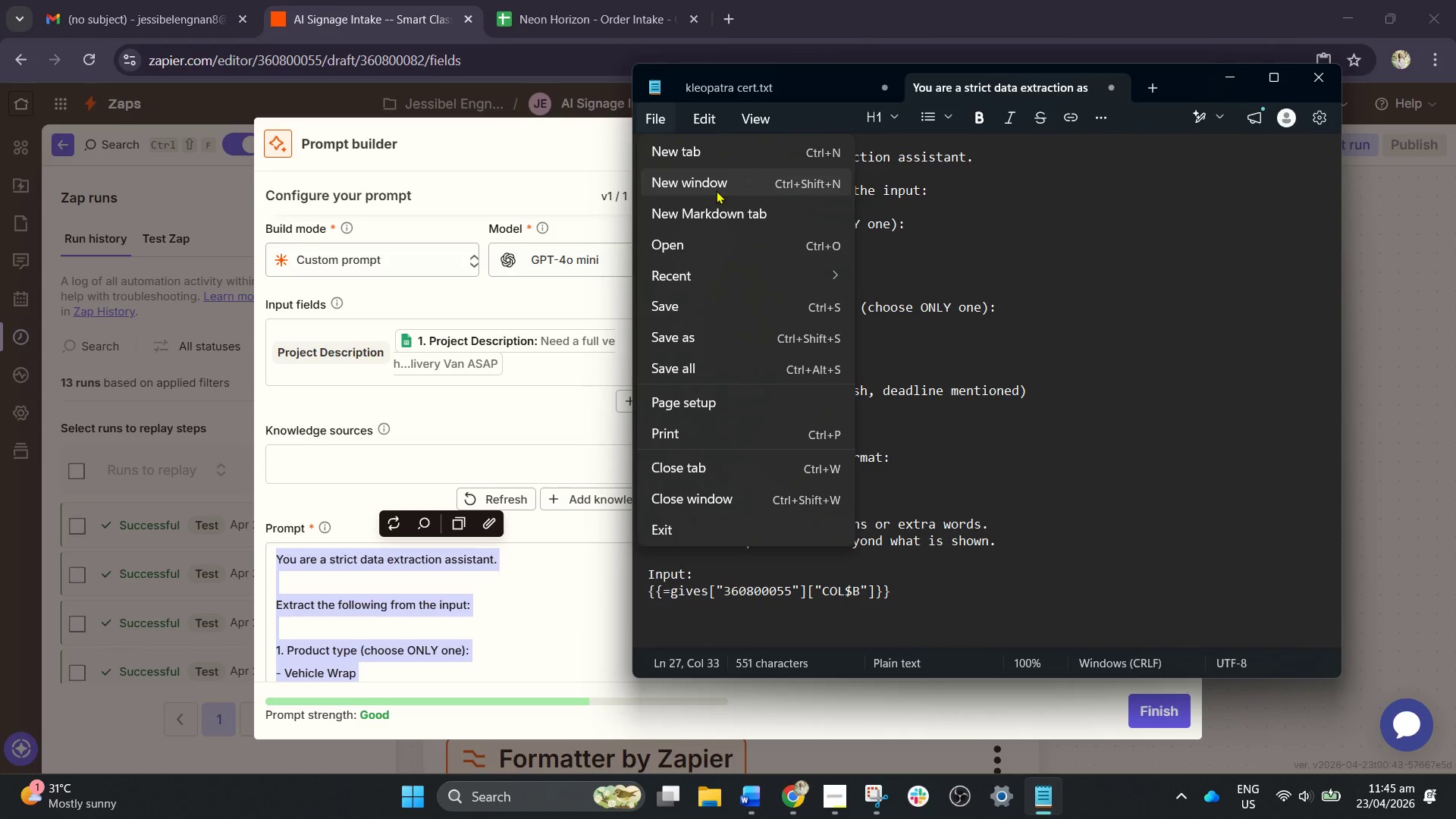 
wait(6.88)
 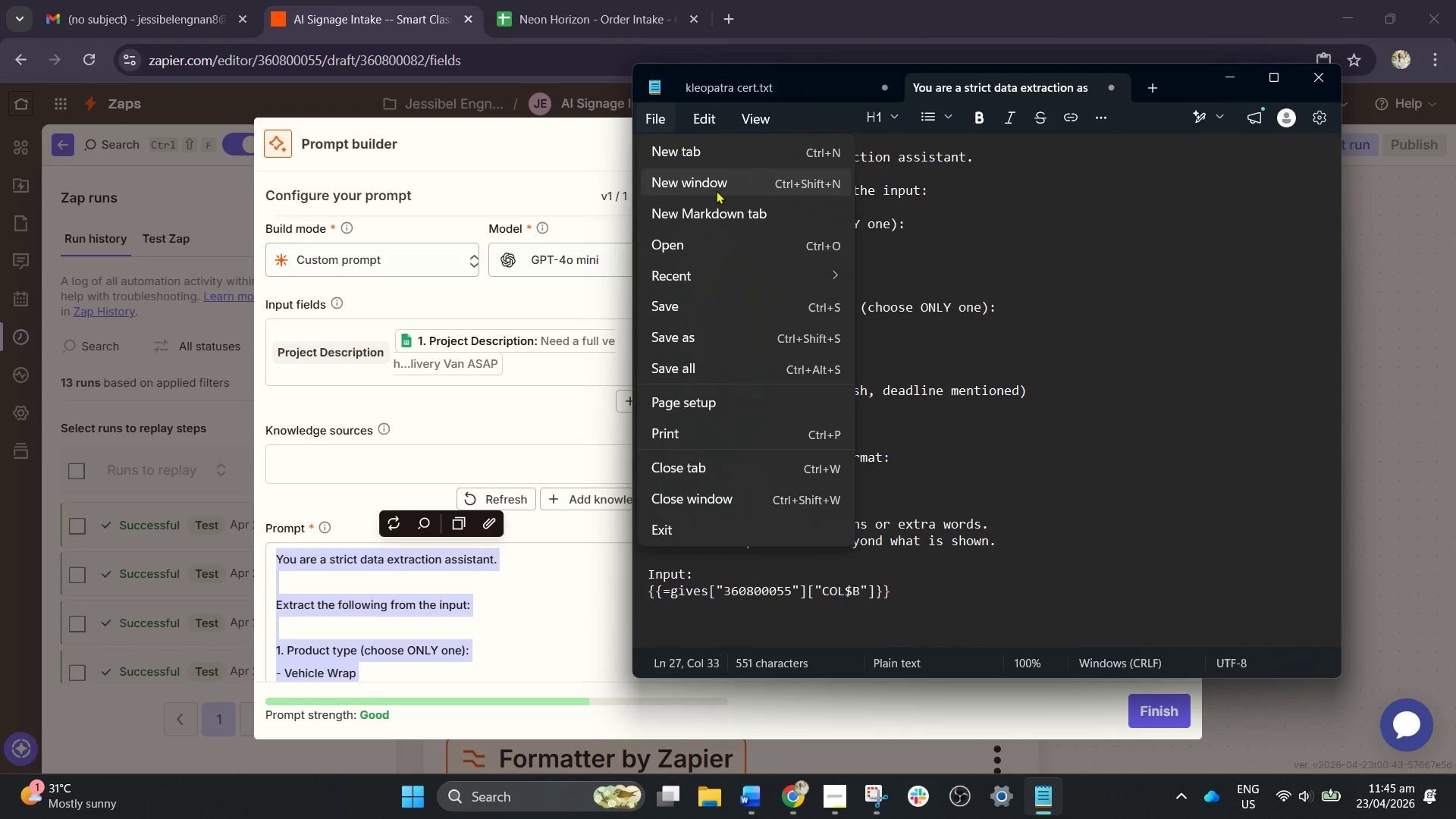 
left_click([692, 335])
 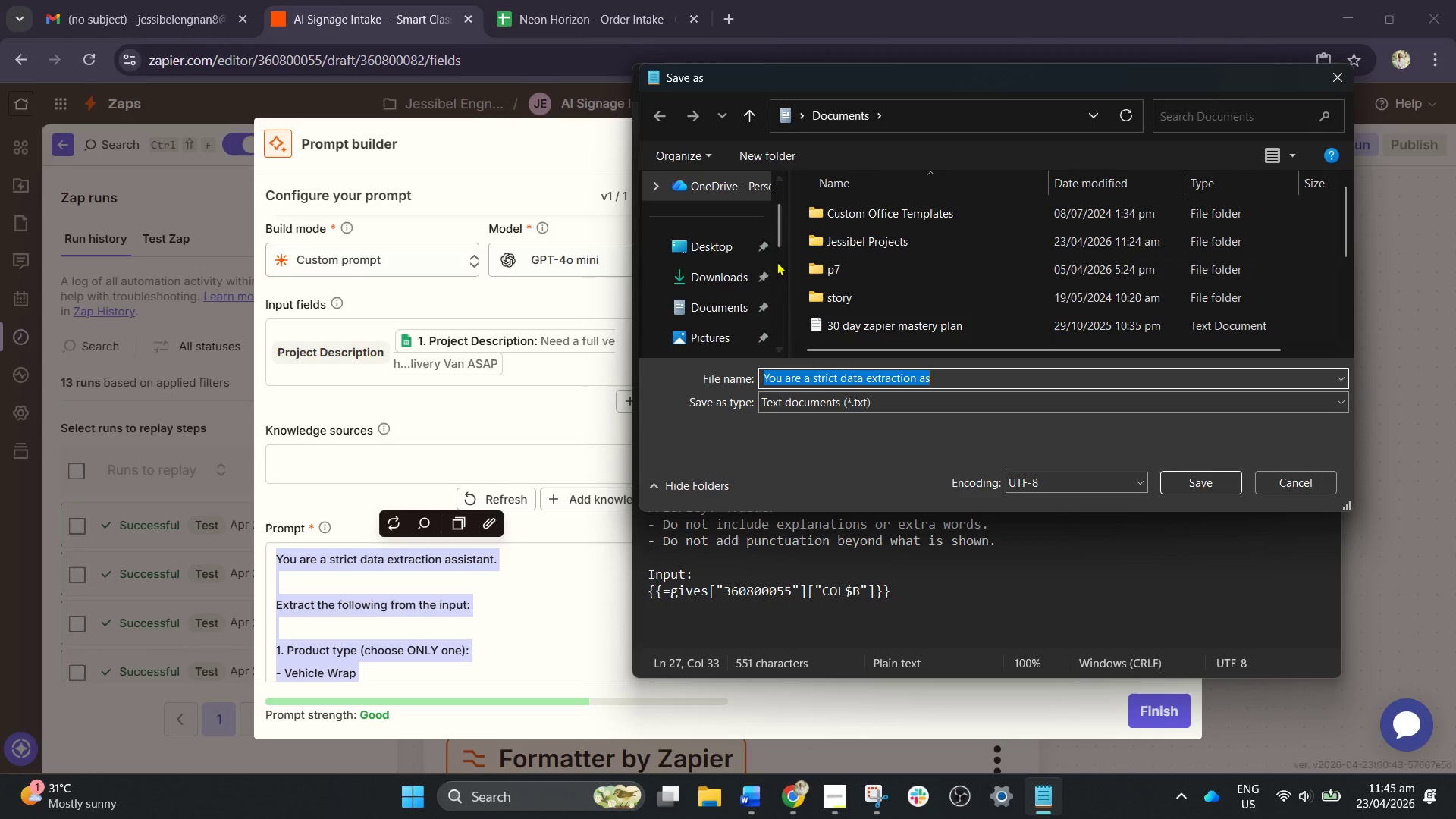 
left_click([727, 312])
 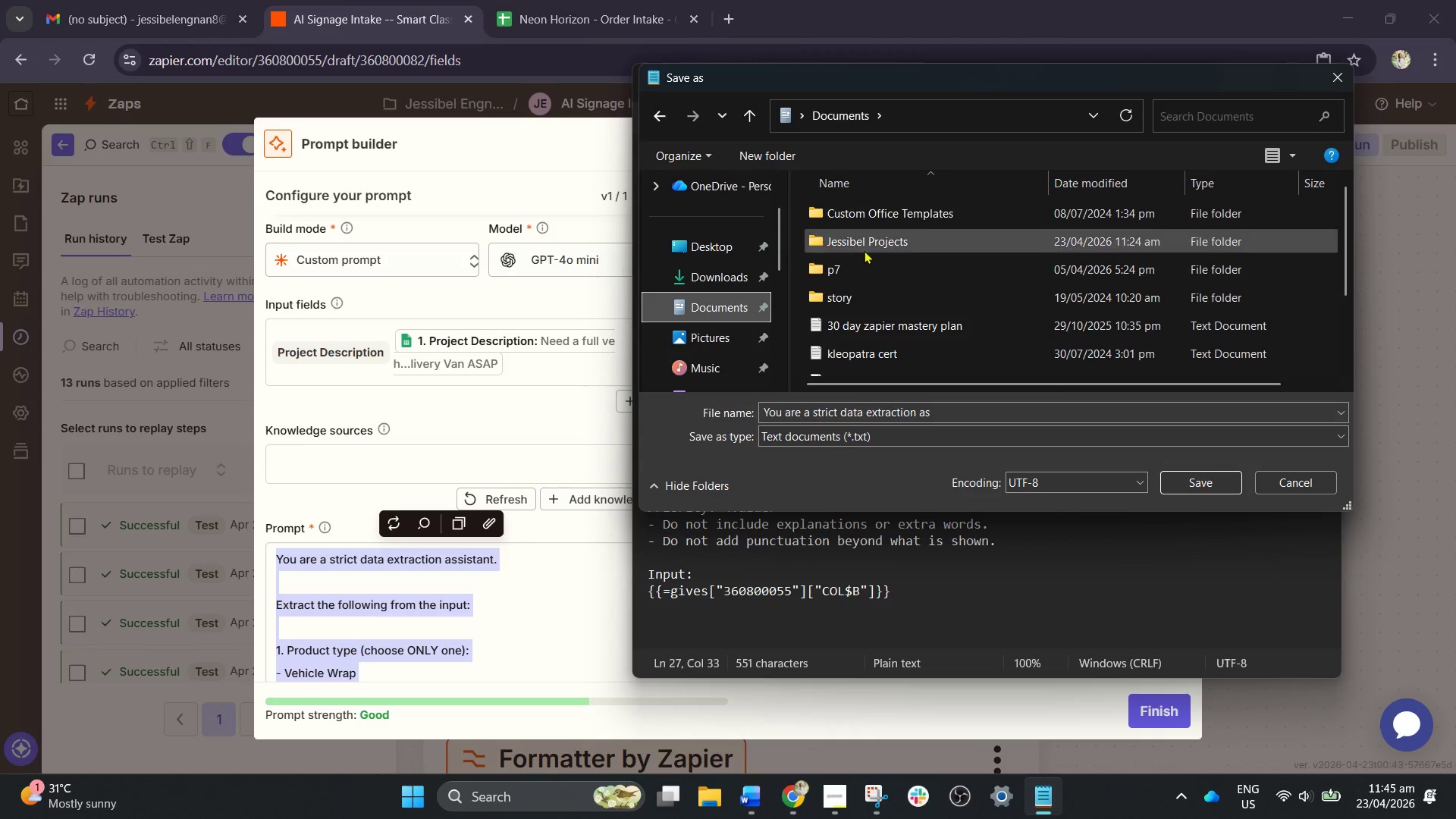 
double_click([864, 250])
 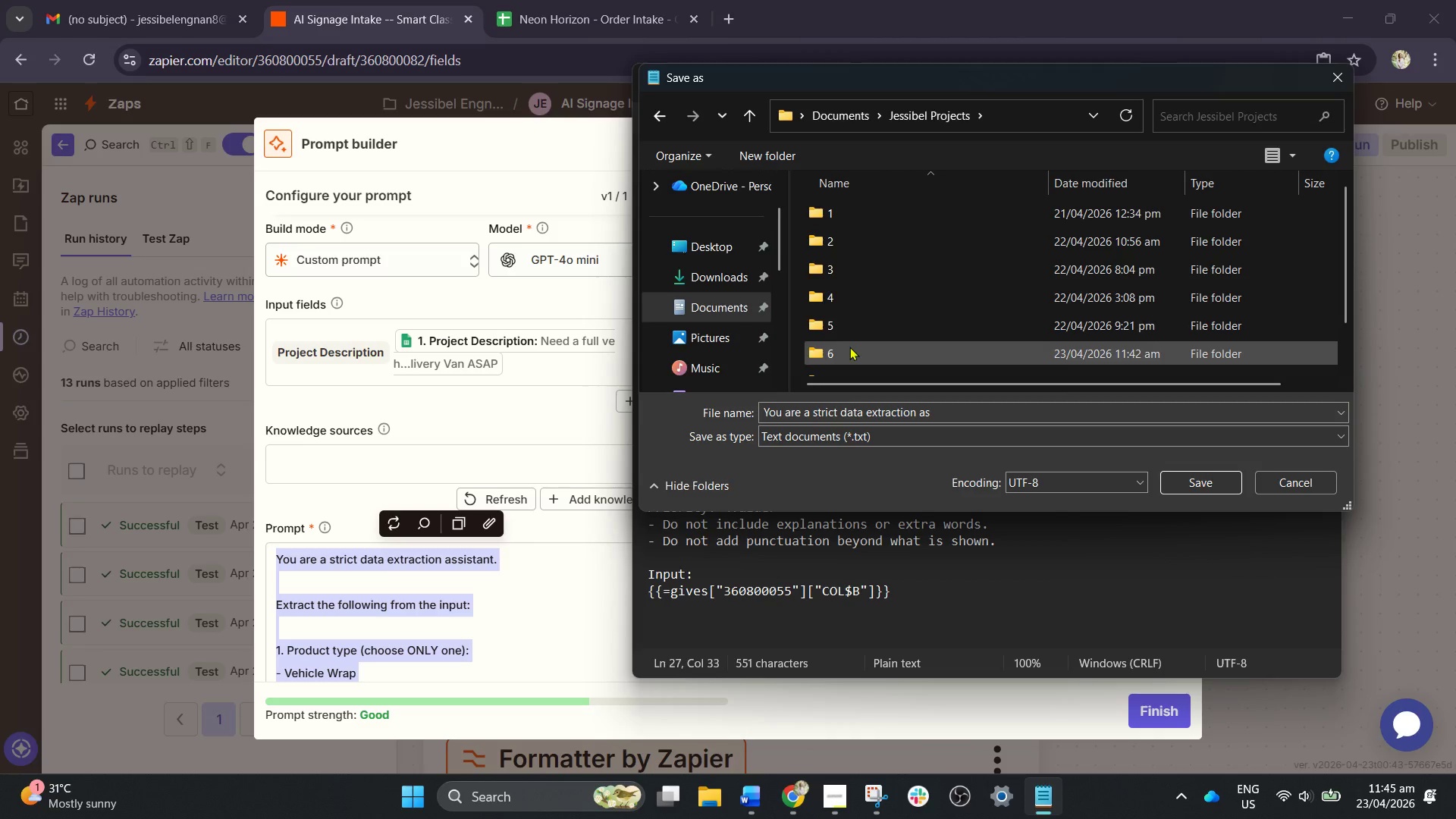 
left_click([836, 334])
 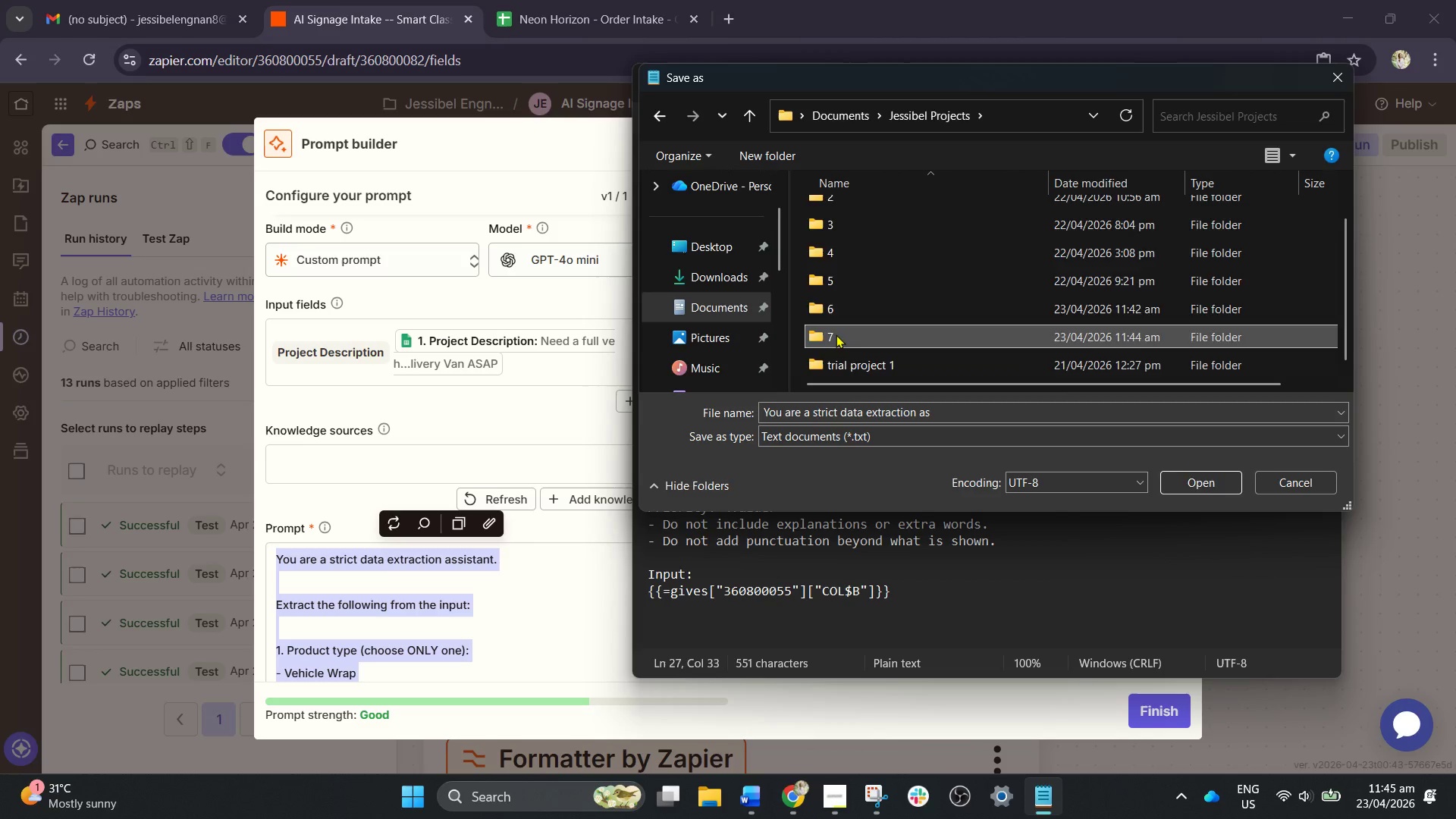 
scroll: coordinate [849, 329], scroll_direction: down, amount: 1.0
 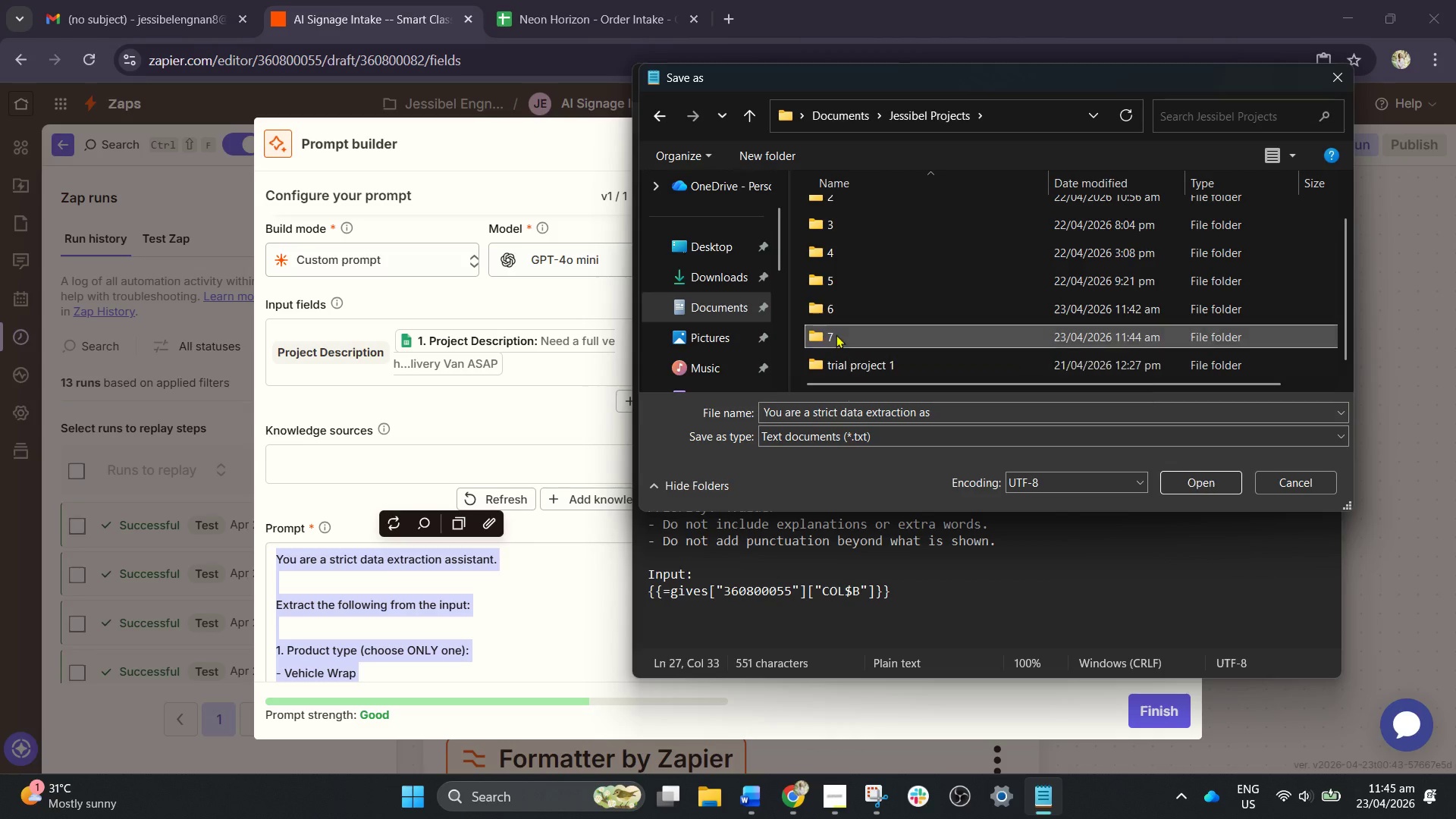 
double_click([836, 334])
 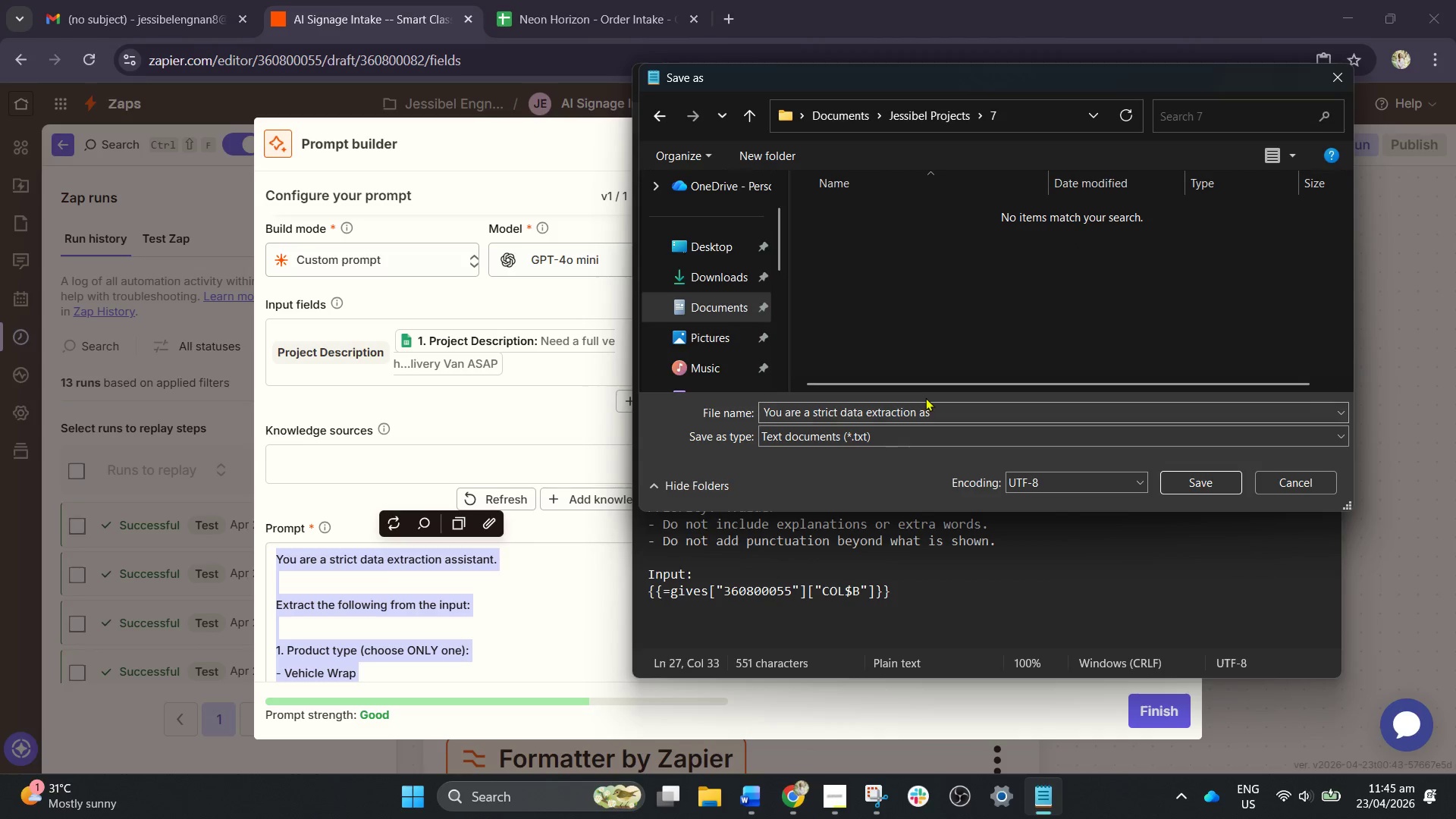 
left_click([952, 416])
 